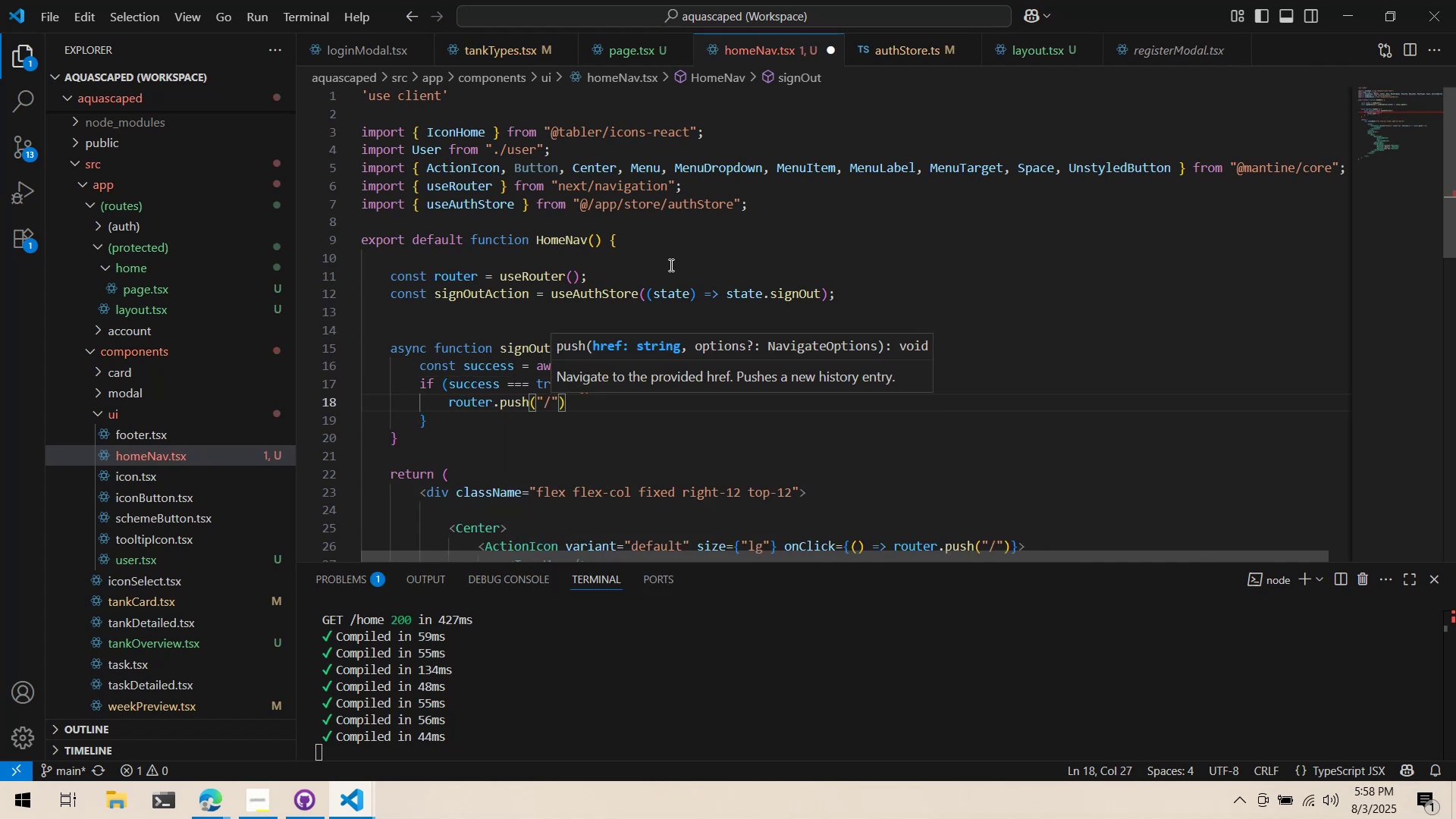 
left_click([670, 265])
 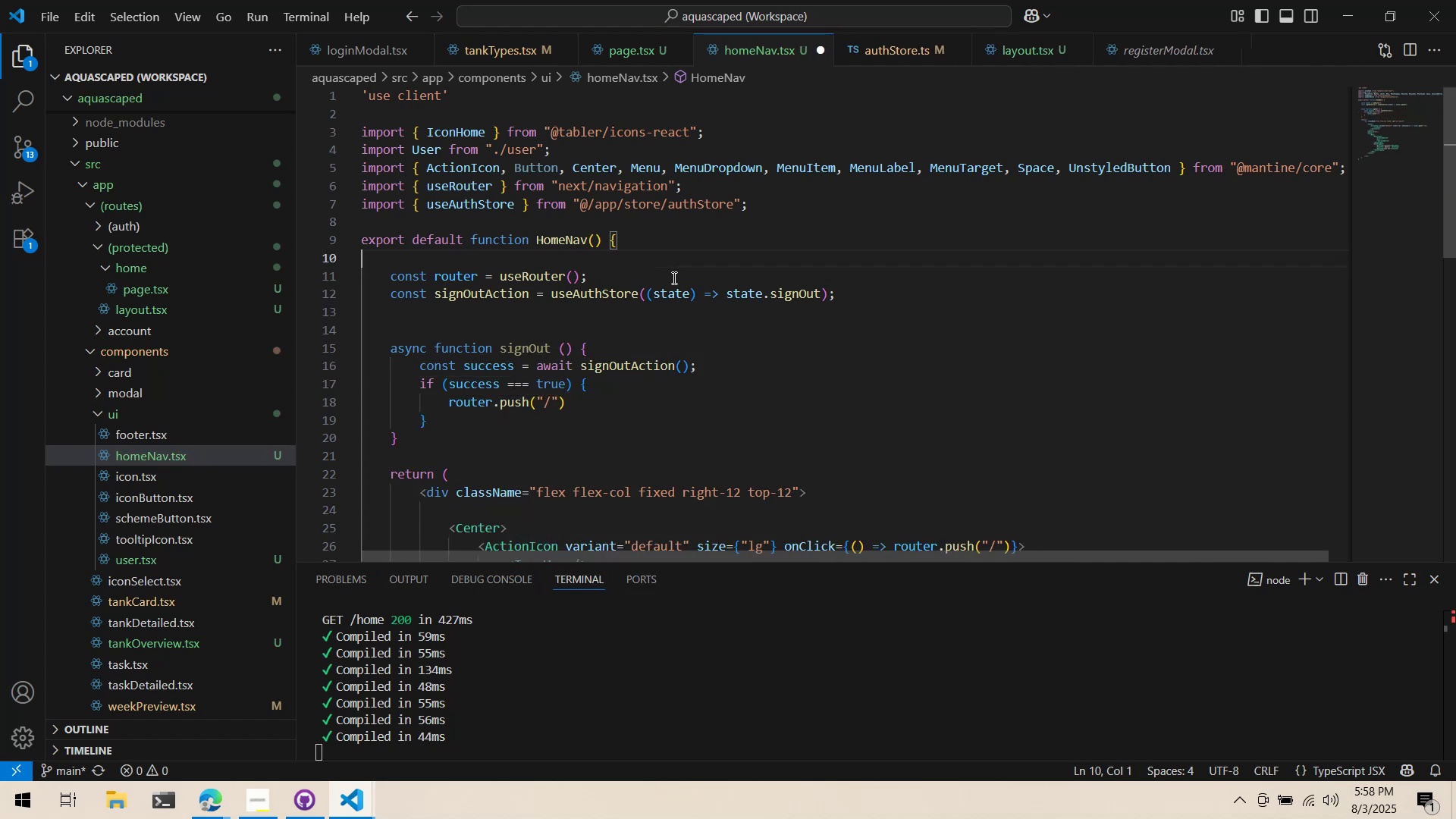 
key(Control+ControlLeft)
 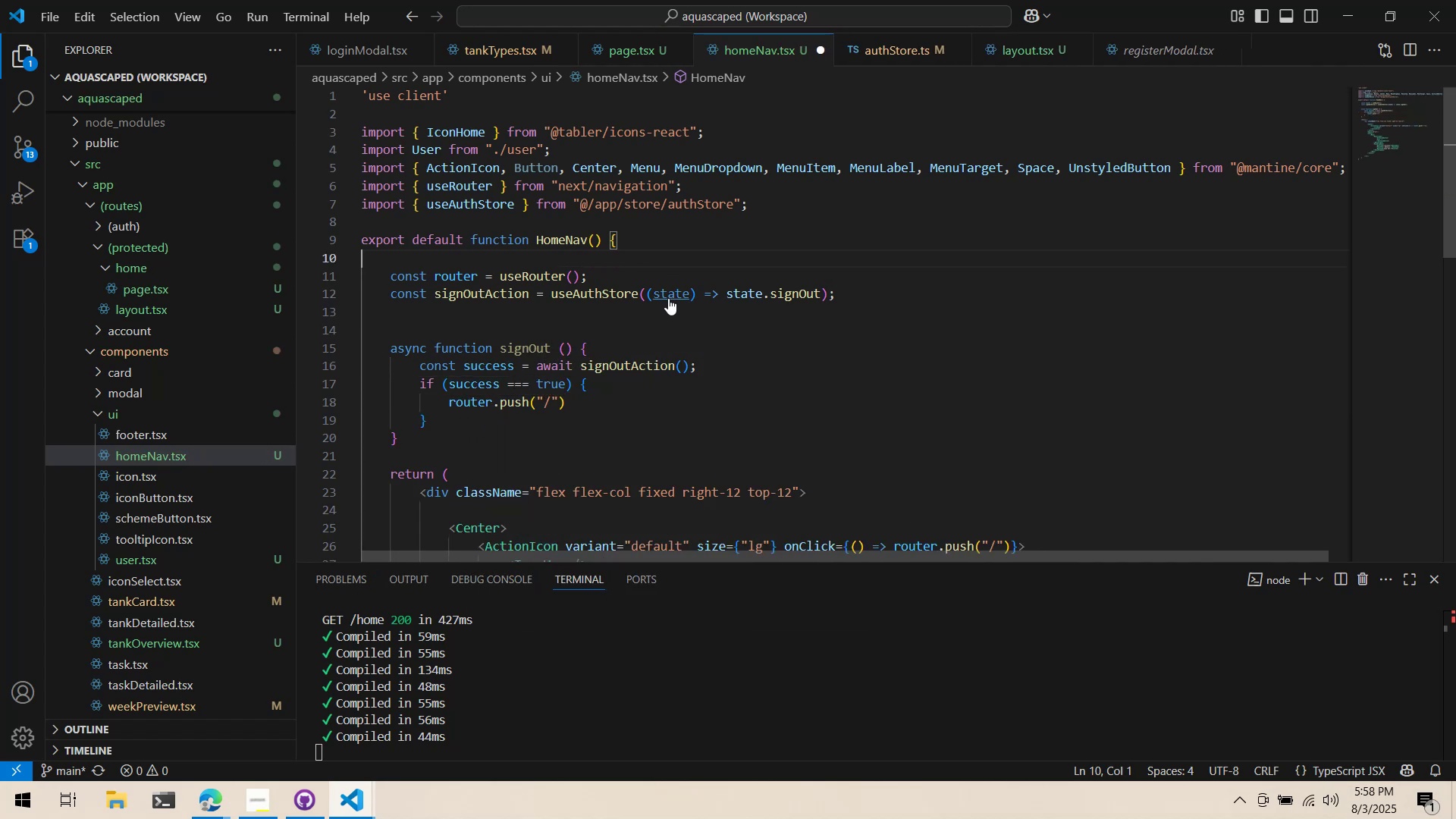 
key(Control+S)
 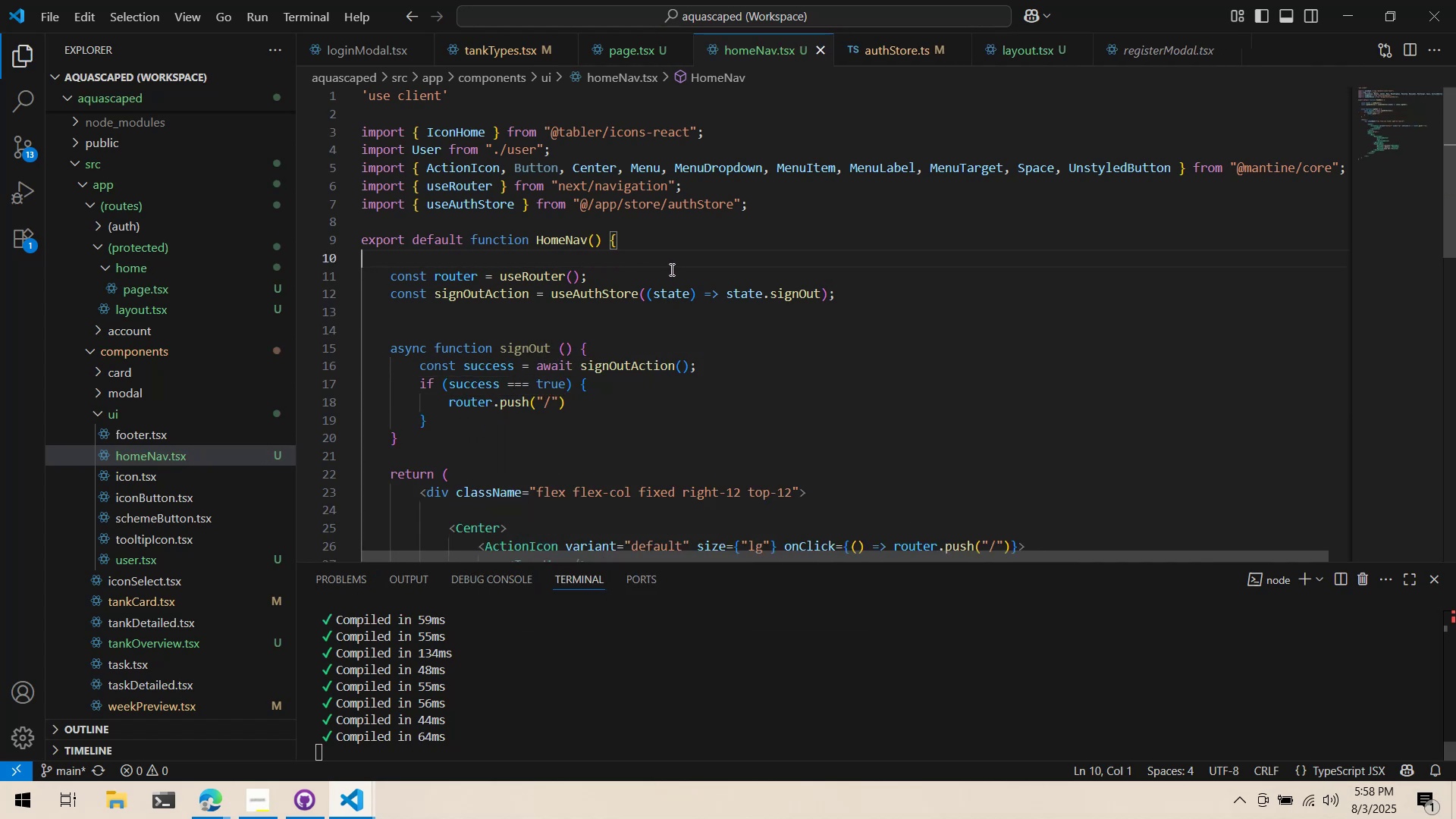 
scroll: coordinate [702, 303], scroll_direction: down, amount: 8.0
 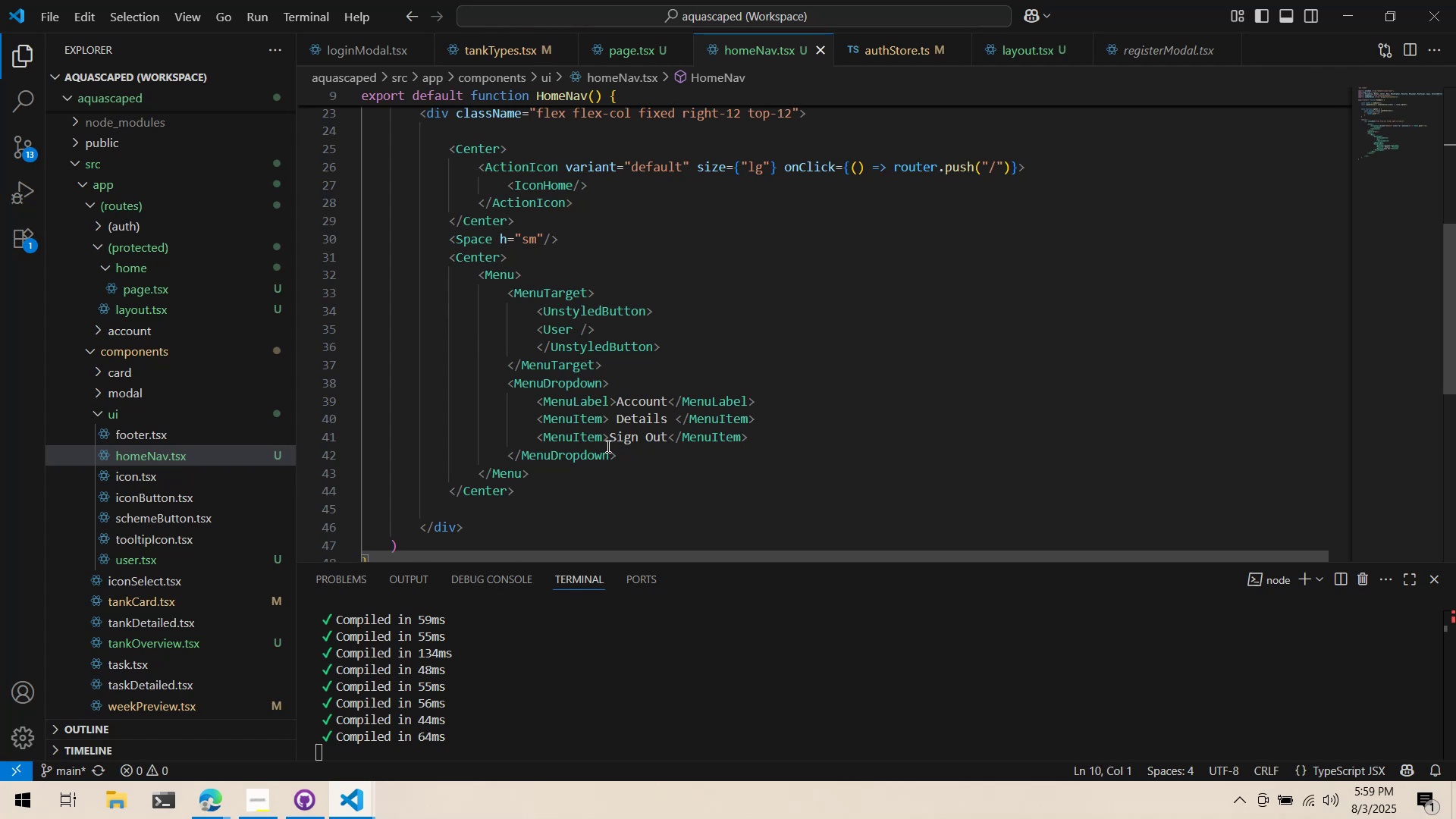 
left_click([601, 435])
 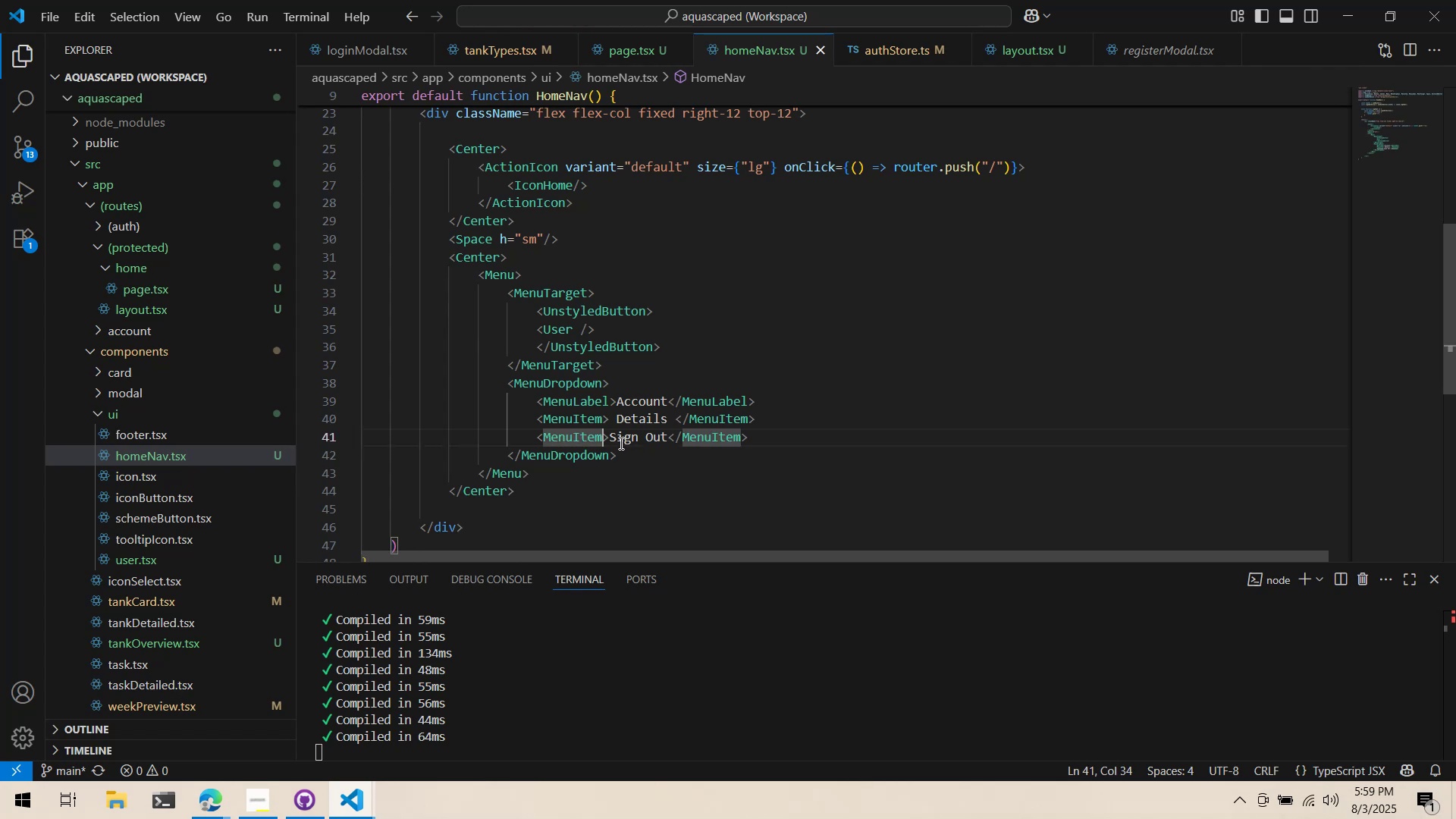 
left_click_drag(start_coordinate=[610, 438], to_coordinate=[659, 443])
 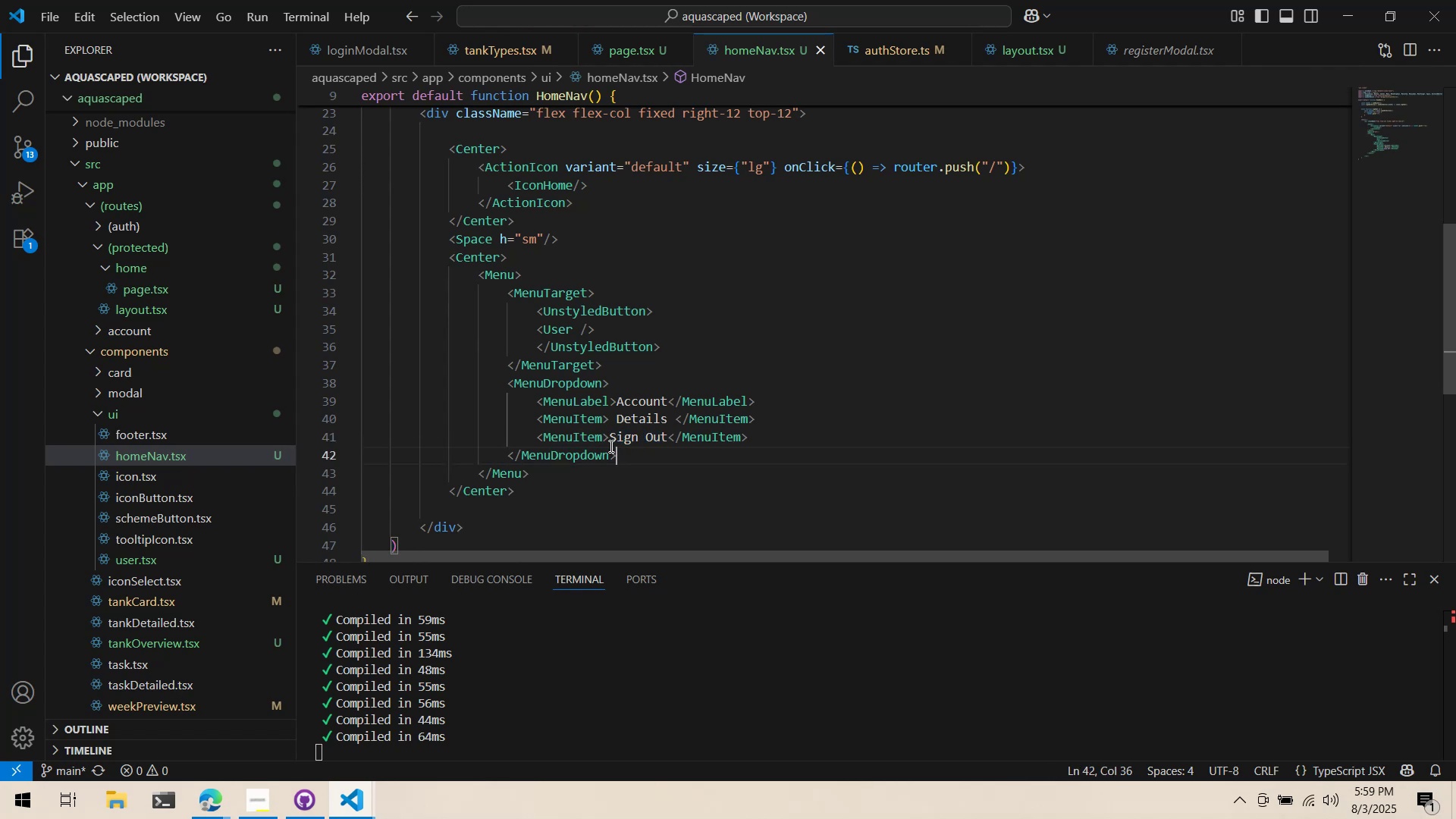 
double_click([604, 442])
 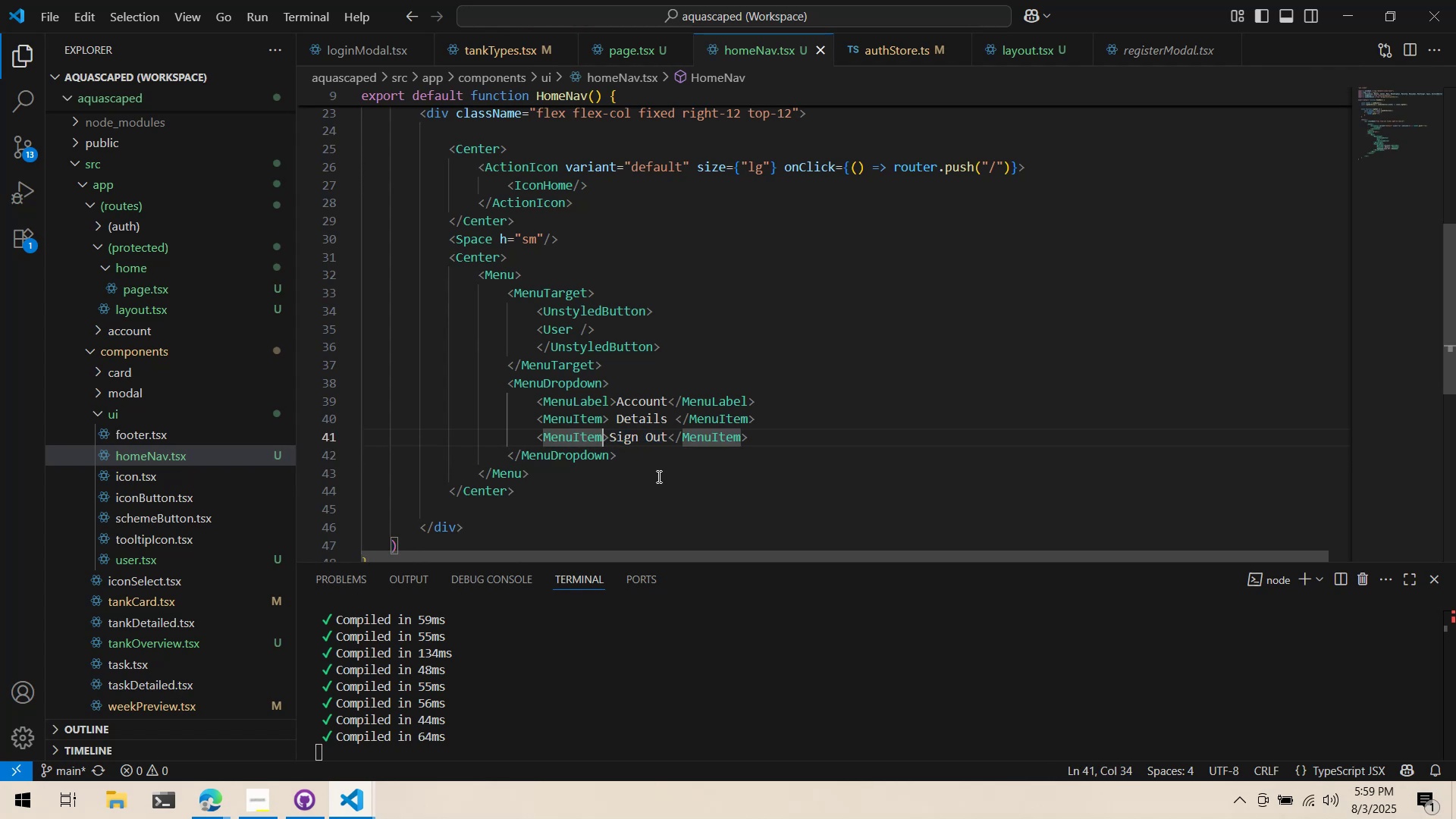 
type( onClick={sign)
 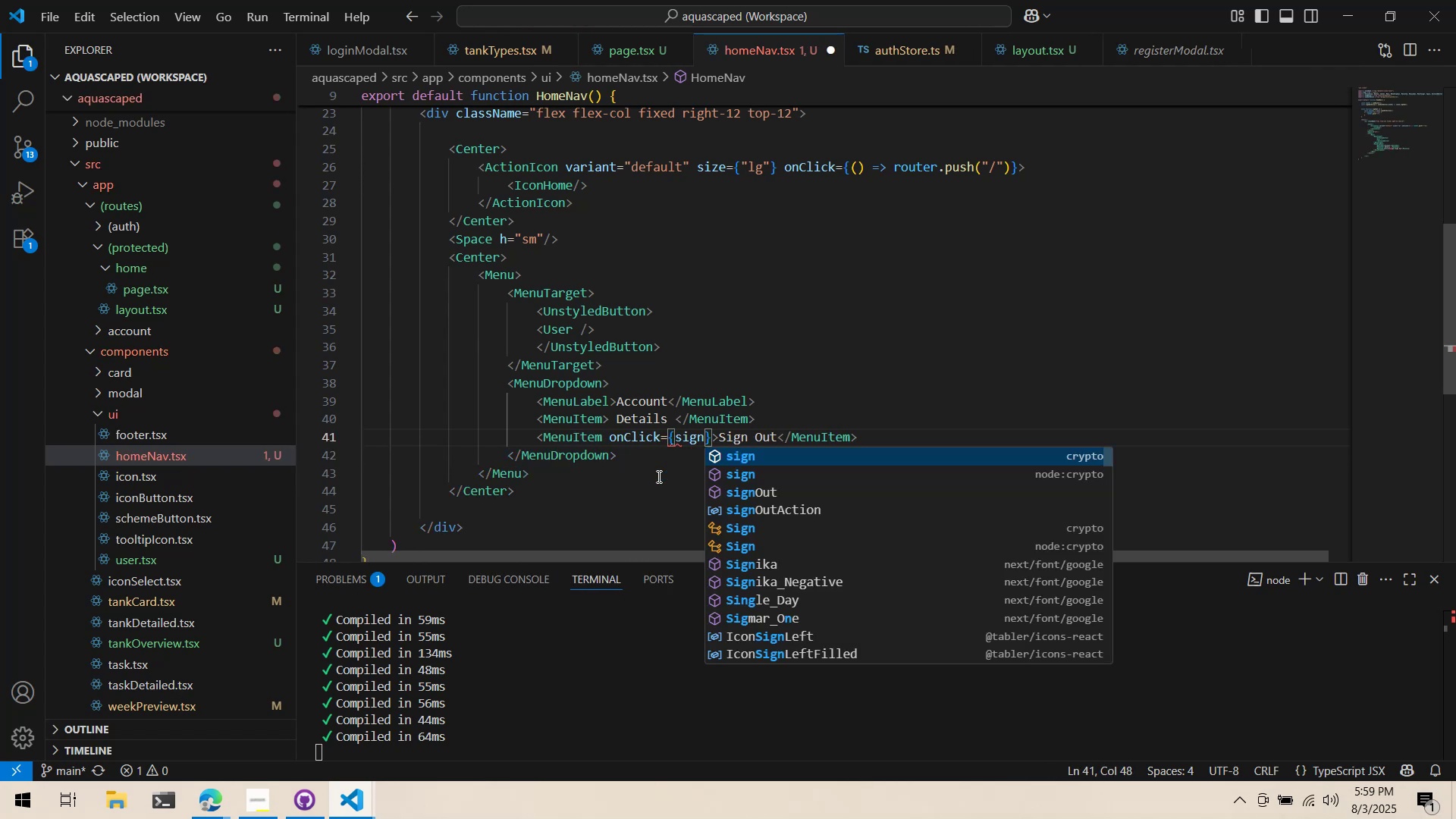 
hold_key(key=ShiftLeft, duration=0.34)
 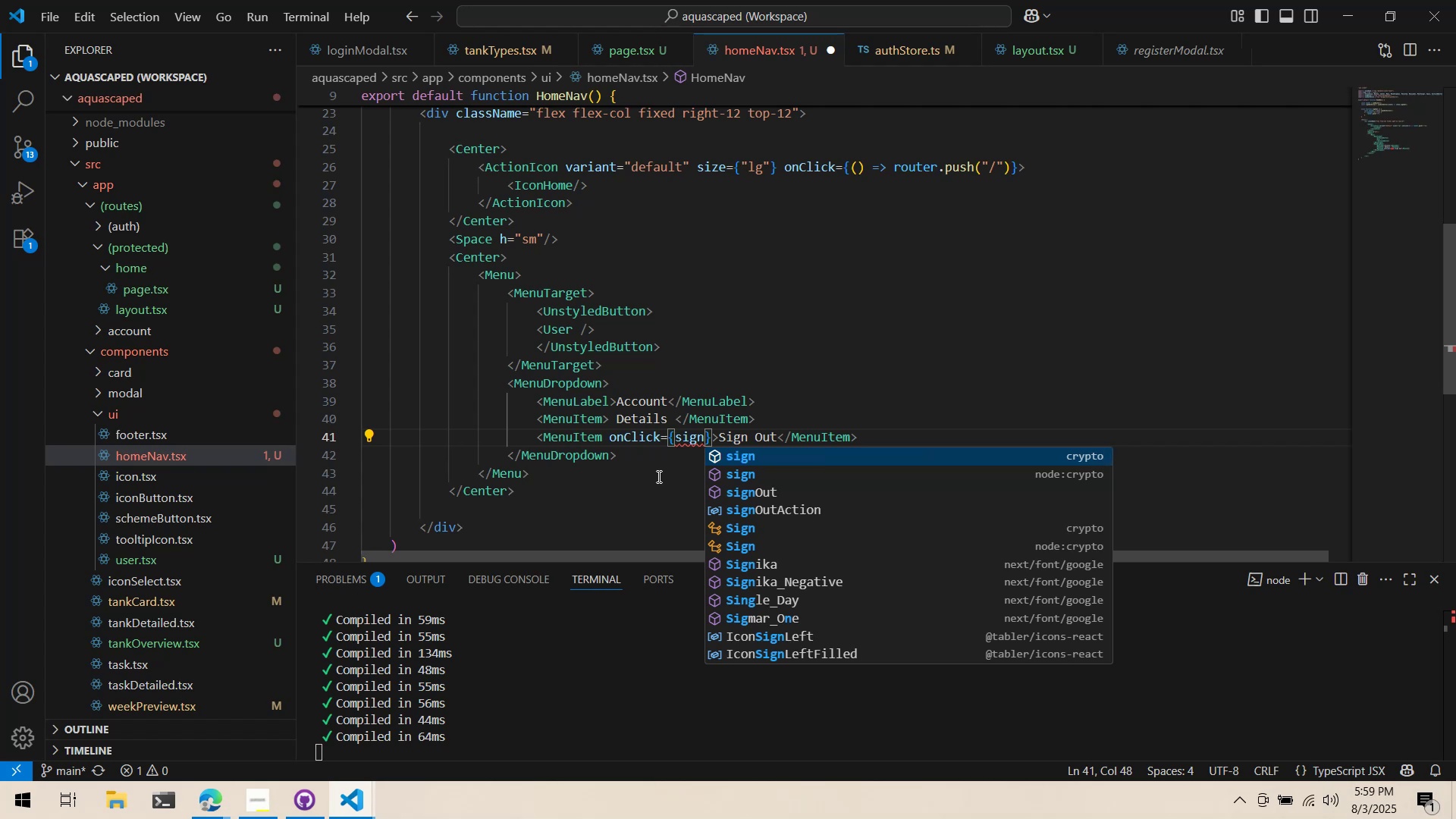 
key(ArrowDown)
 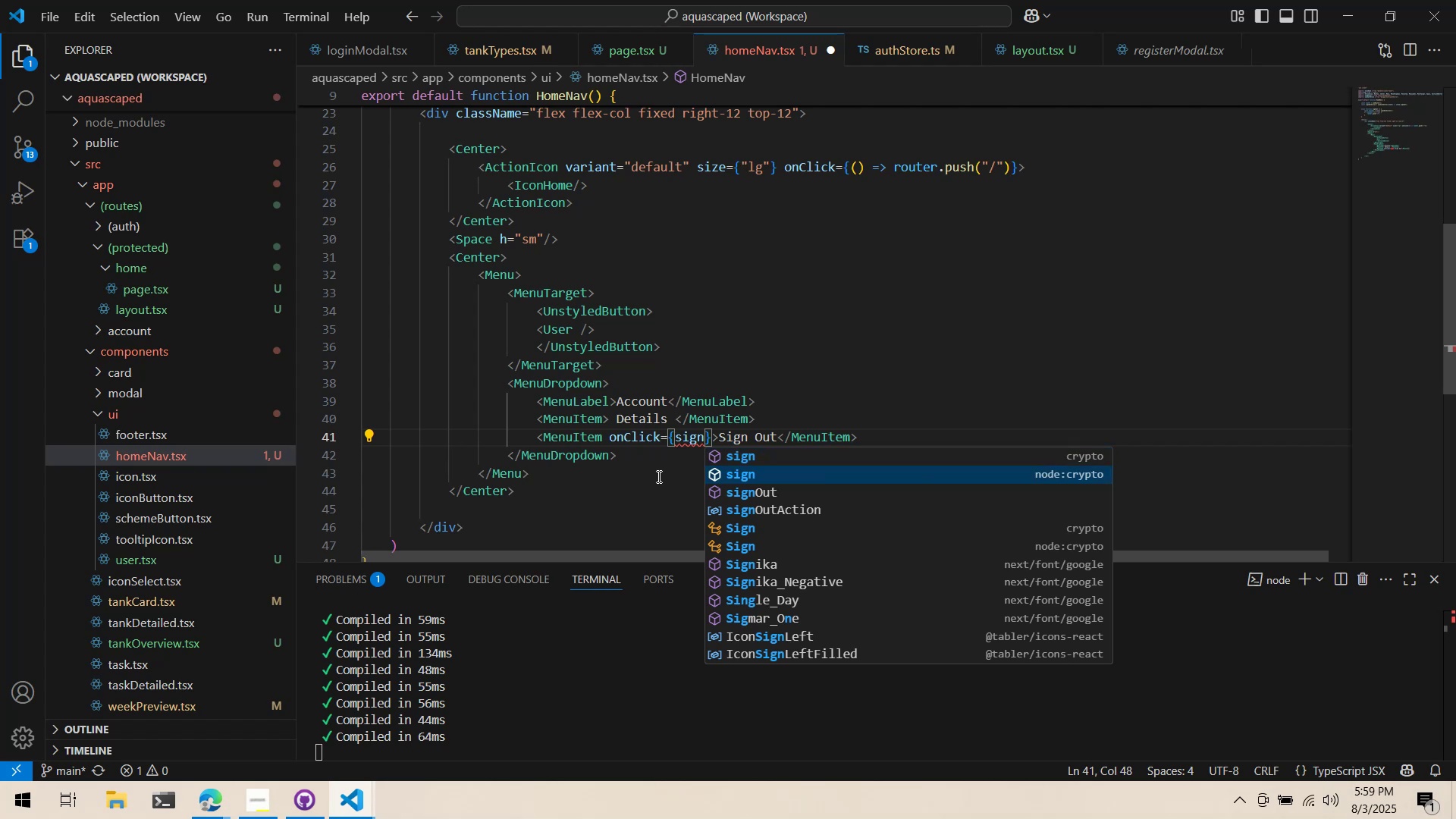 
key(ArrowDown)
 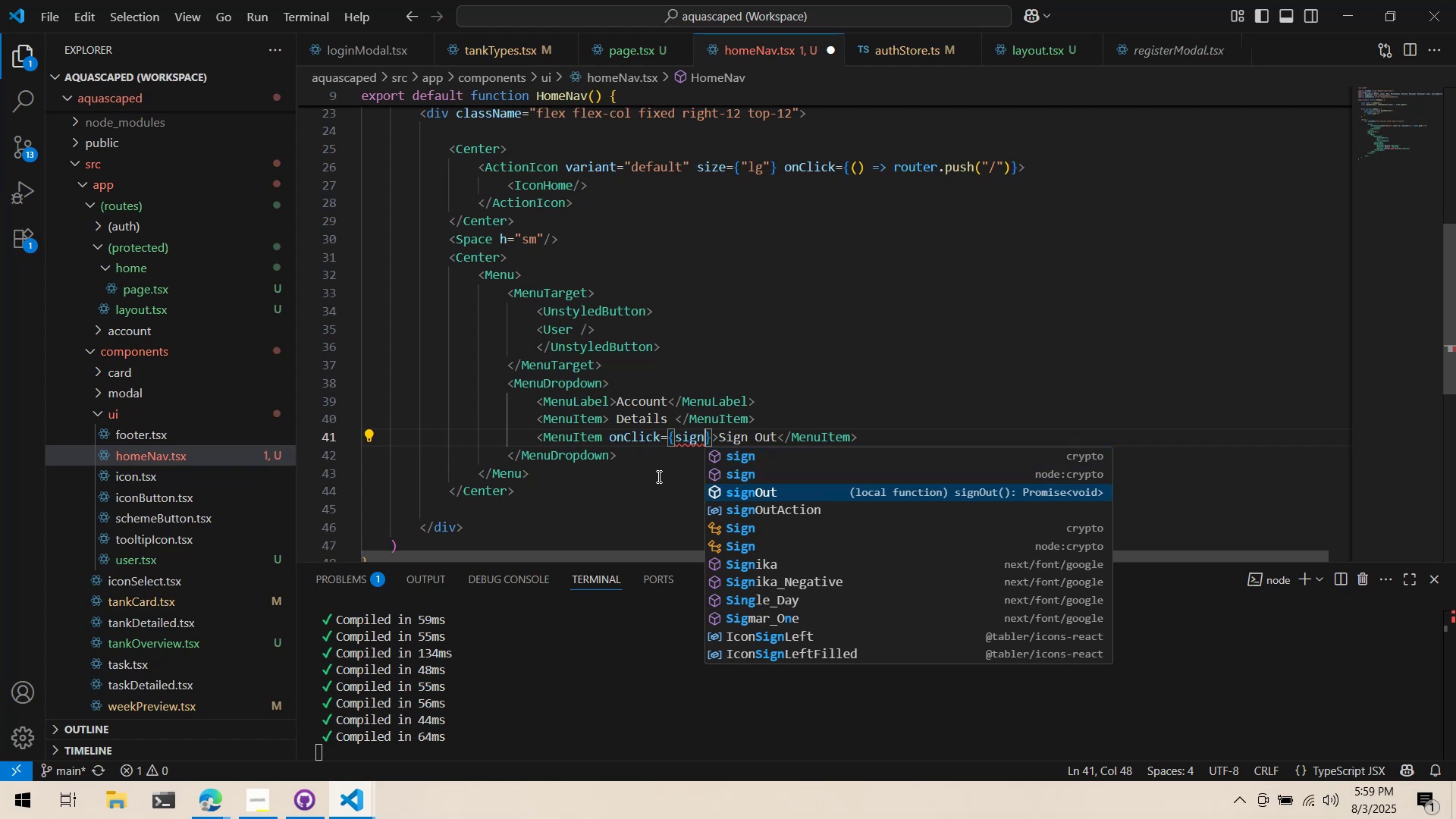 
key(Enter)
 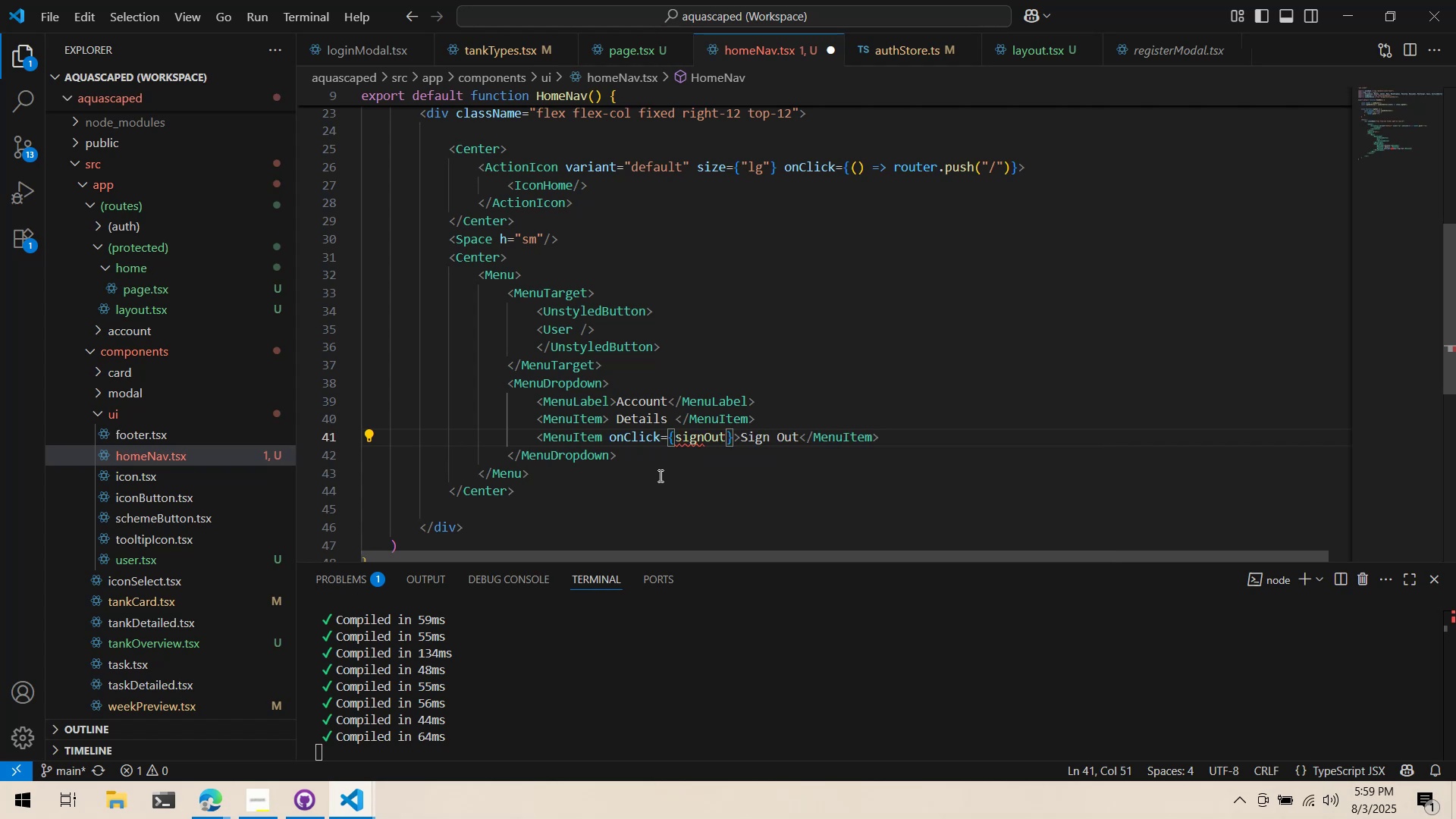 
scroll: coordinate [659, 475], scroll_direction: up, amount: 6.0
 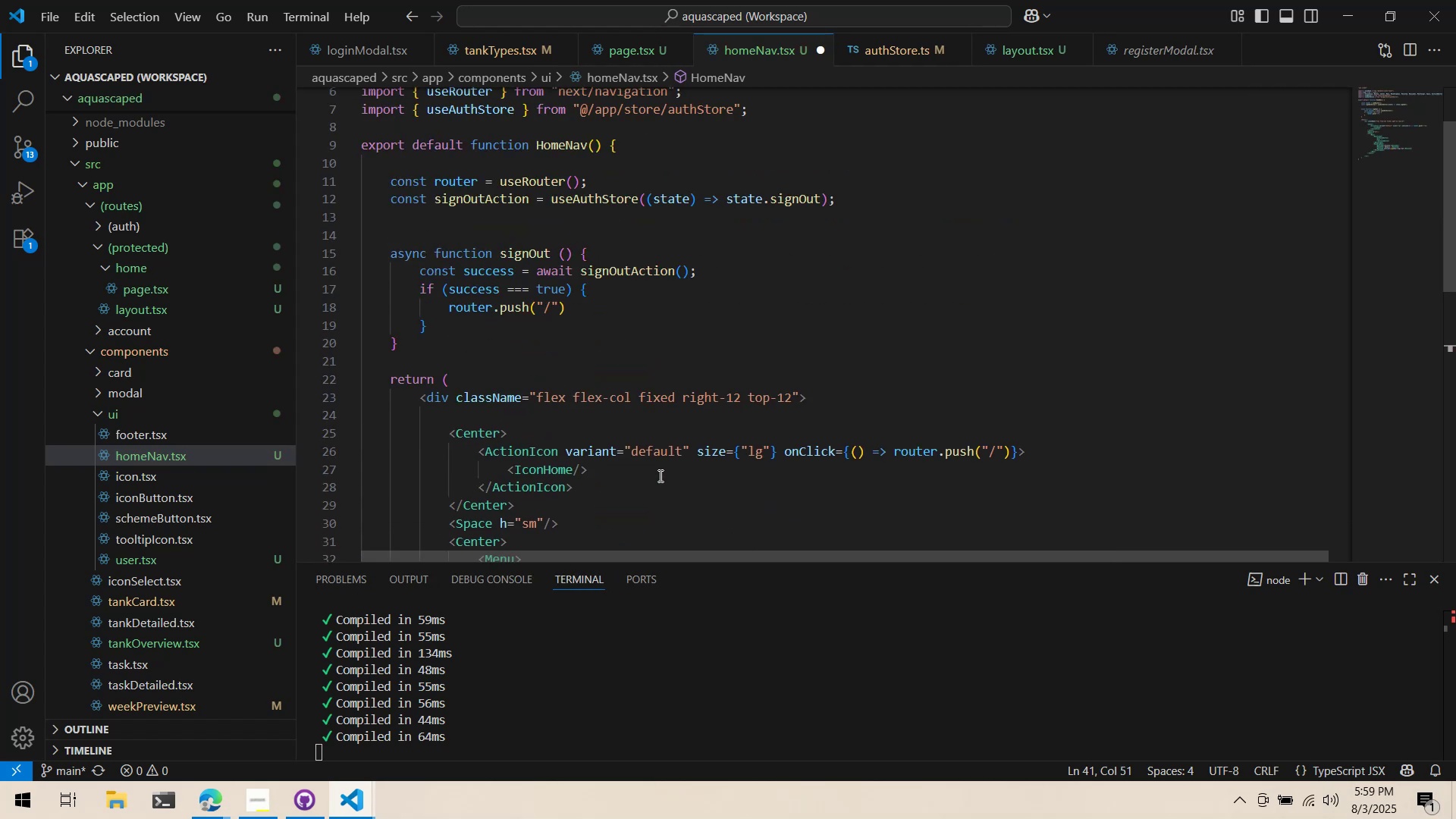 
left_click([659, 475])
 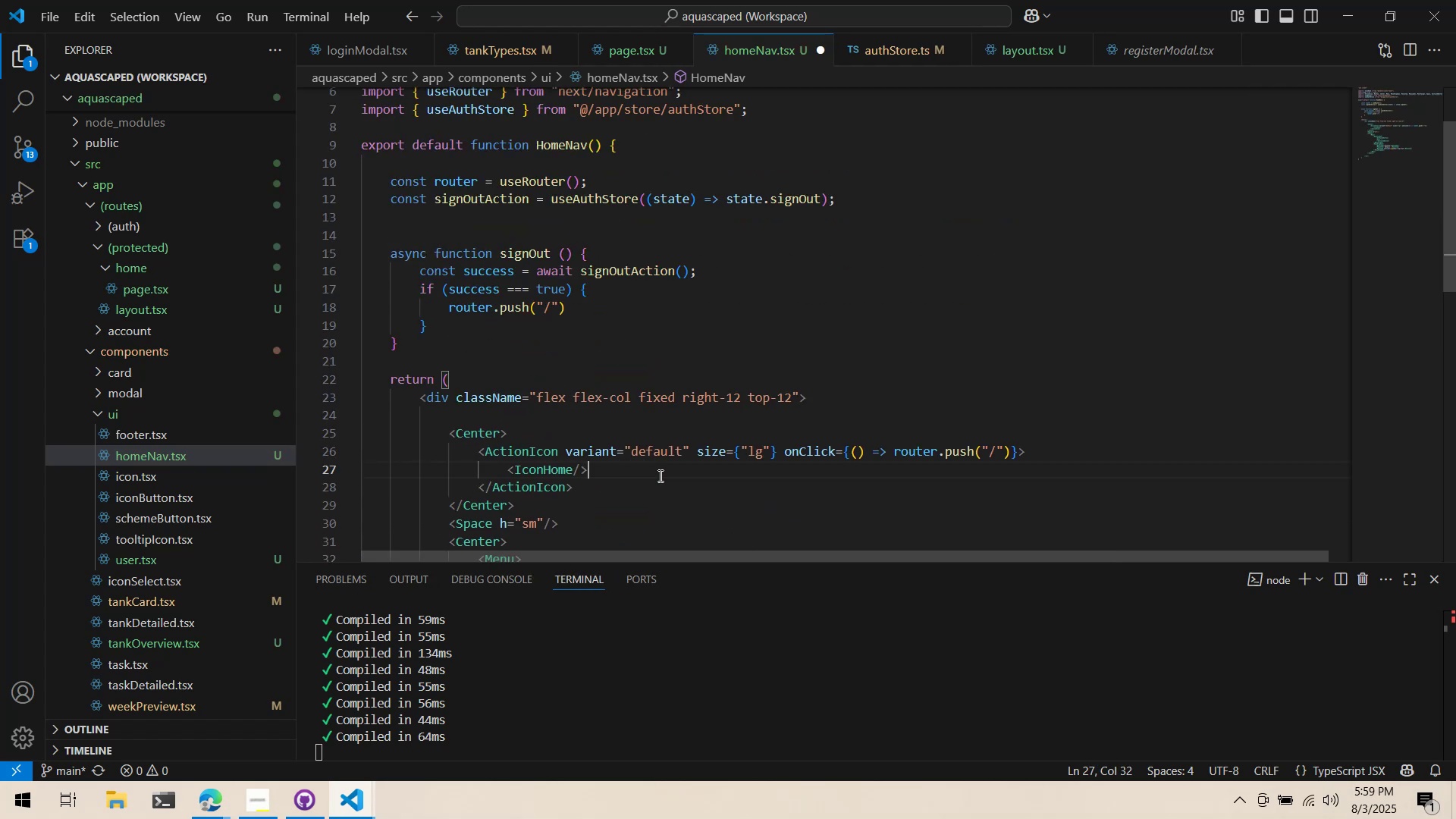 
key(Control+ControlLeft)
 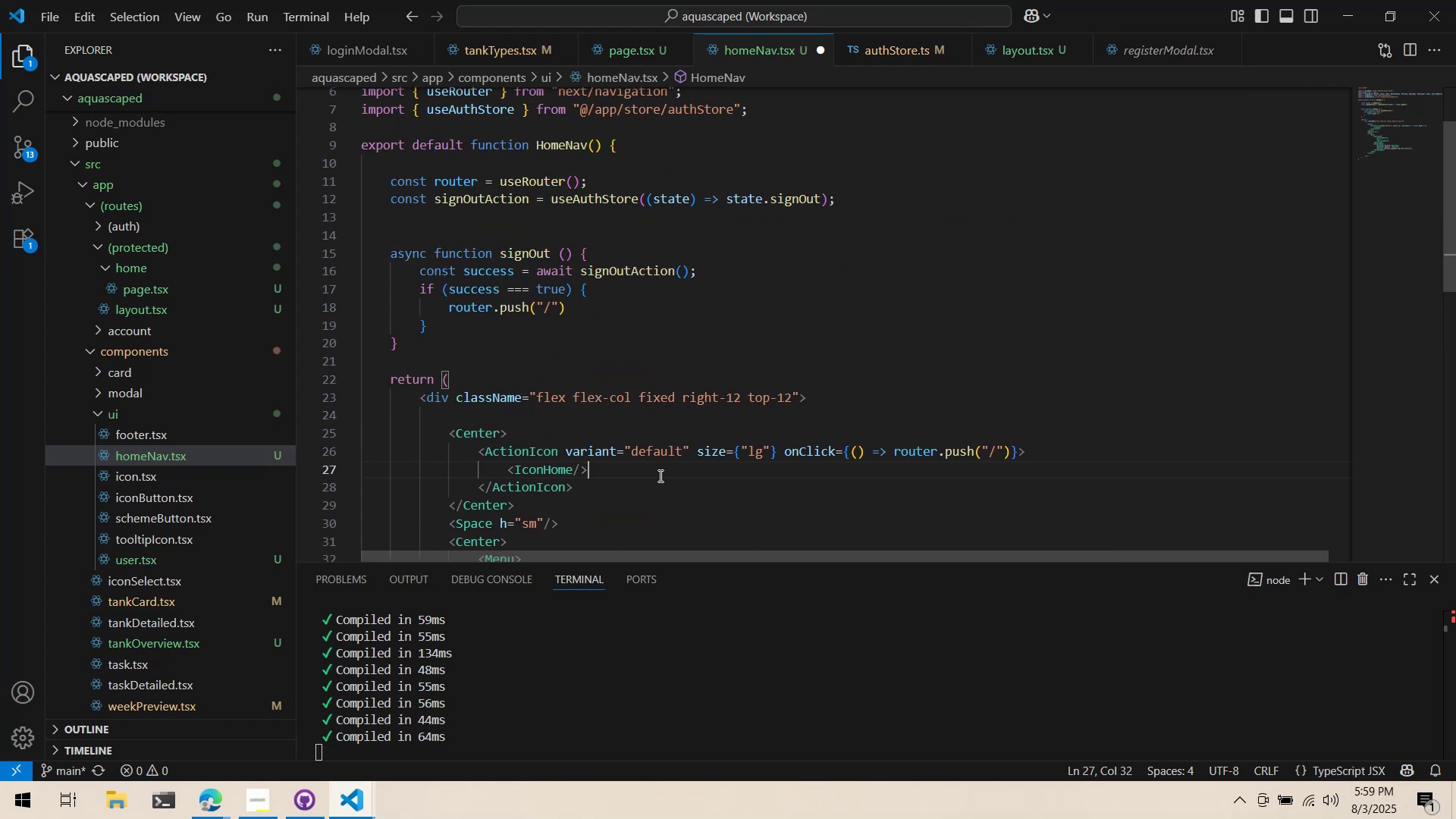 
key(Control+S)
 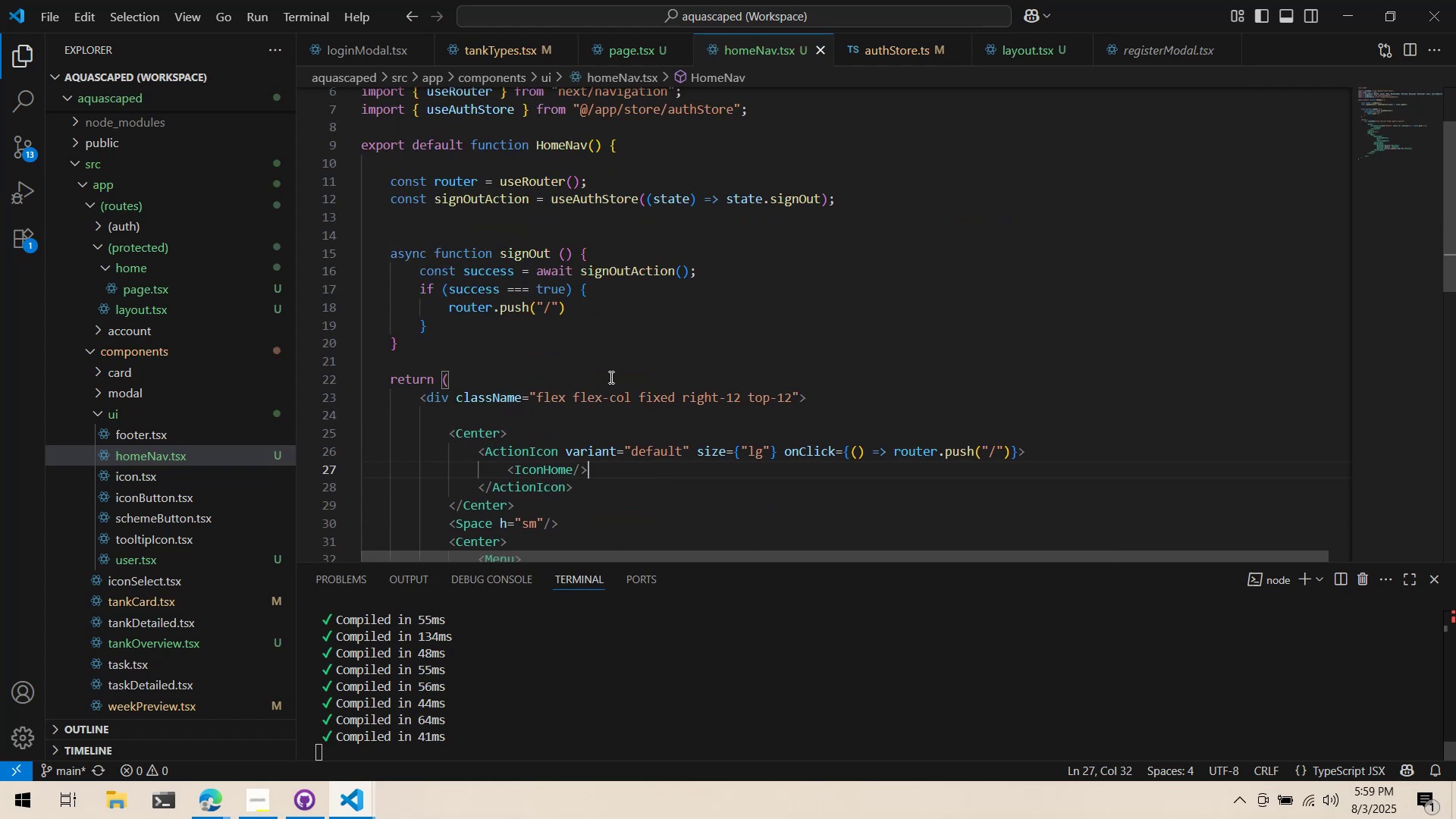 
left_click([643, 285])
 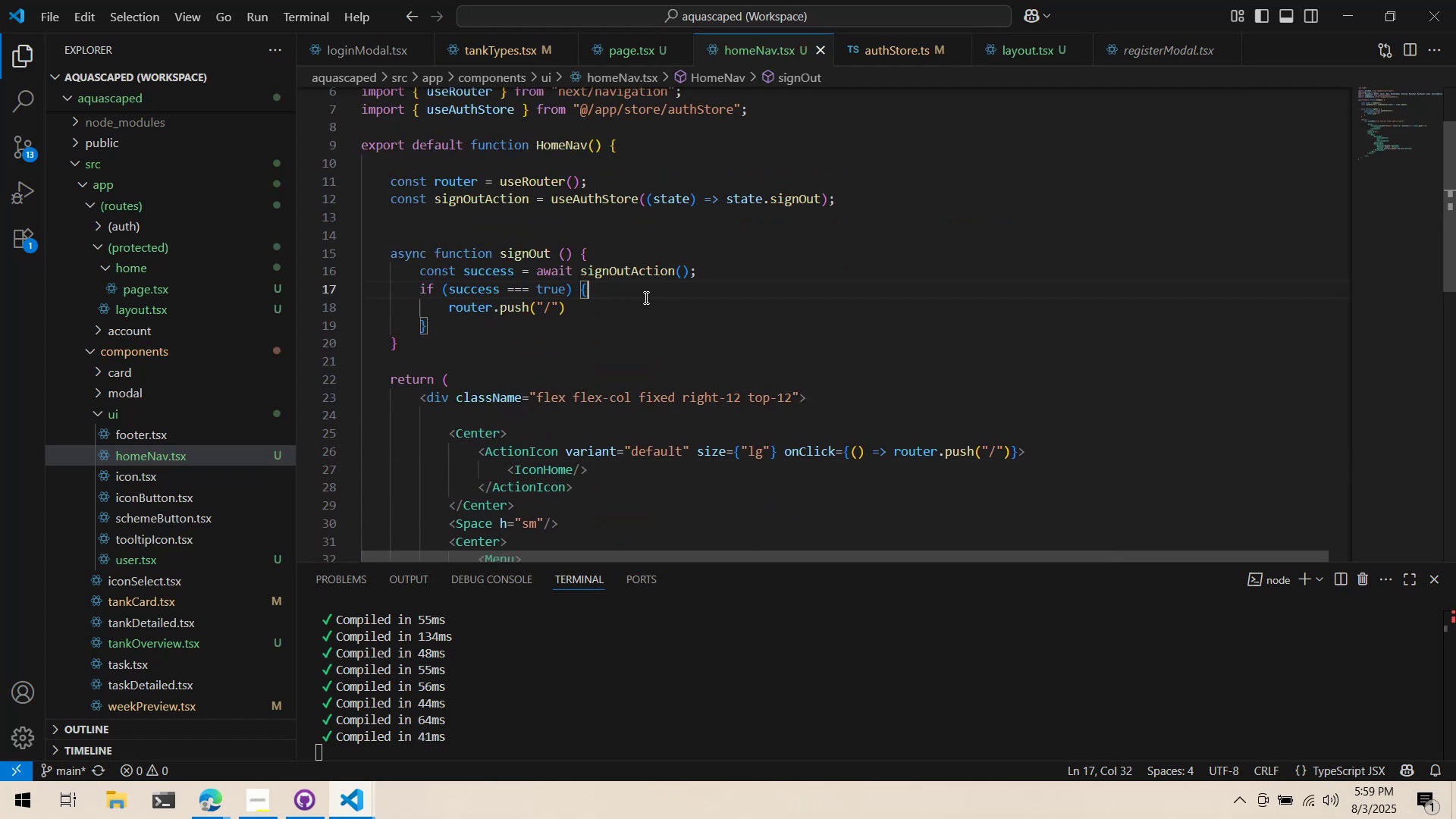 
key(Enter)
 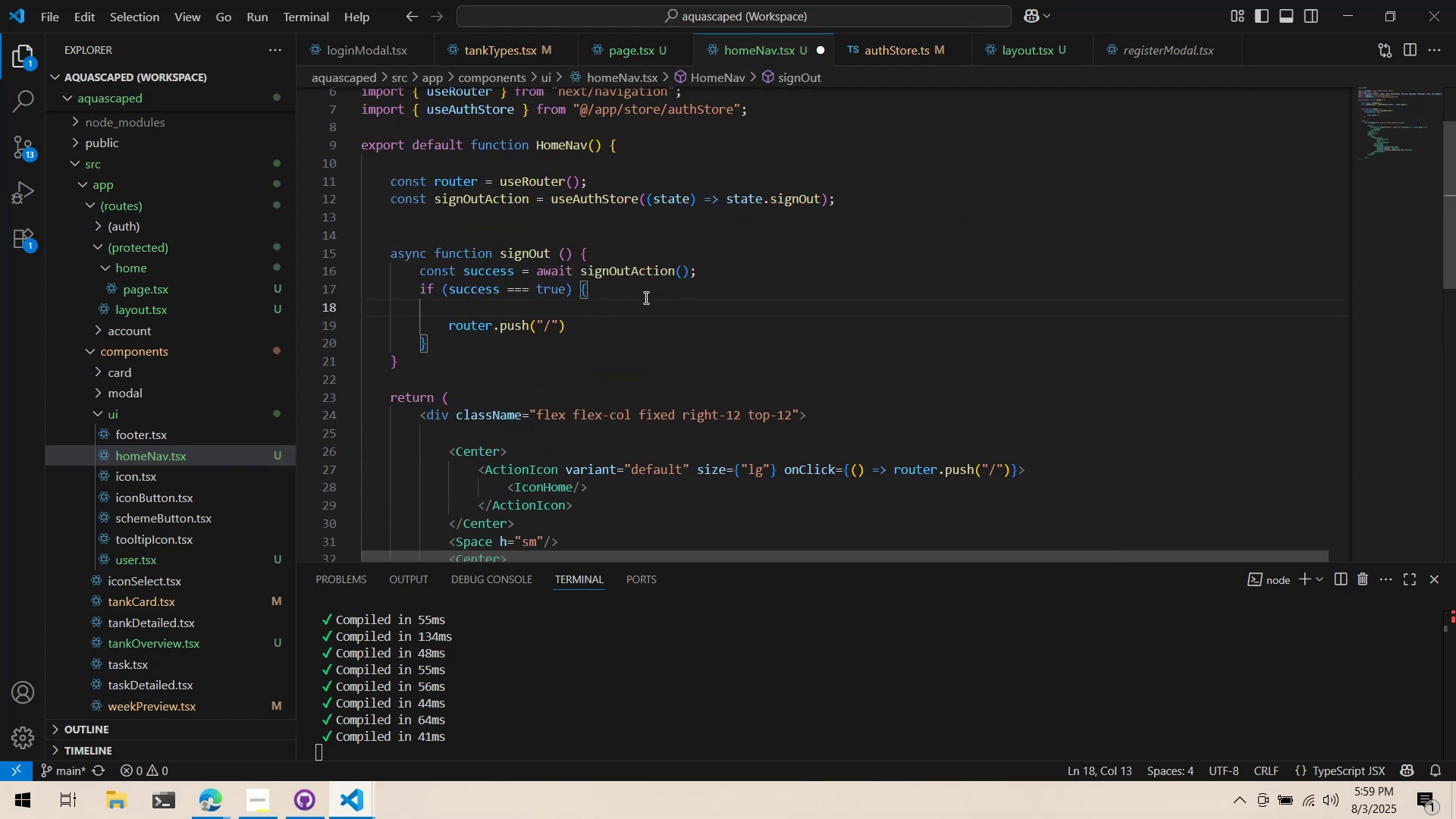 
type(notifications)
 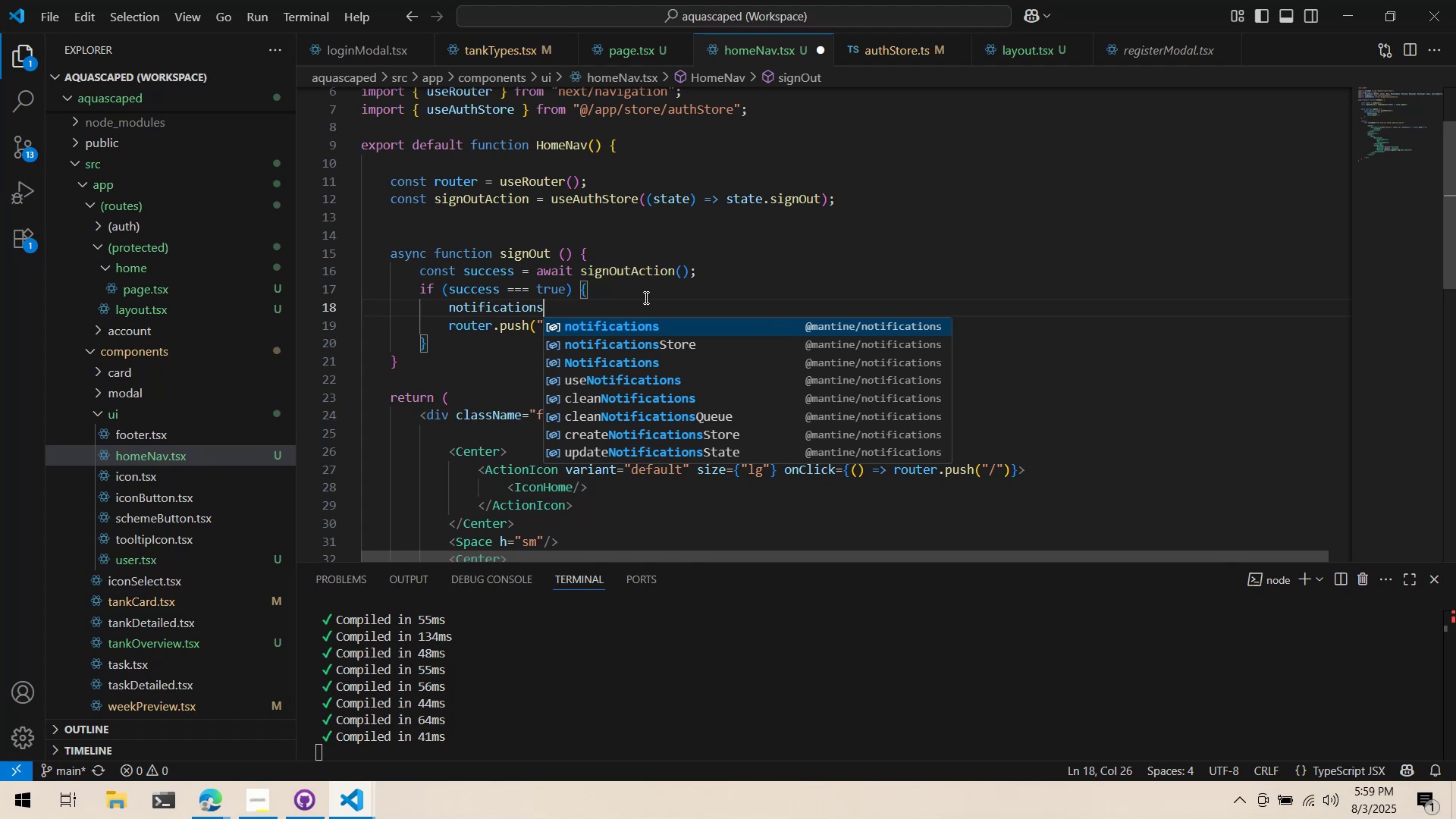 
key(Enter)
 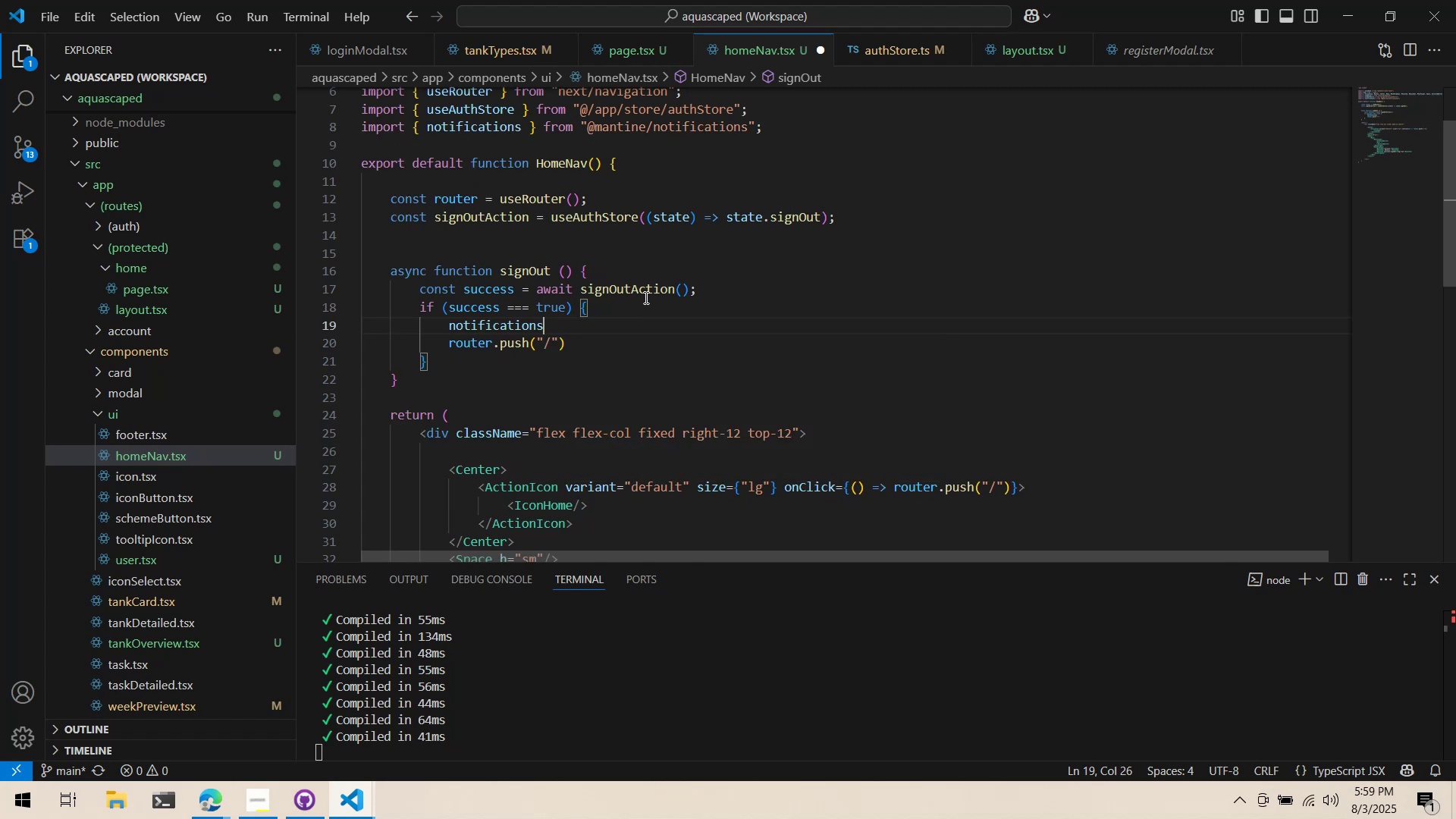 
type(.push)
 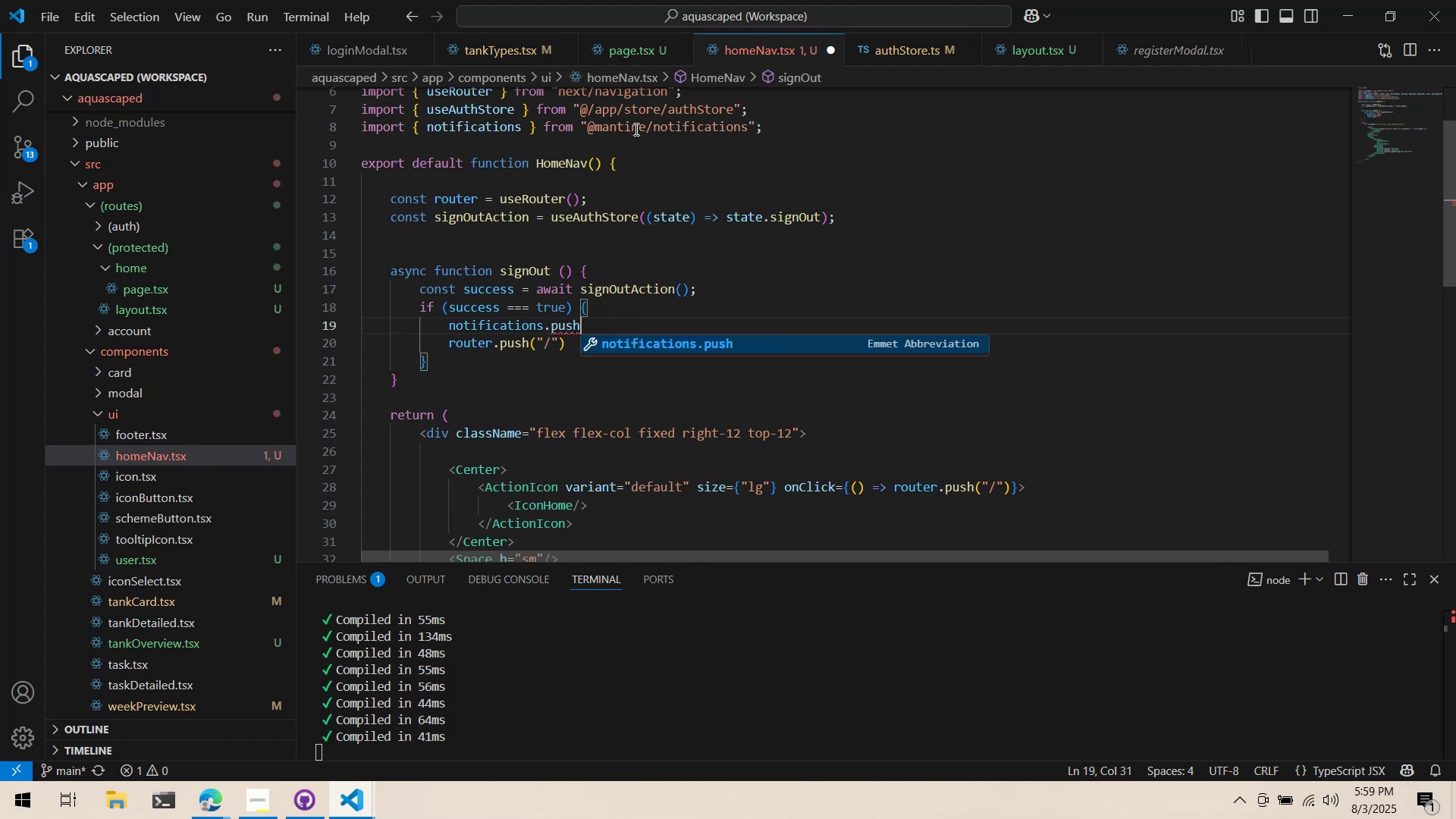 
key(Control+Shift+F)
 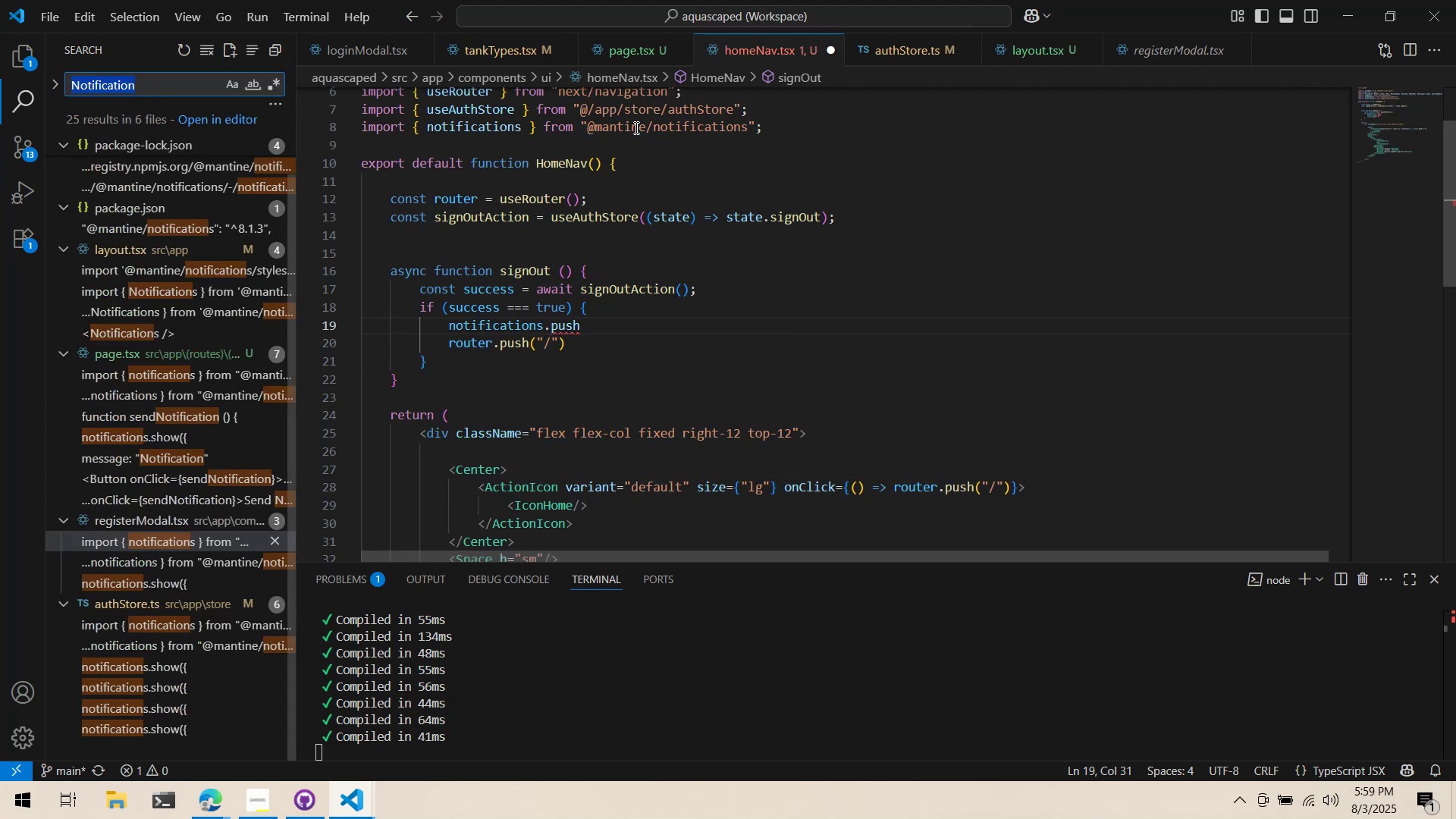 
type(notifications.)
 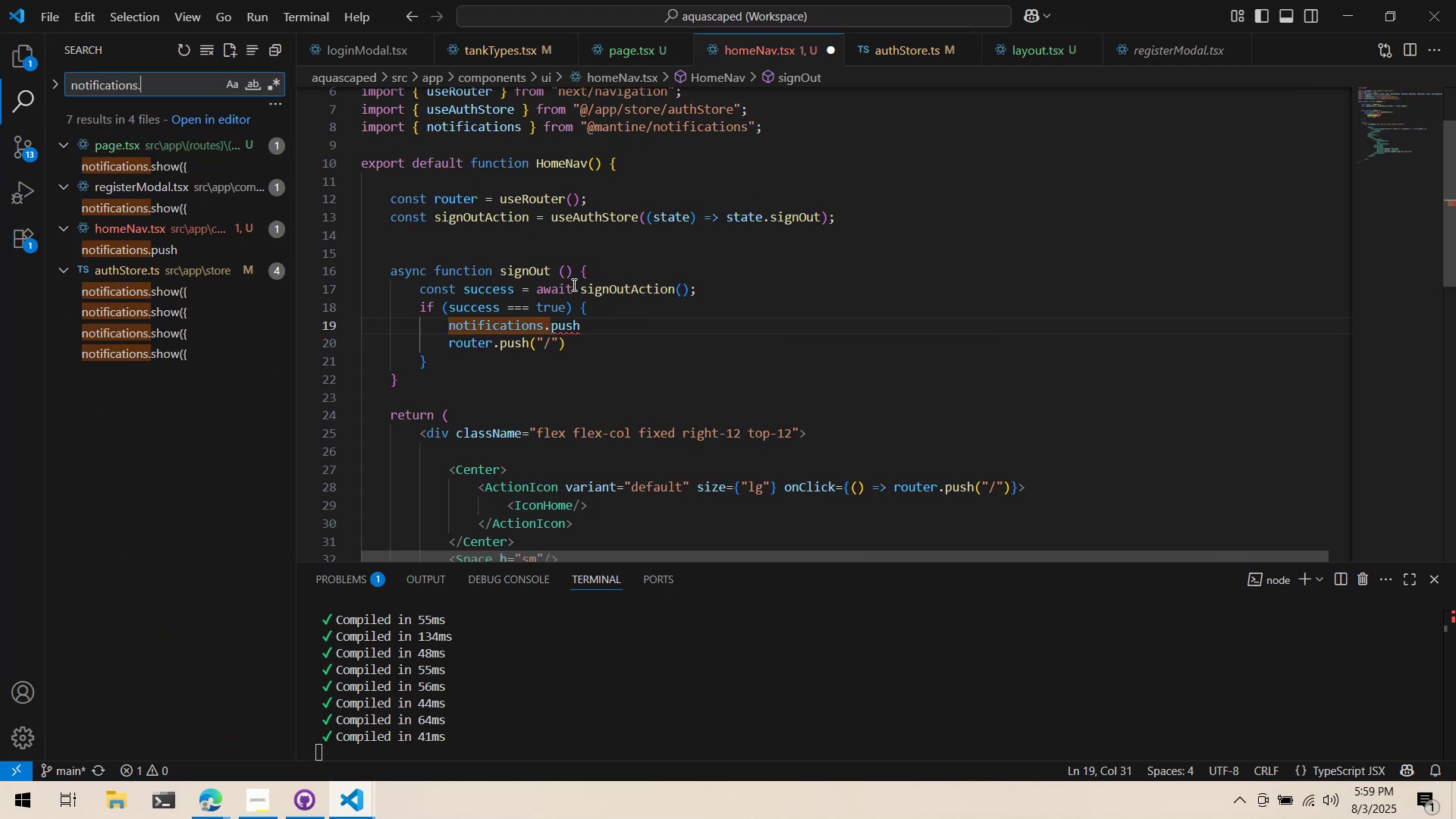 
double_click([561, 331])
 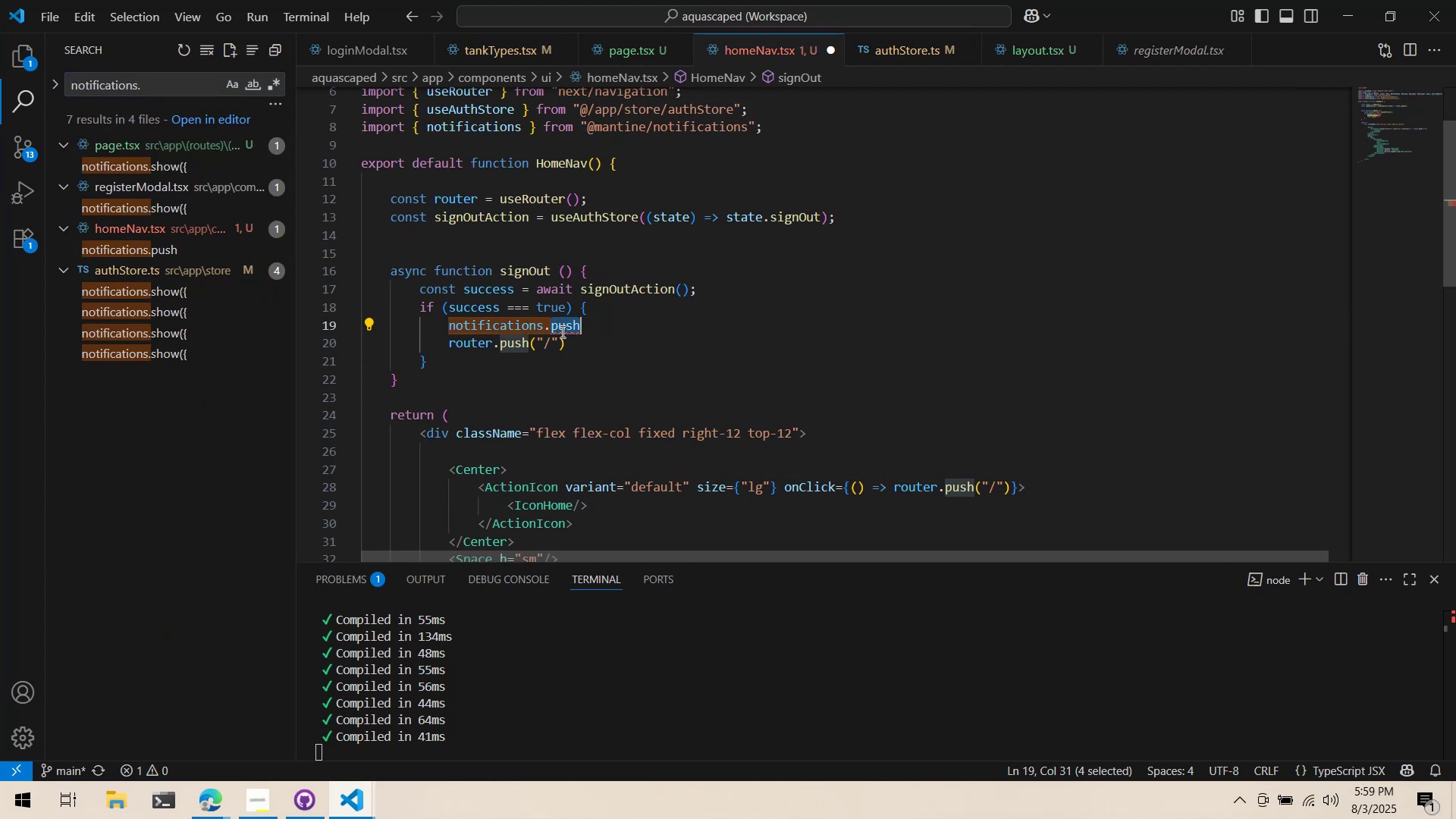 
type(shw)
key(Backspace)
type(ow({)
 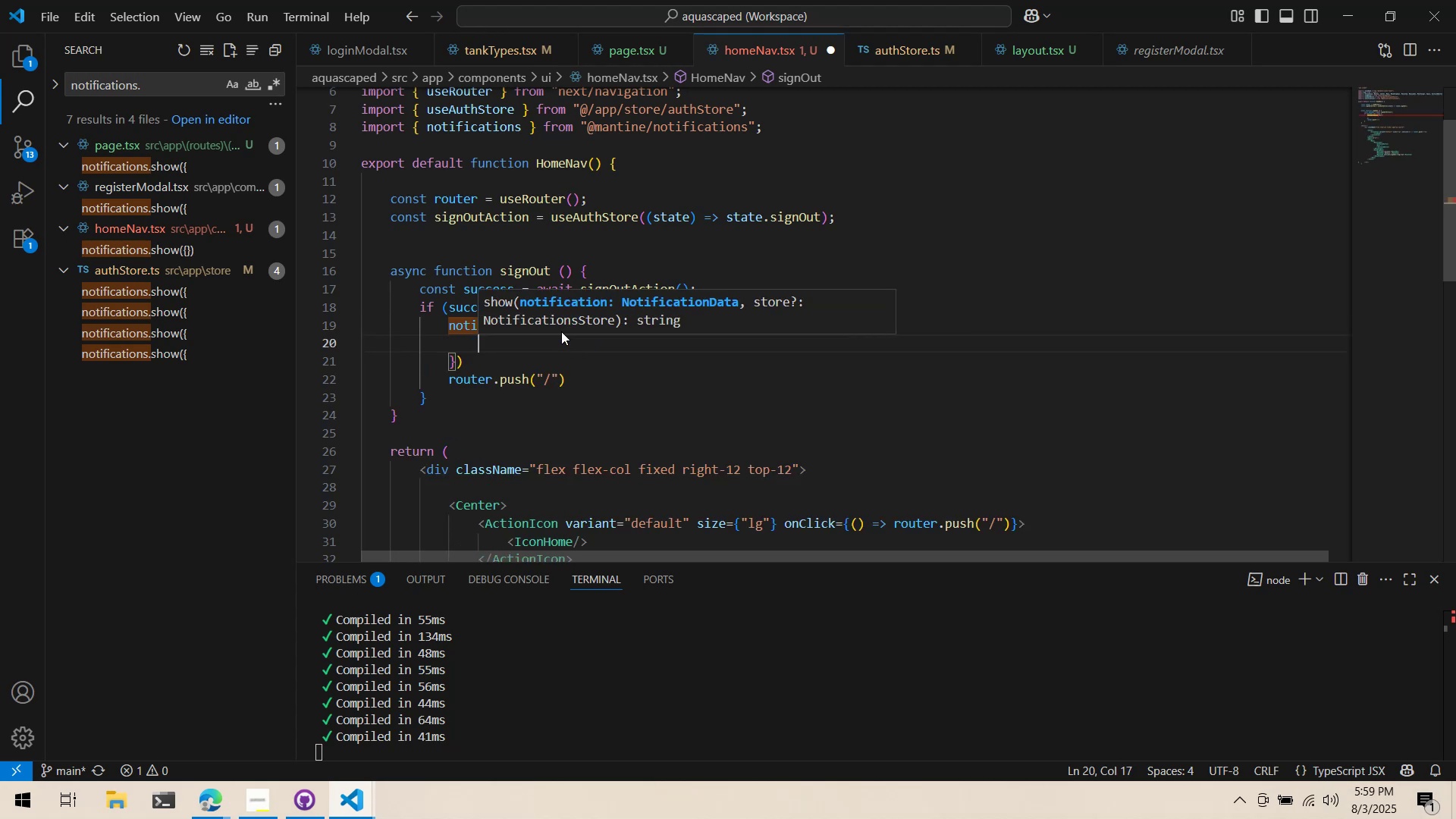 
 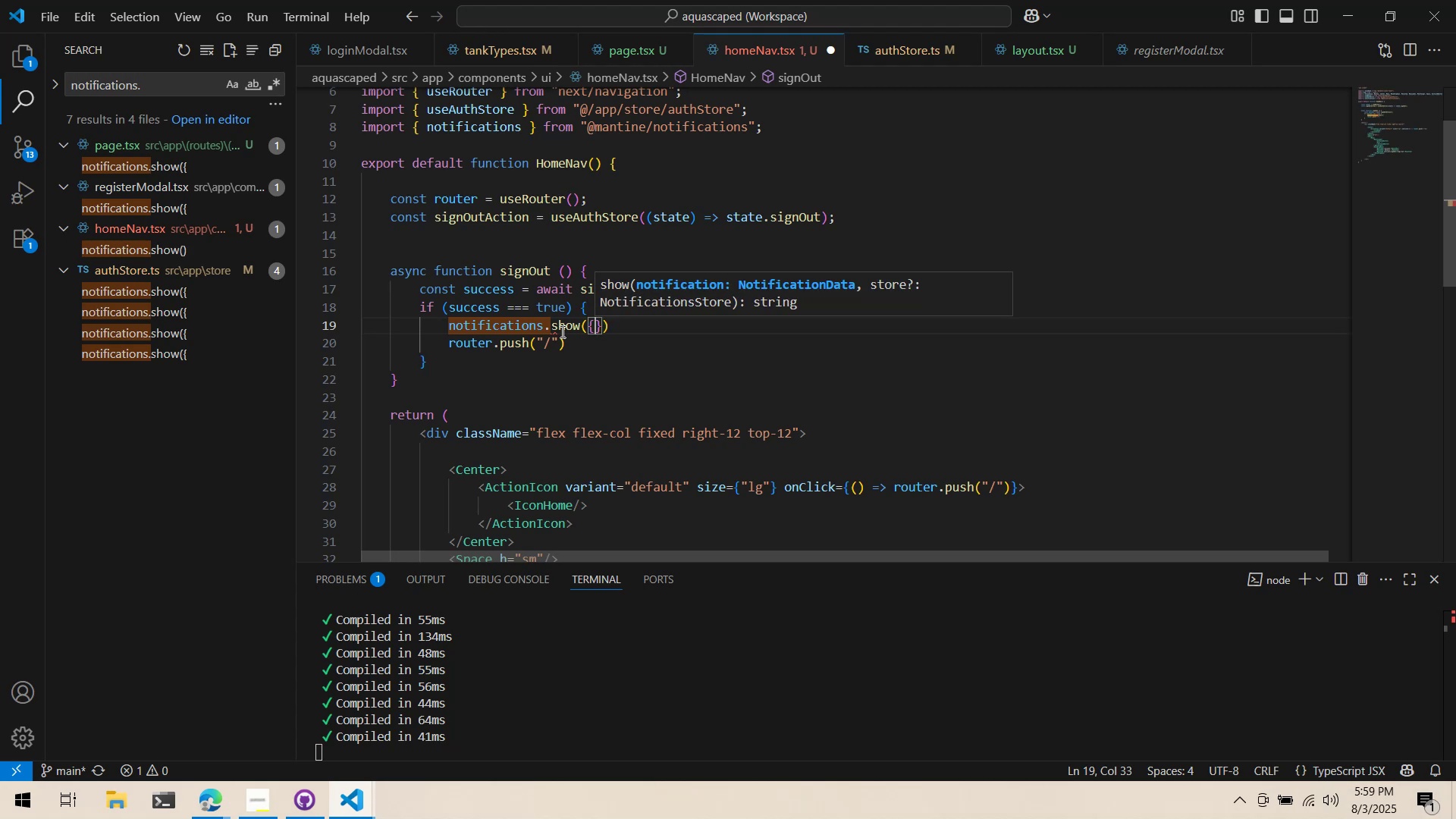 
key(Enter)
 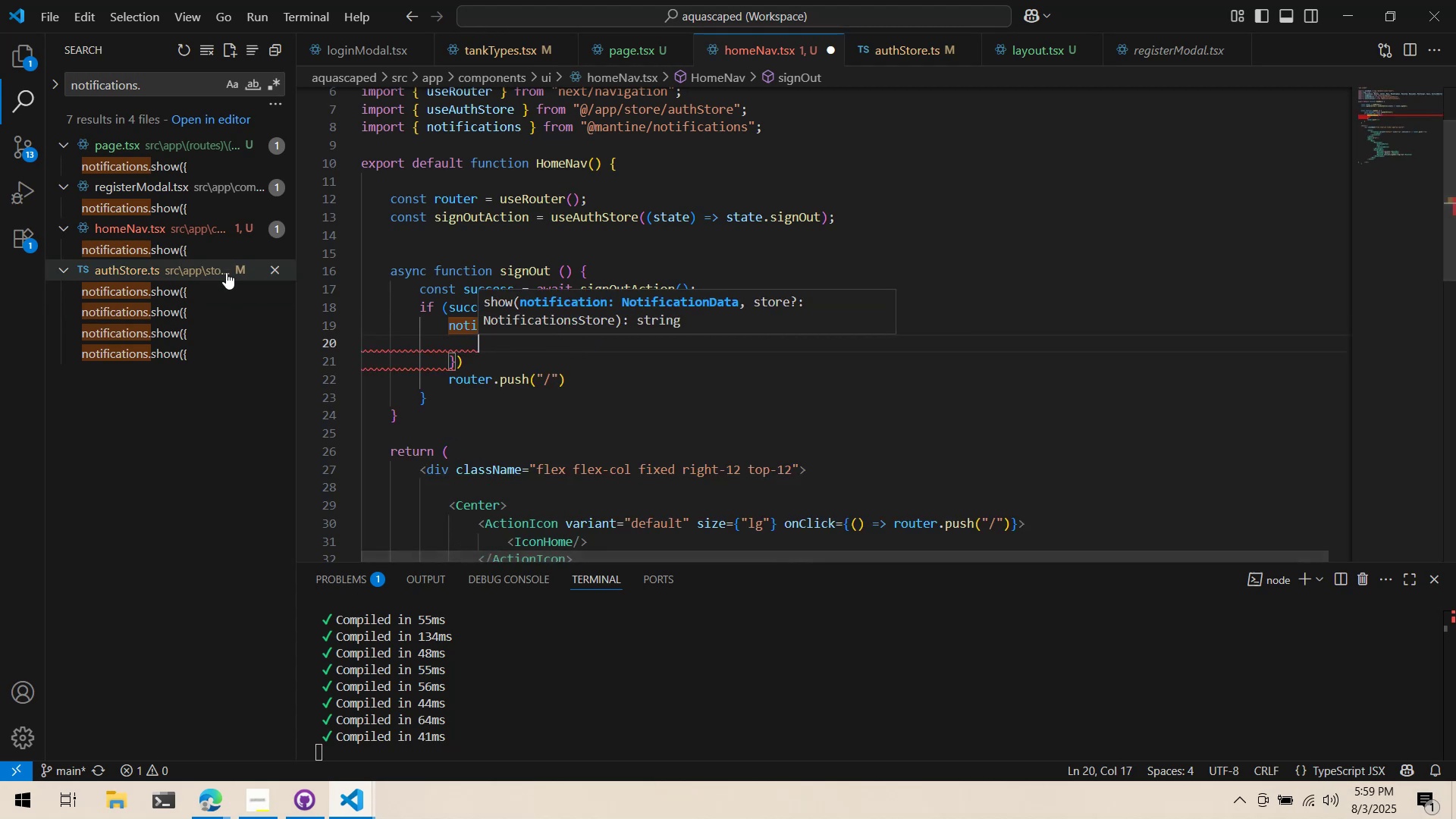 
left_click([186, 259])
 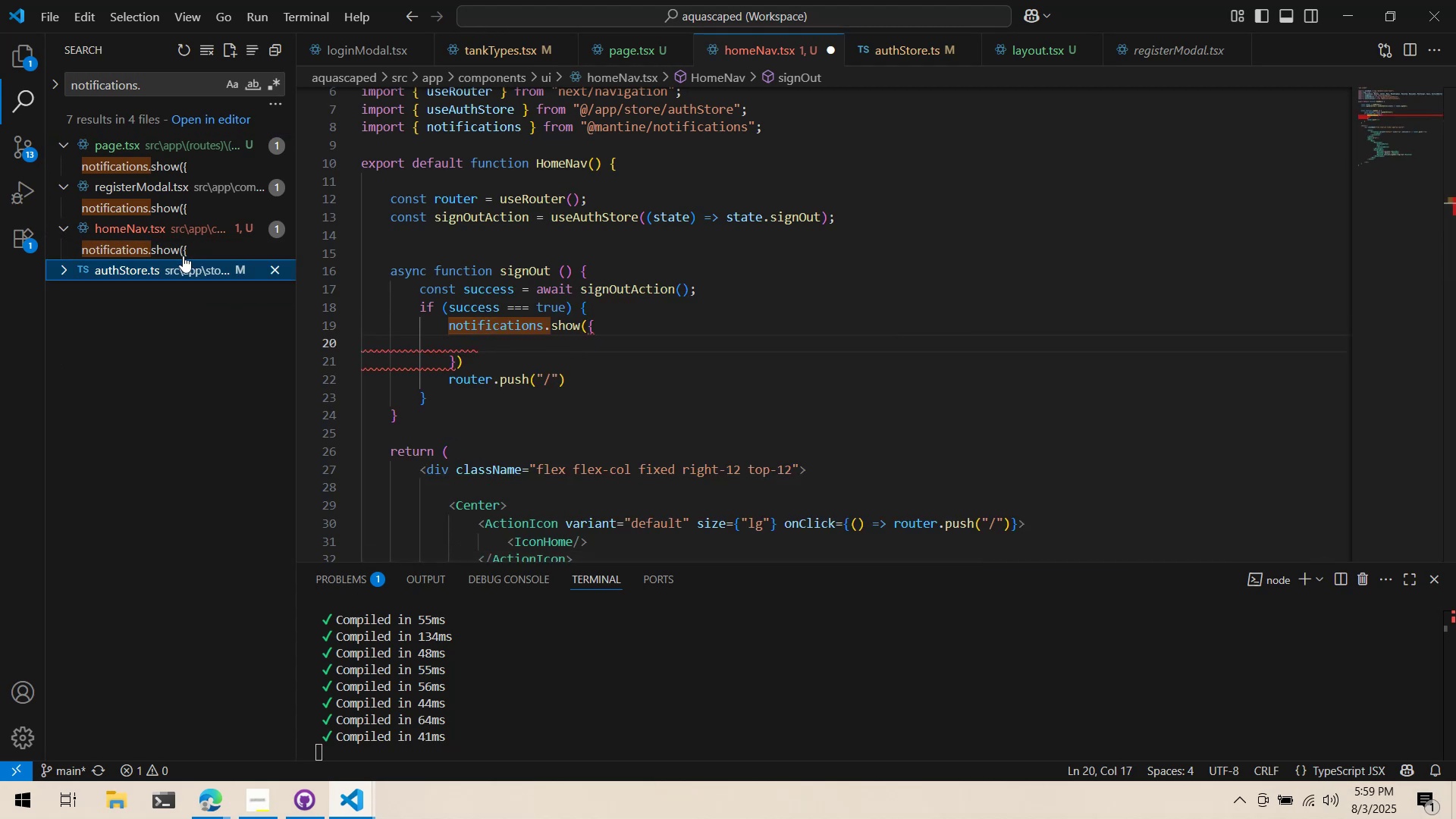 
left_click([183, 253])
 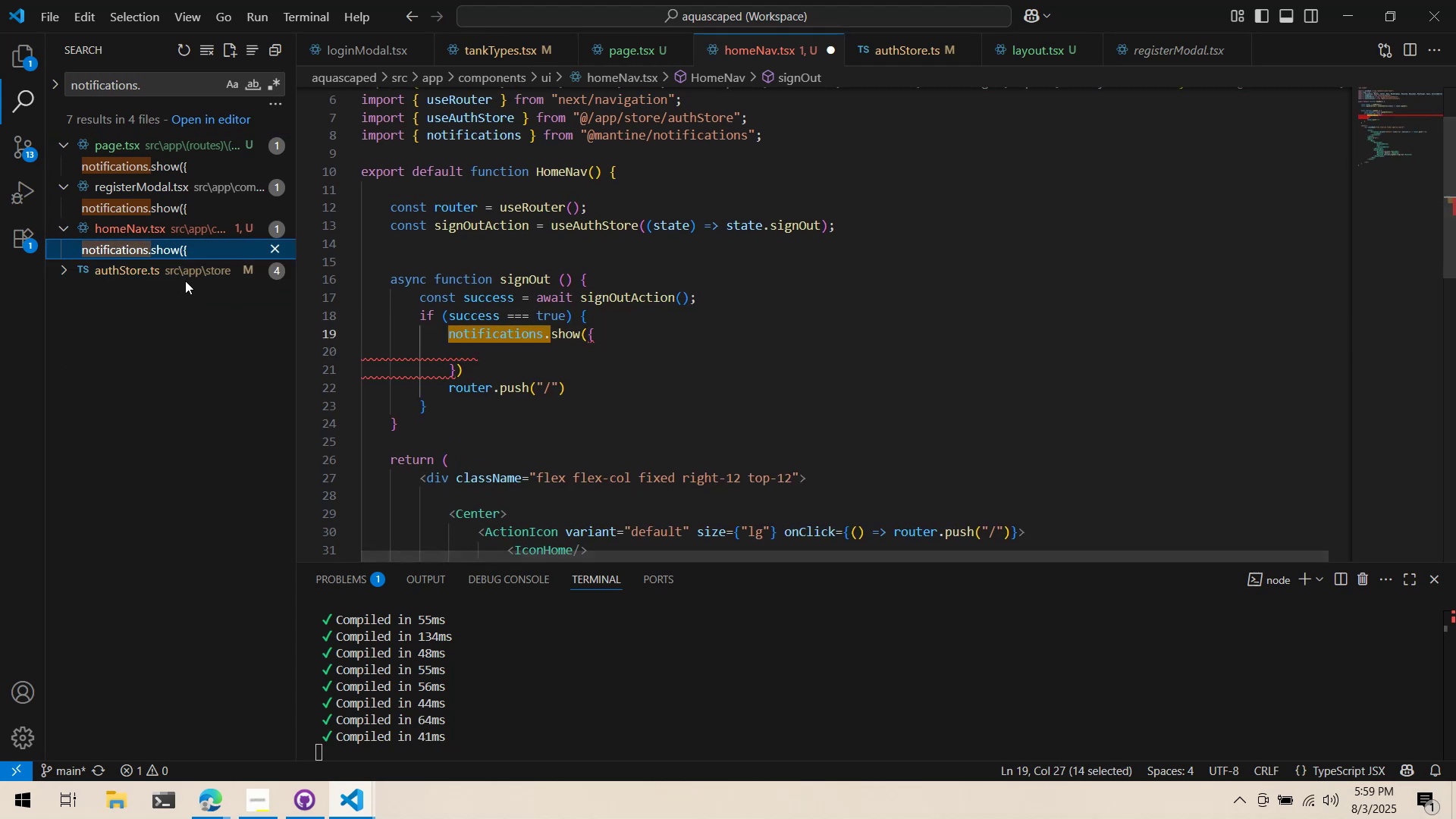 
double_click([184, 274])
 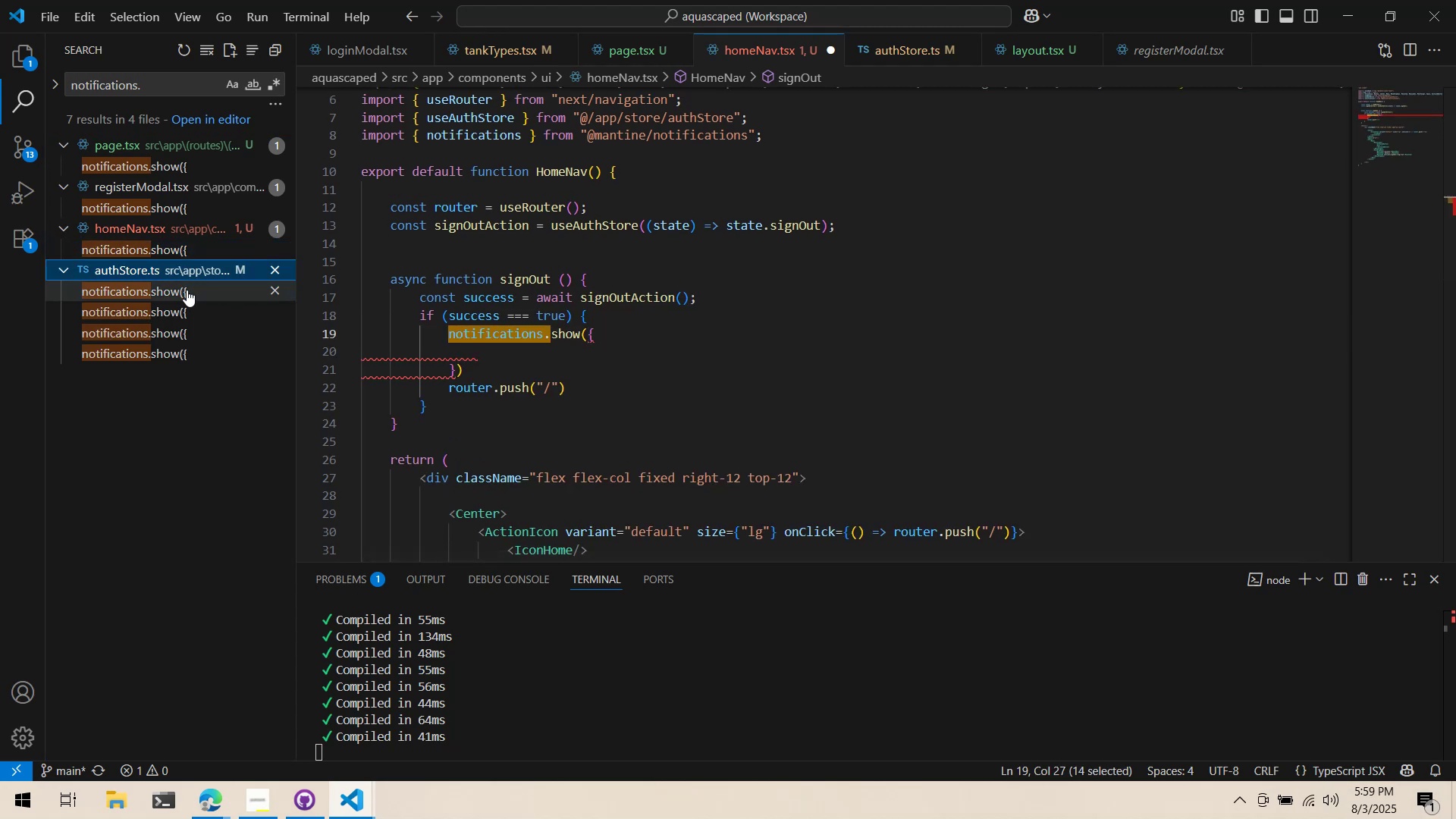 
triple_click([187, 291])
 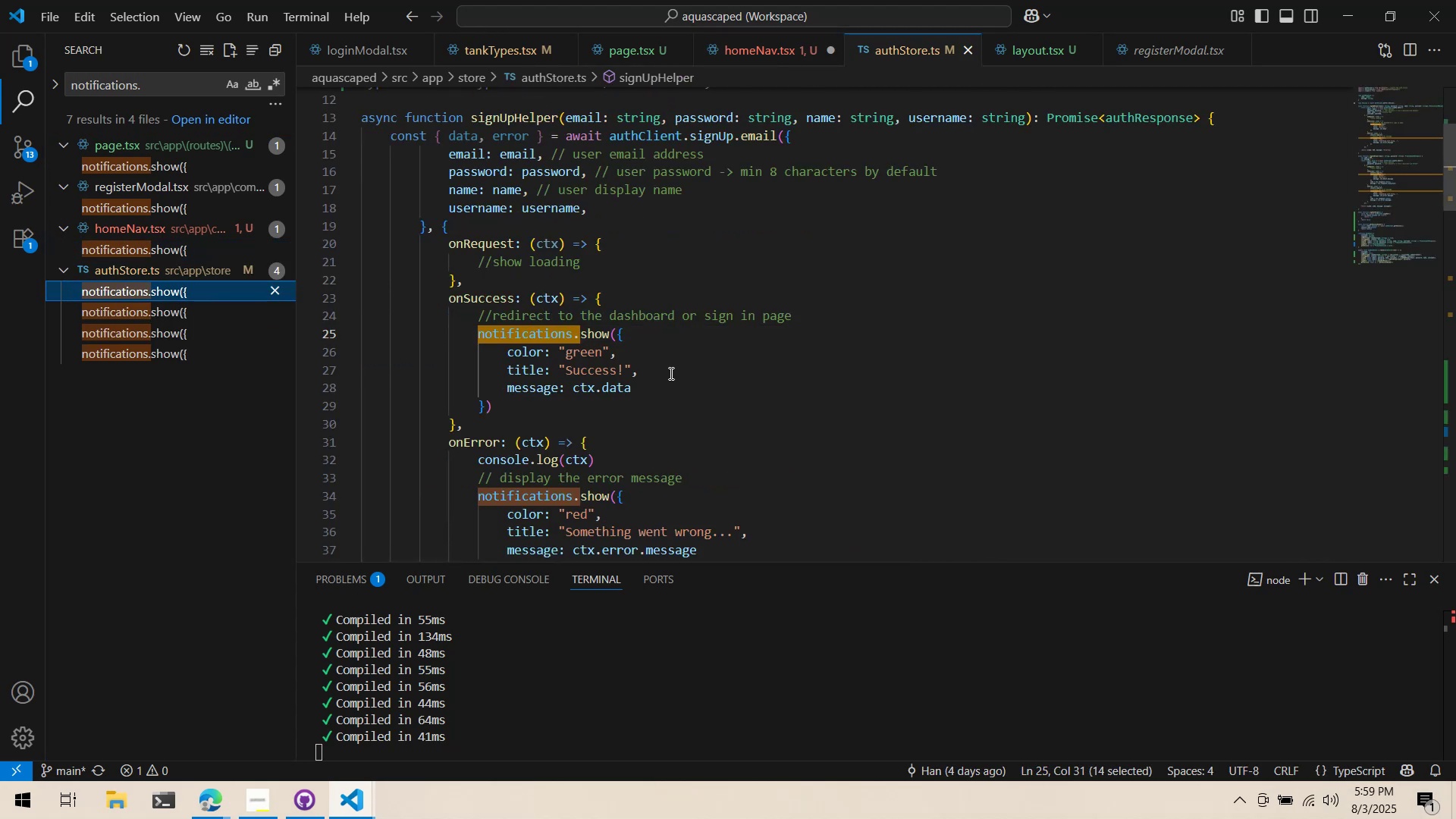 
left_click([670, 373])
 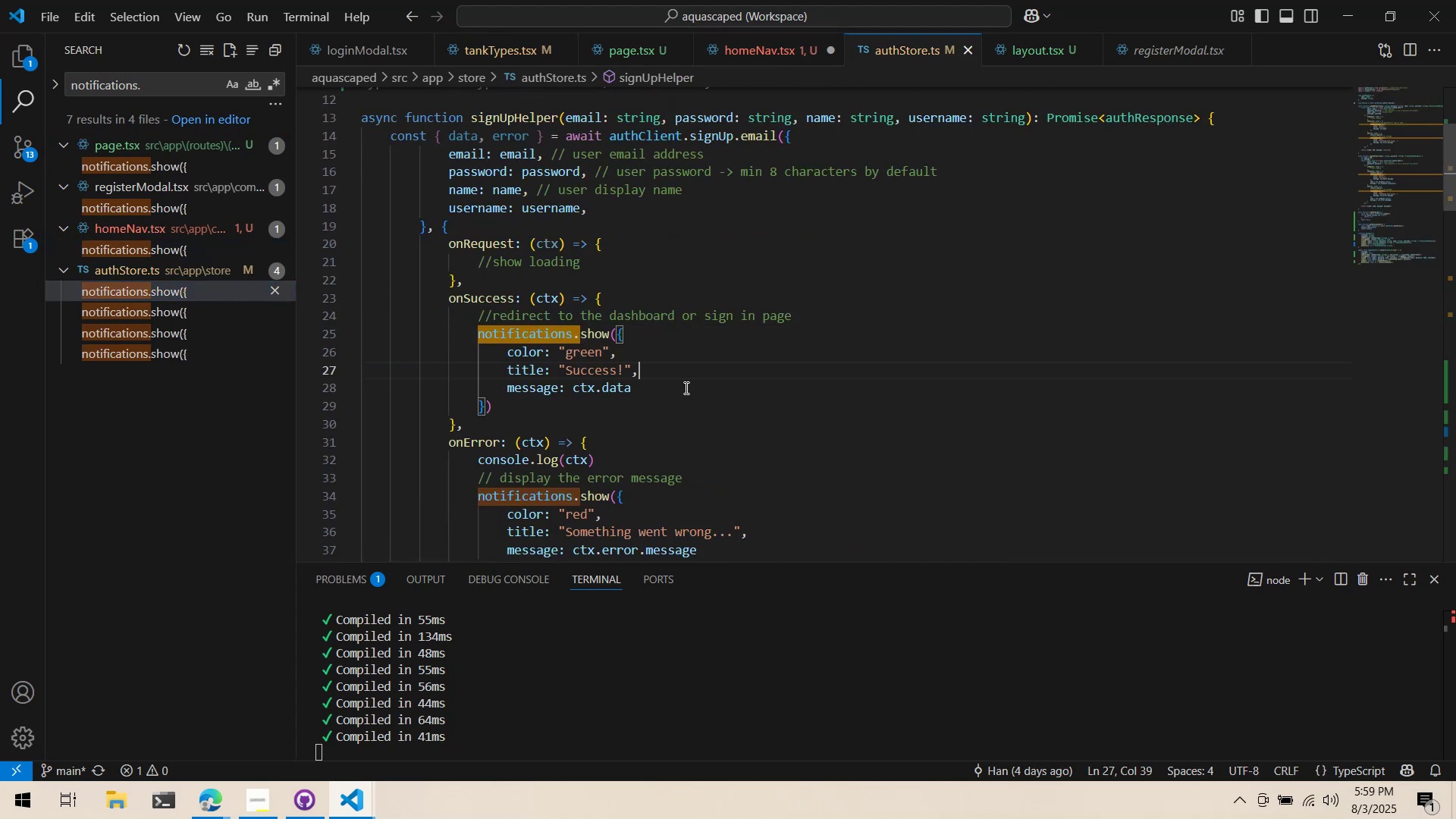 
left_click_drag(start_coordinate=[687, 388], to_coordinate=[329, 349])
 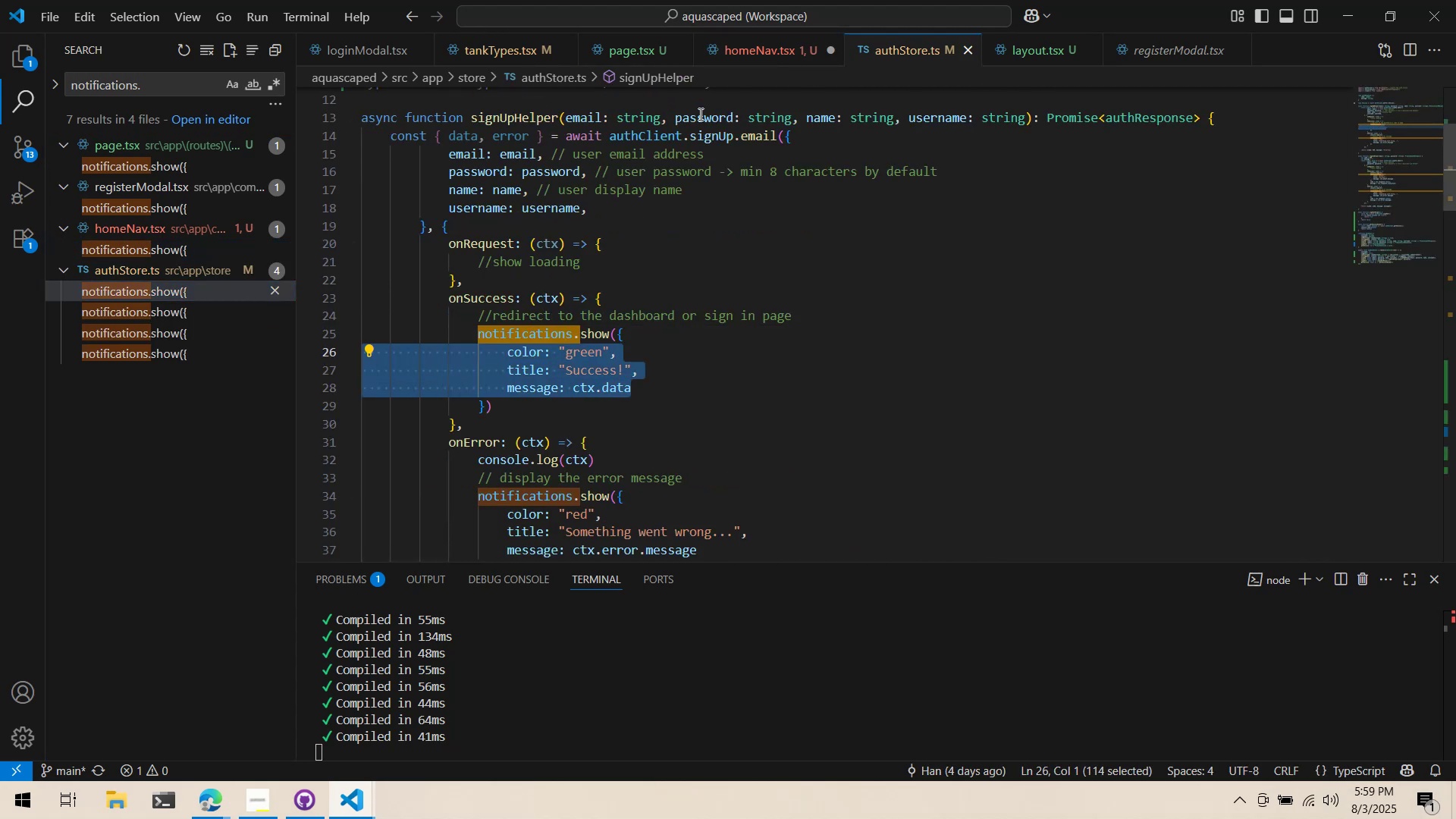 
key(Control+ControlLeft)
 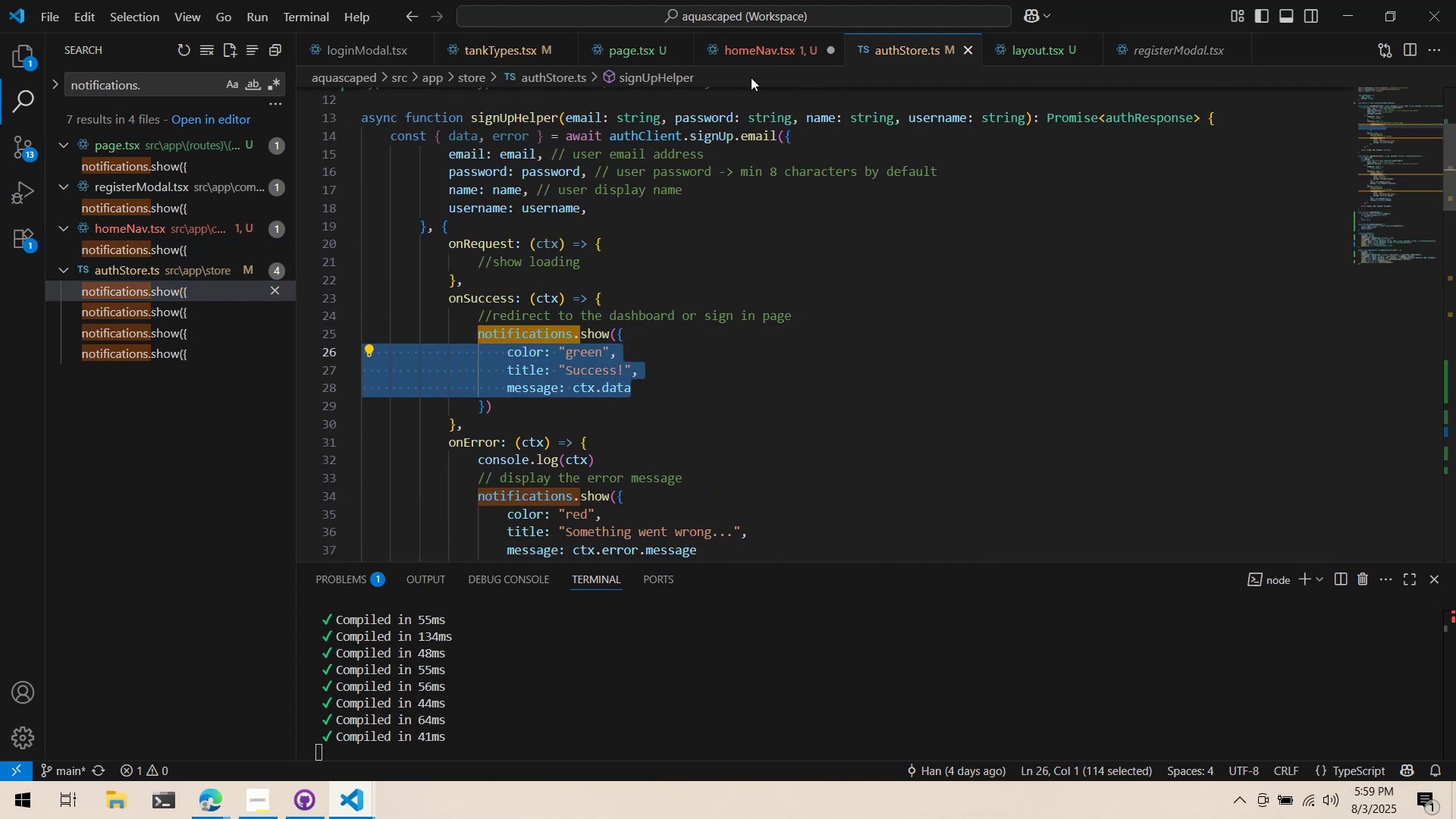 
key(Control+C)
 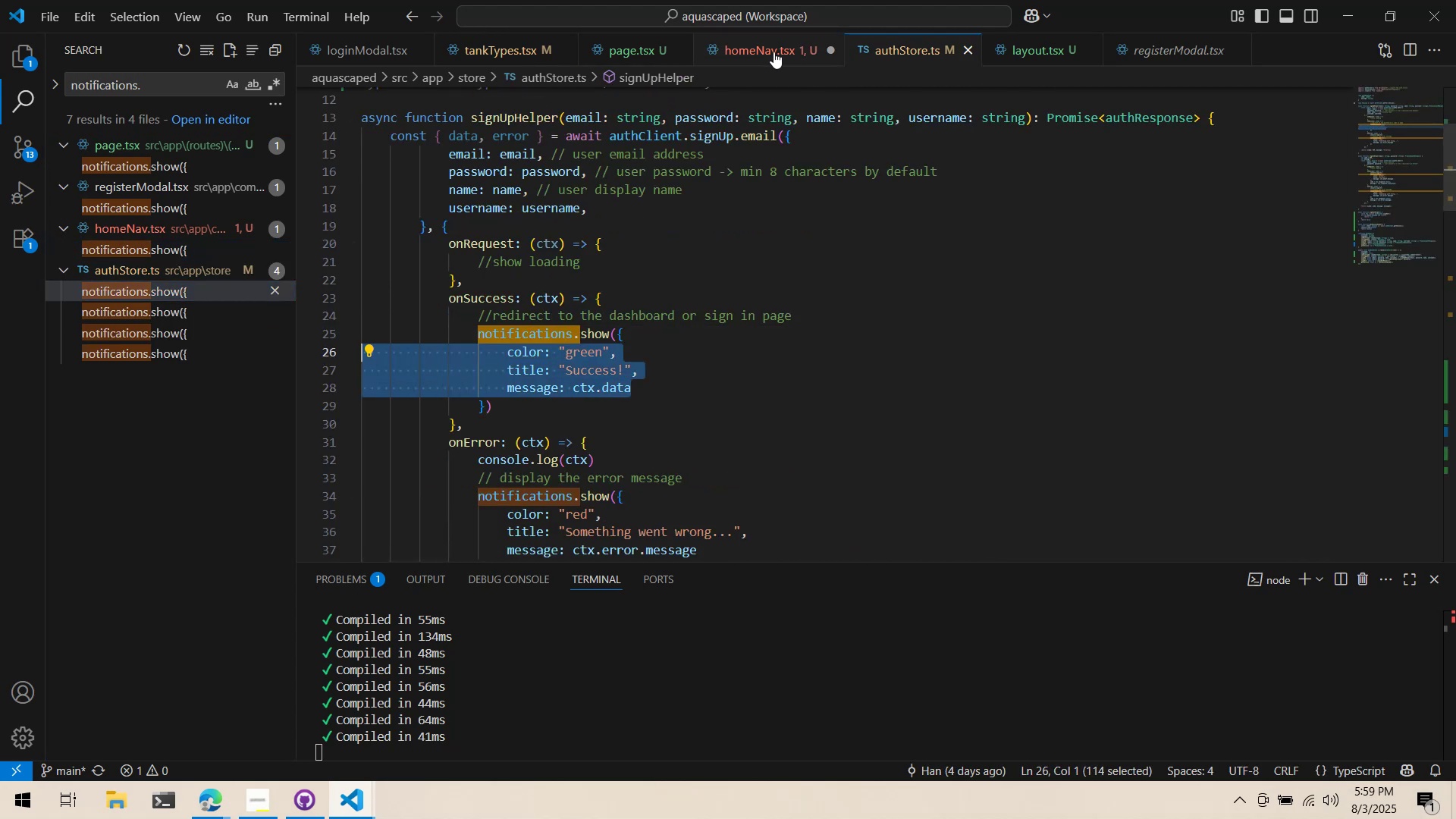 
left_click([774, 52])
 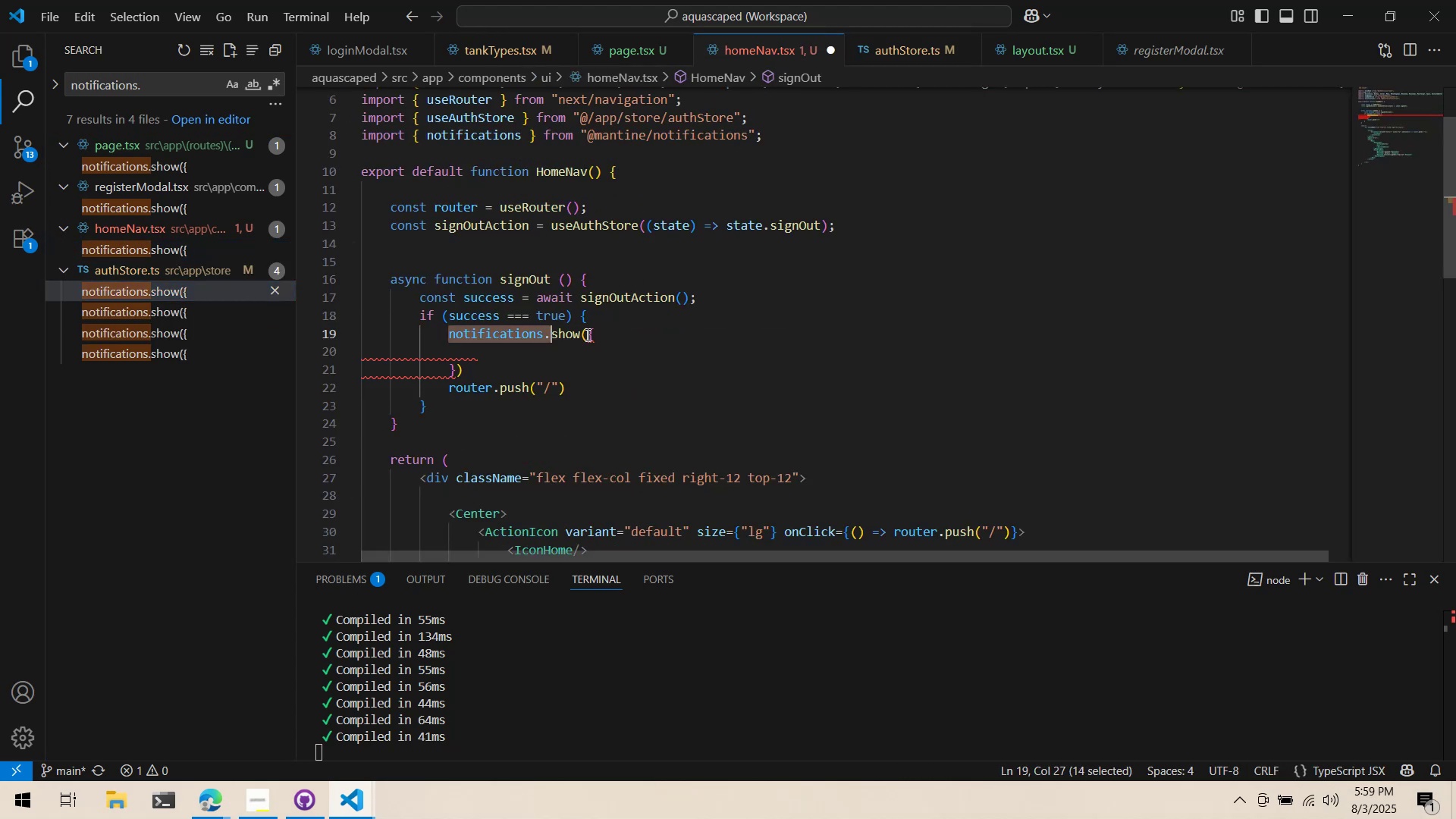 
left_click([593, 353])
 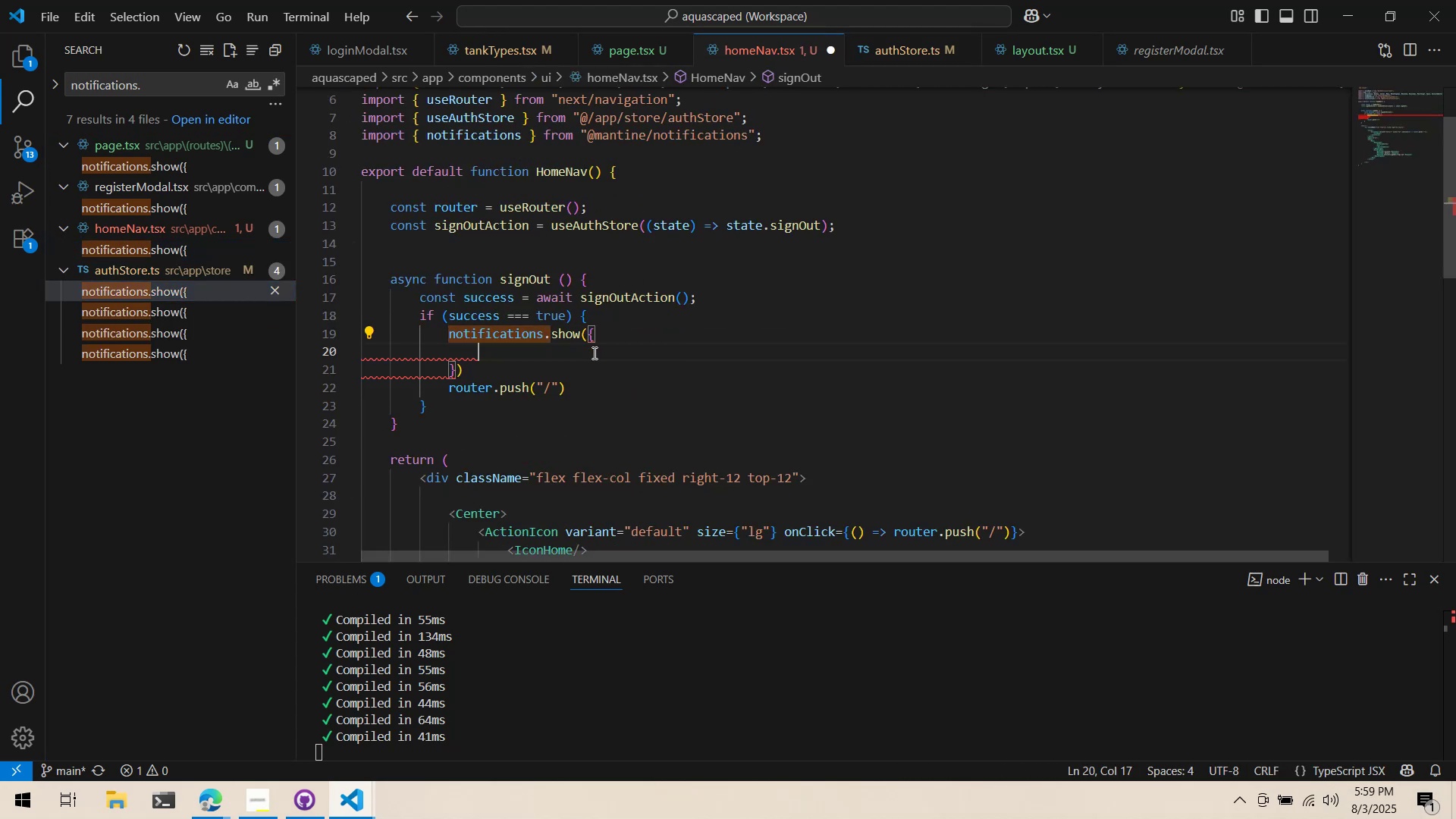 
key(Control+ControlLeft)
 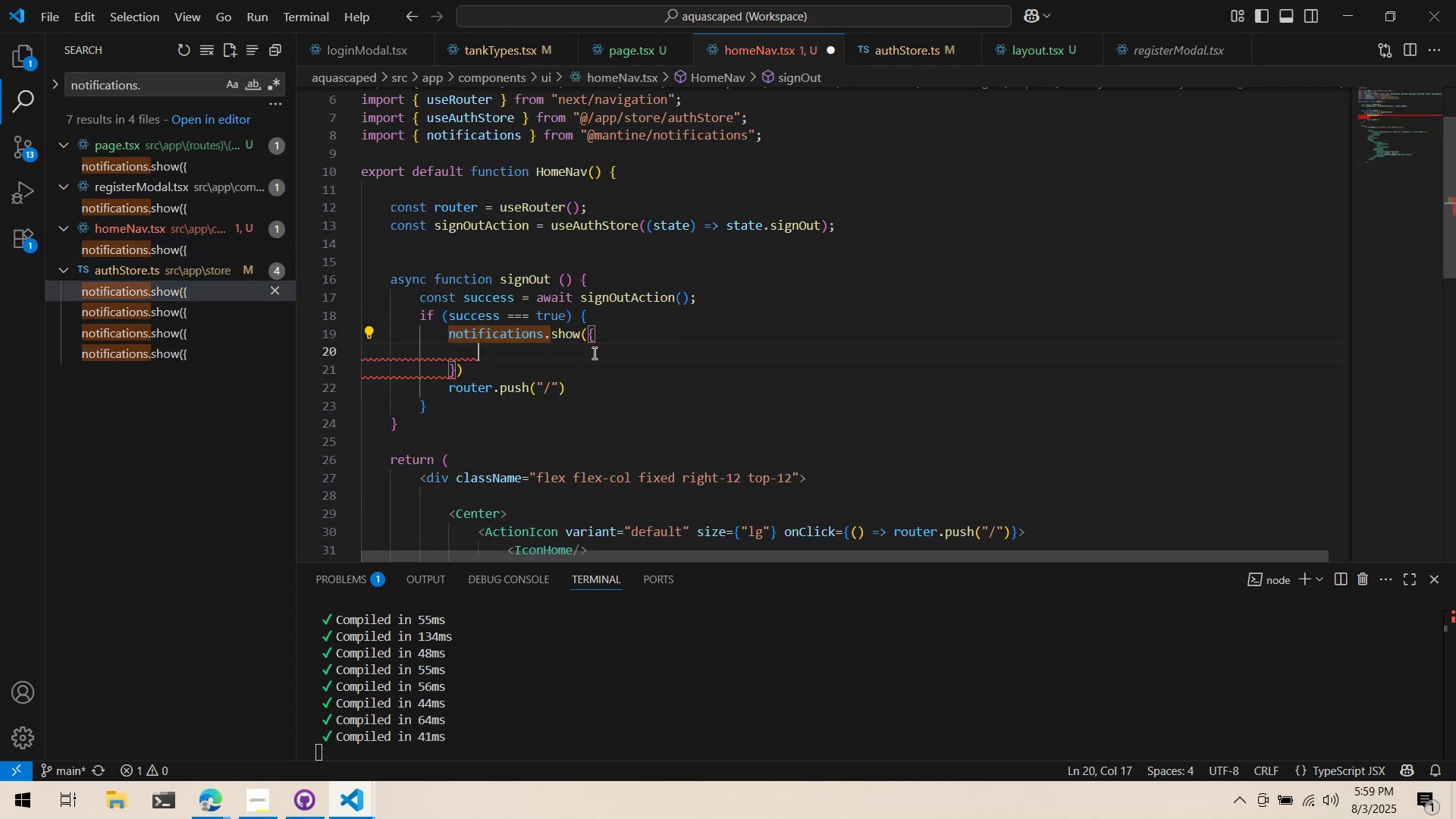 
key(Control+V)
 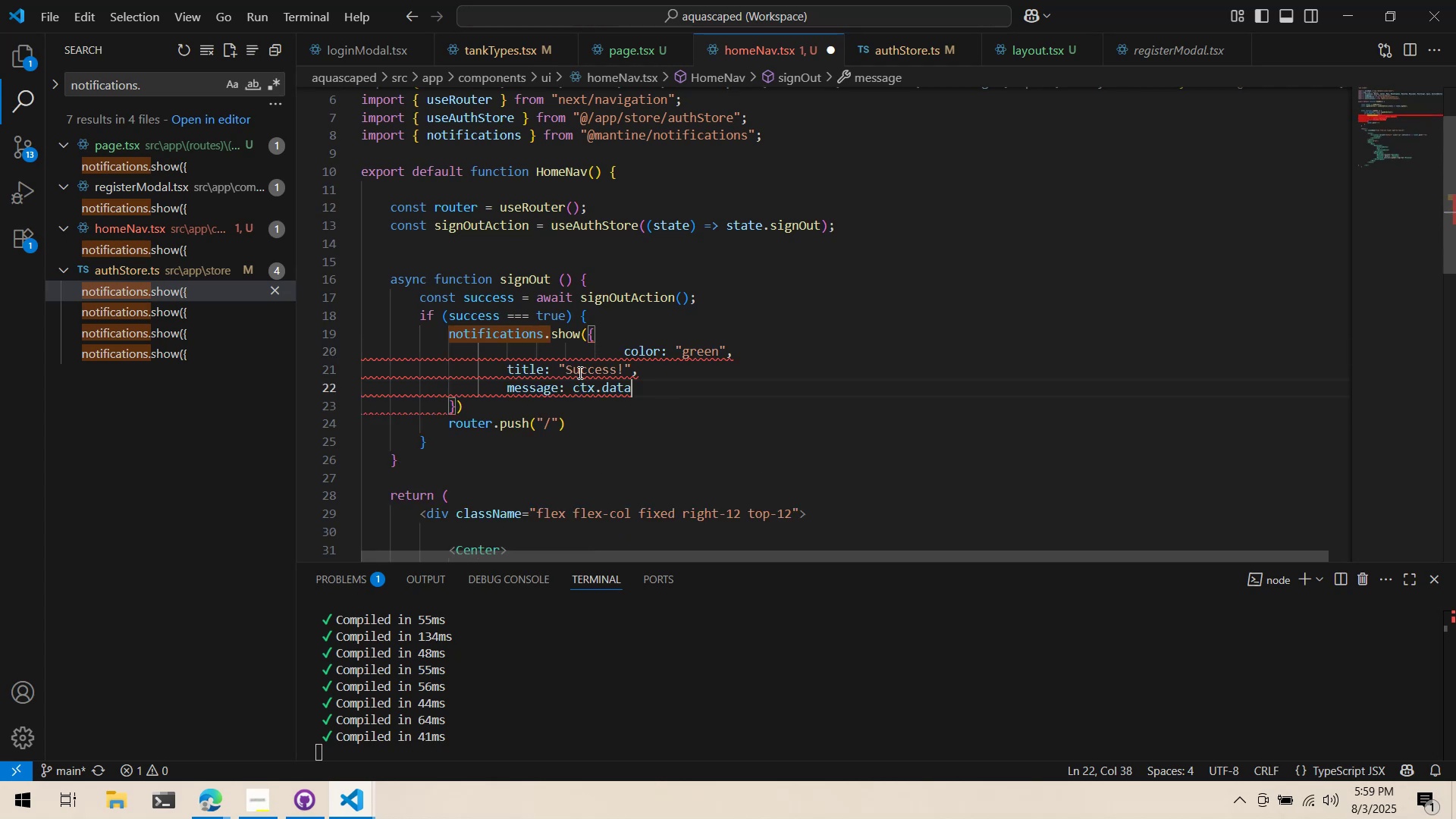 
left_click_drag(start_coordinate=[616, 355], to_coordinate=[626, 356])
 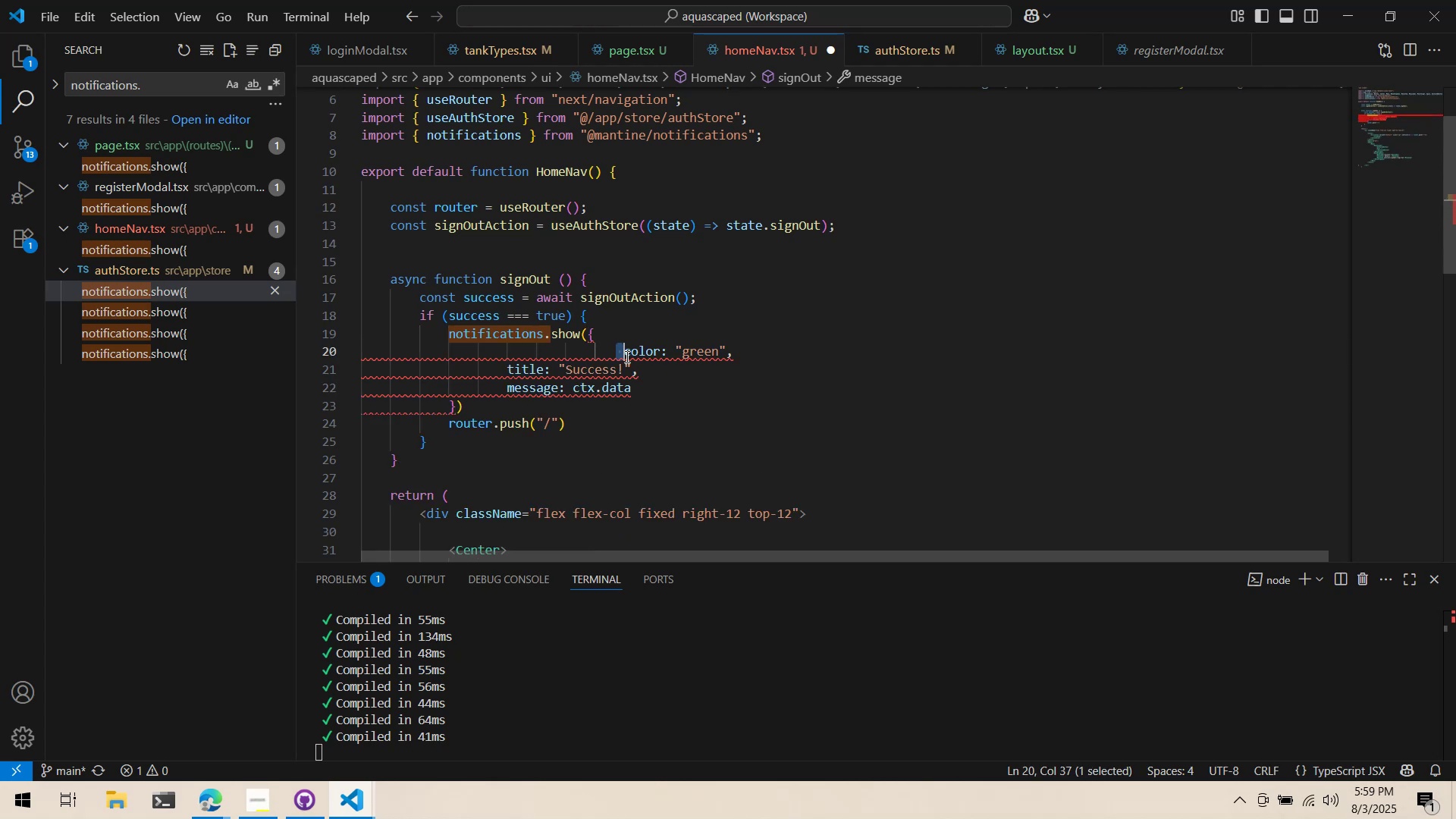 
key(Shift+Tab)
 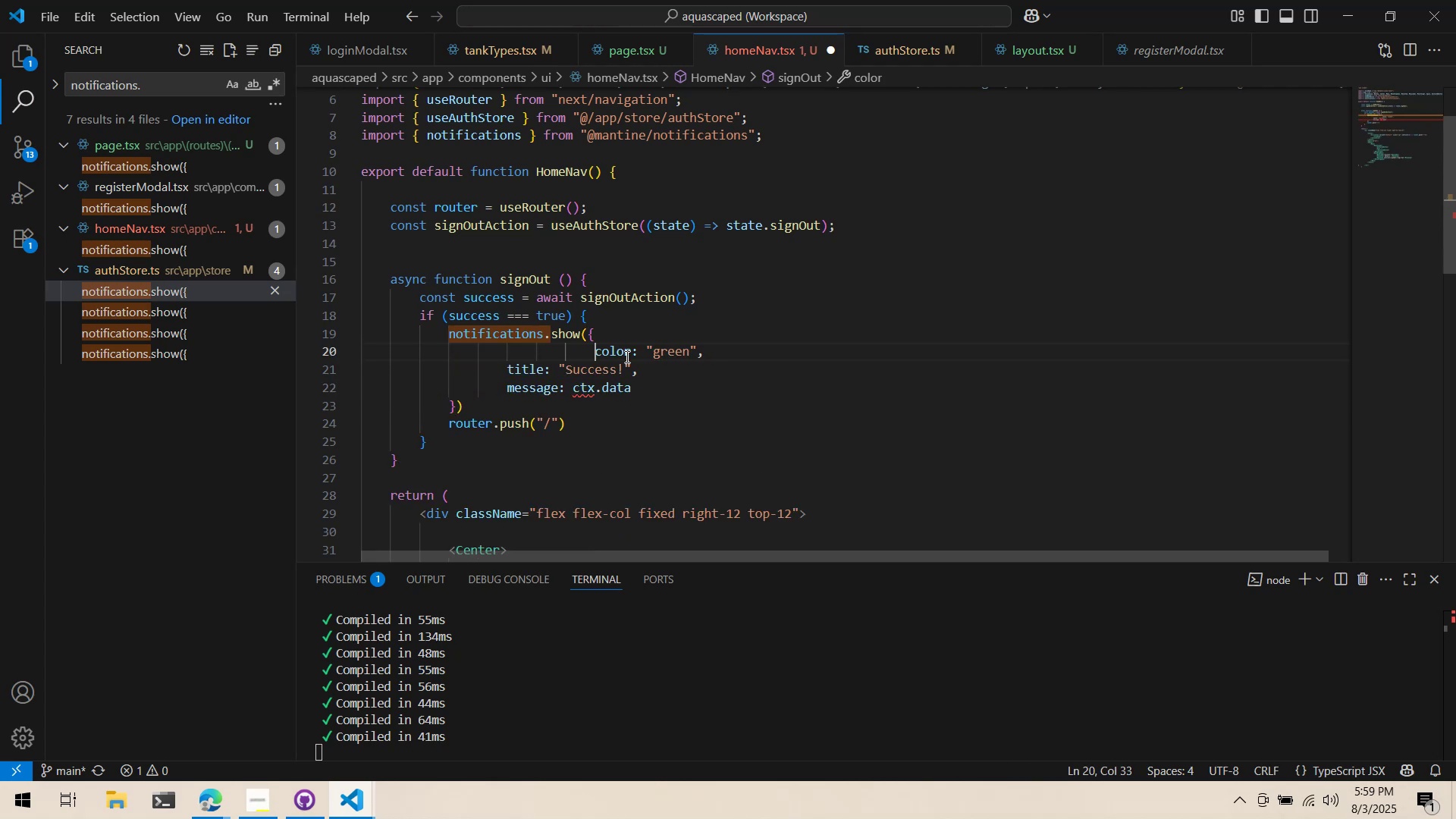 
key(Shift+Tab)
 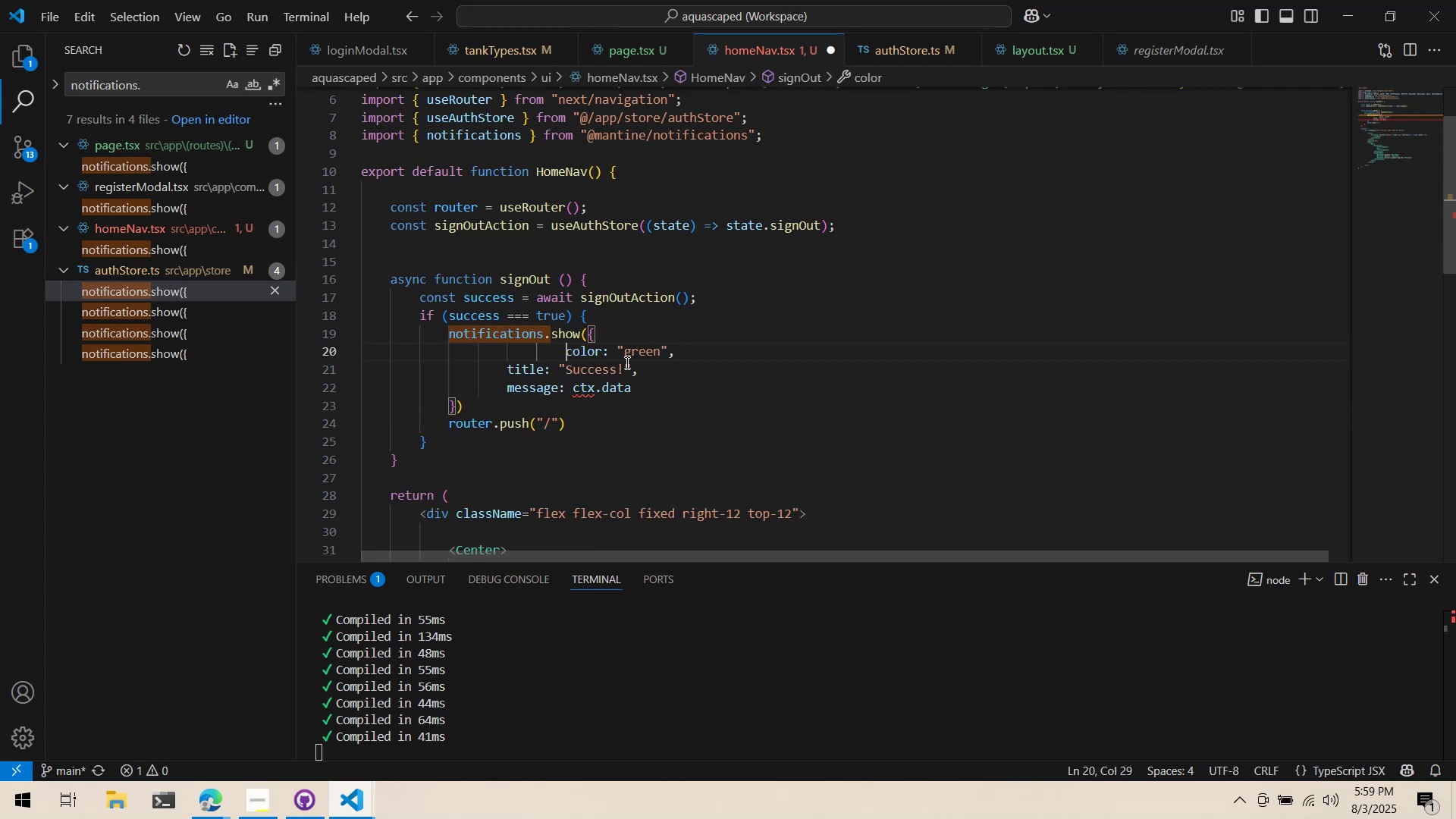 
key(Shift+Tab)
 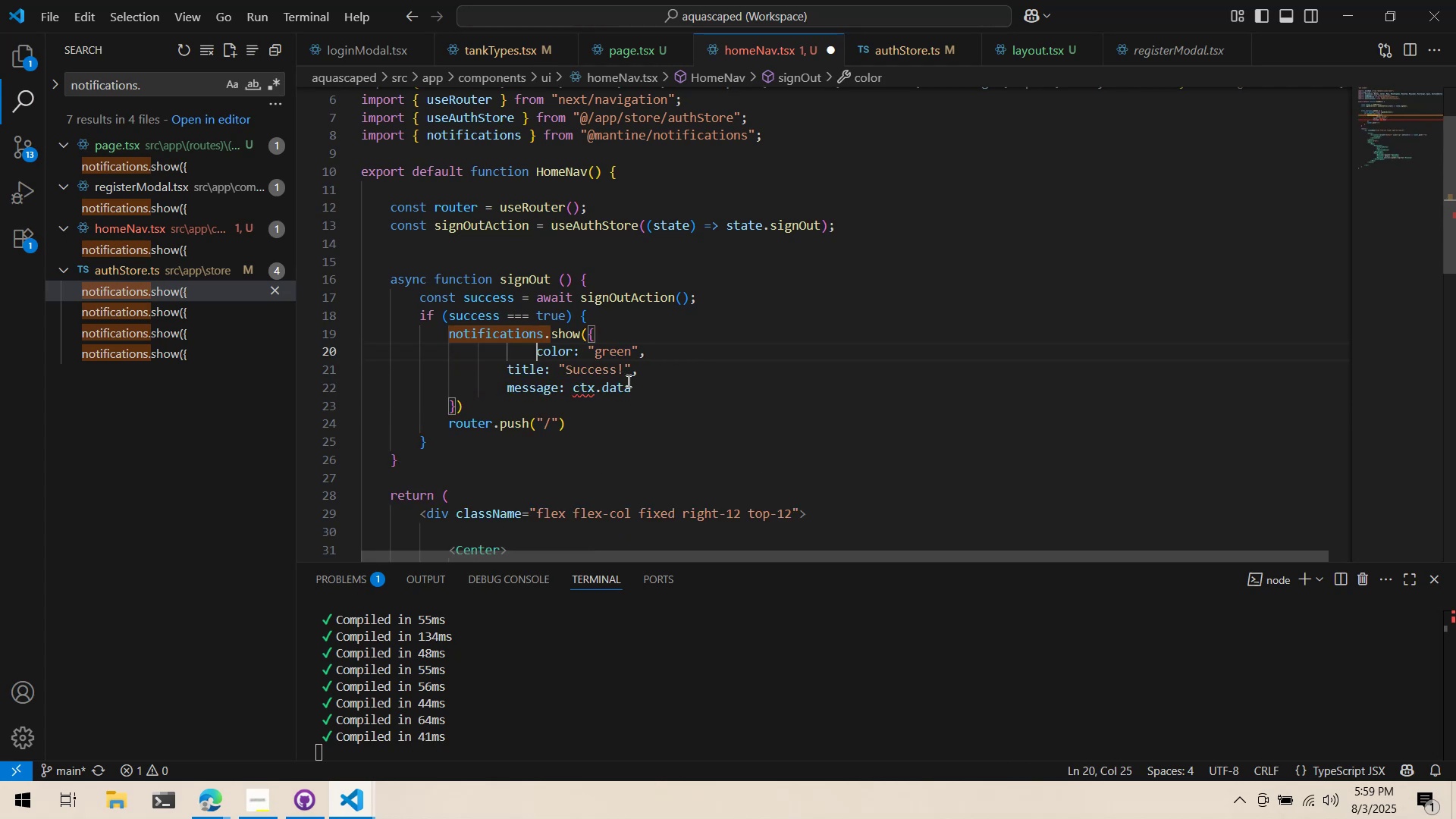 
key(Shift+ShiftLeft)
 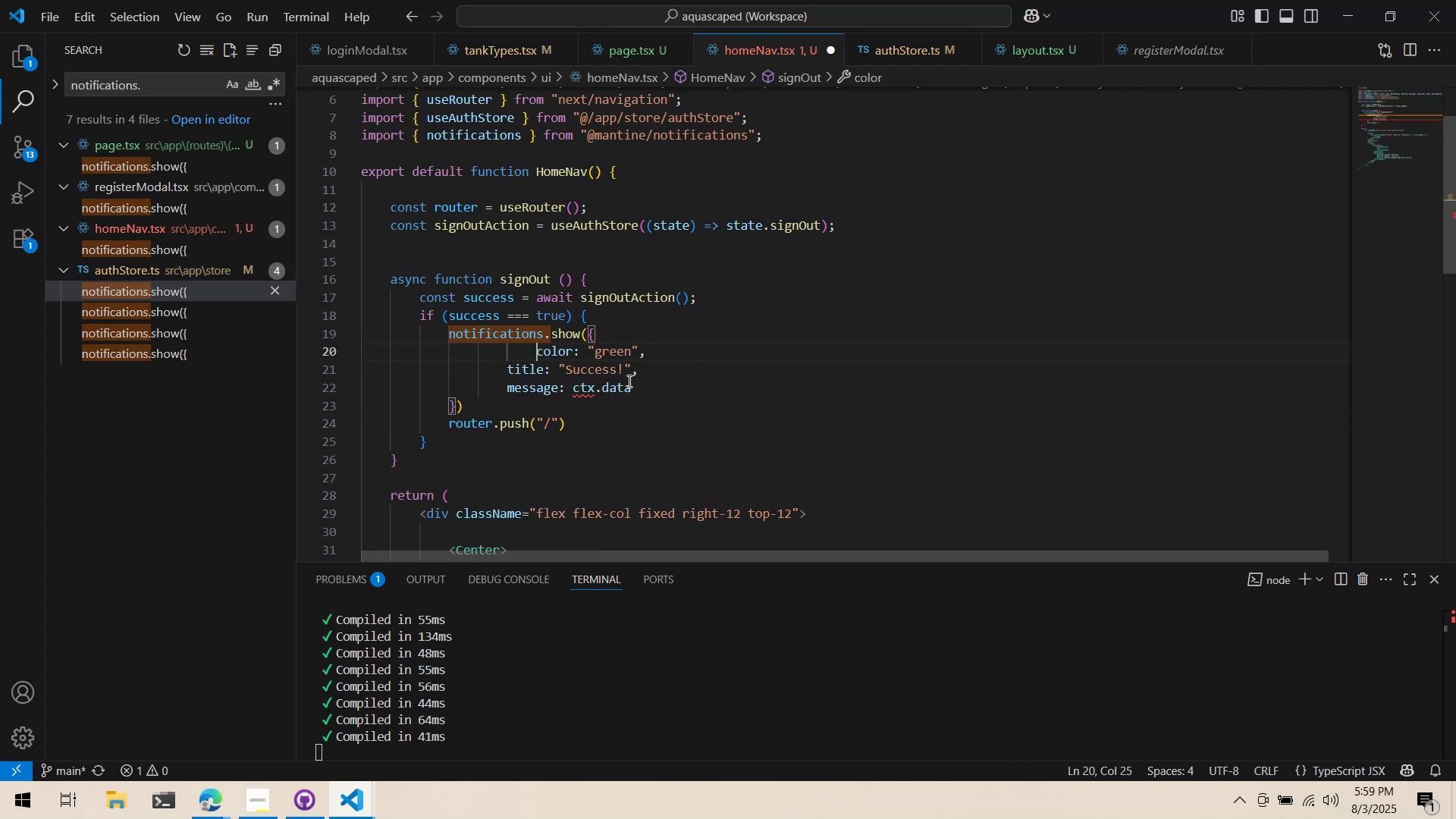 
key(Shift+Tab)
 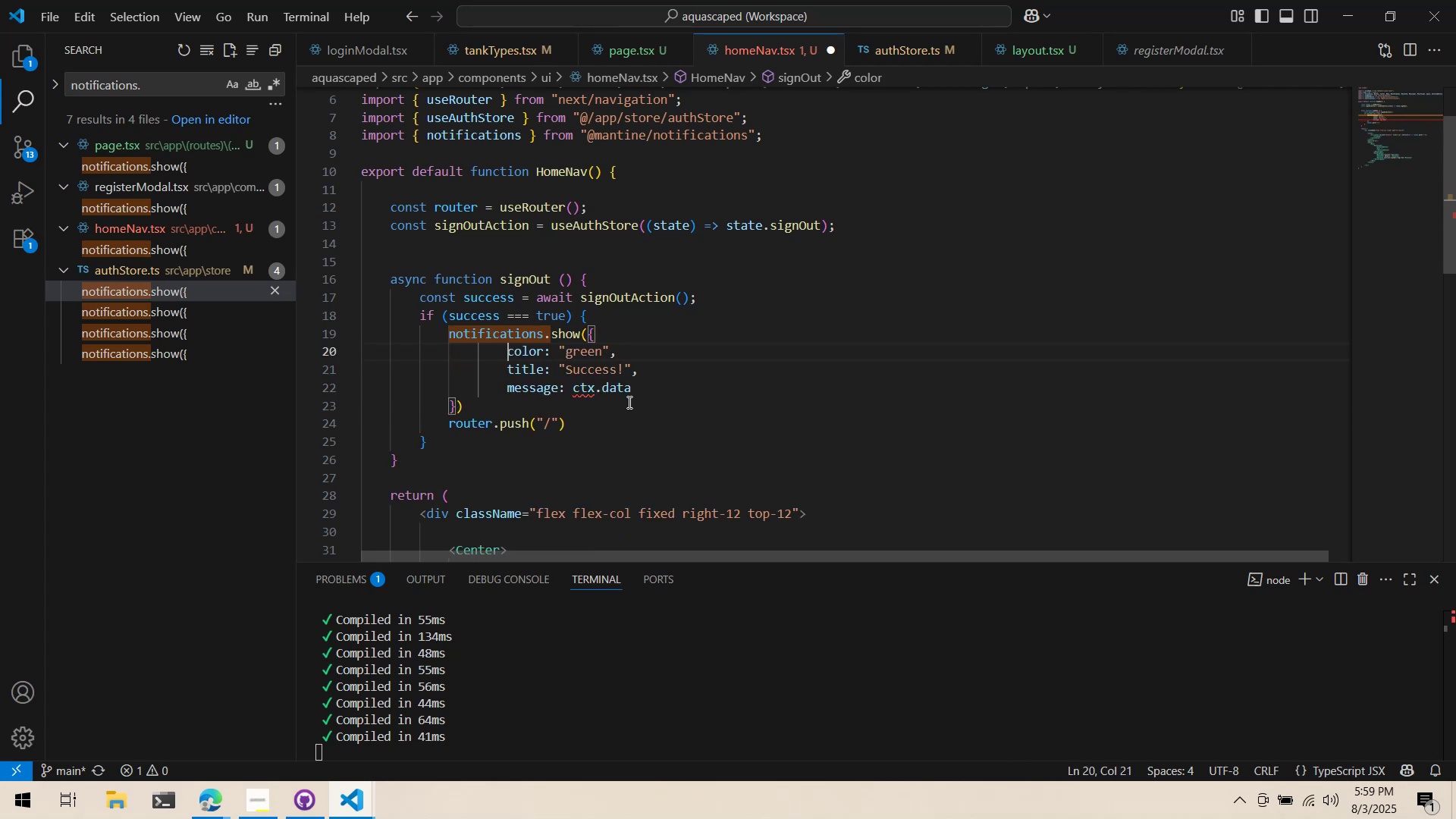 
left_click_drag(start_coordinate=[700, 394], to_coordinate=[302, 349])
 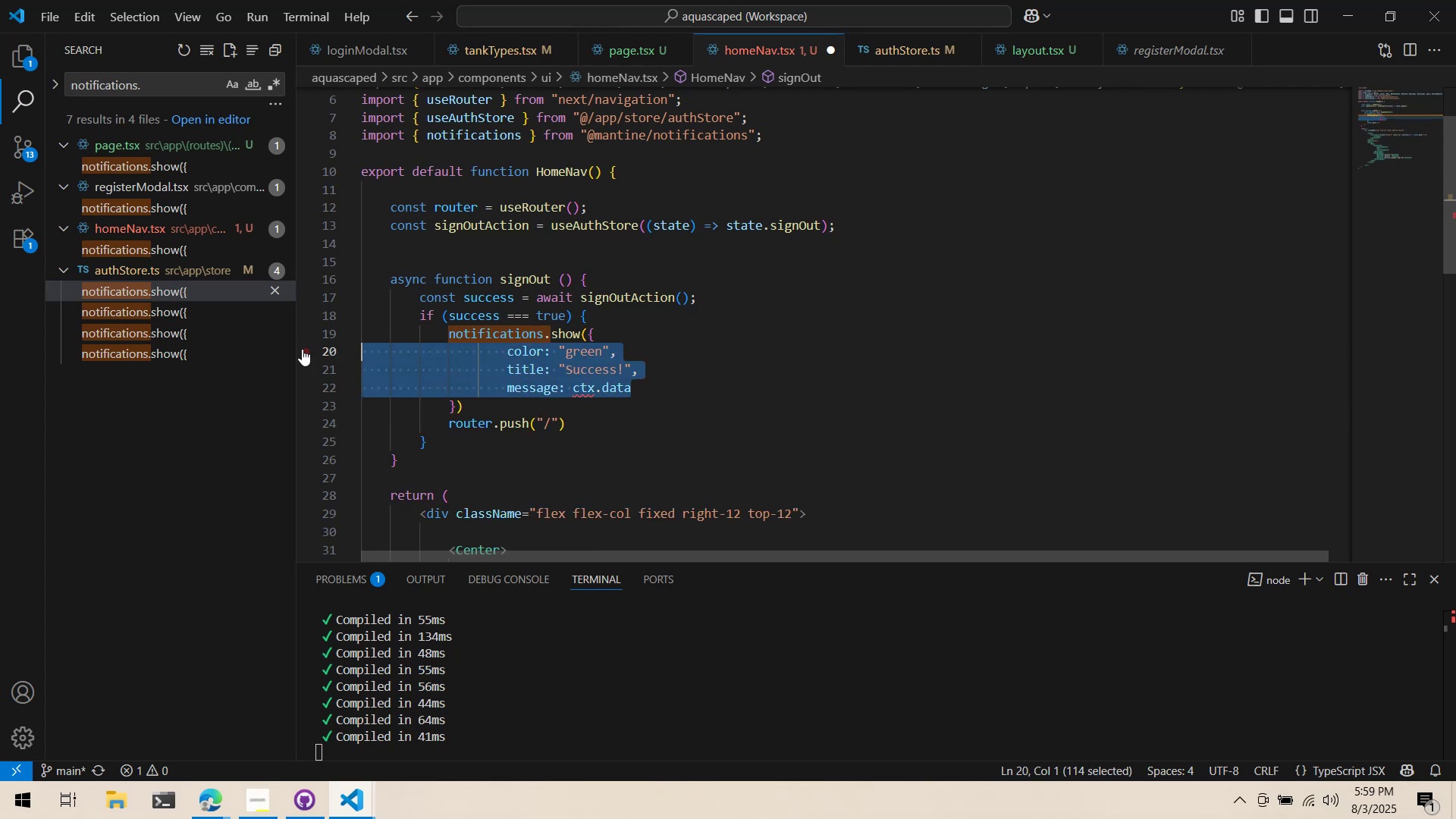 
key(Shift+ShiftLeft)
 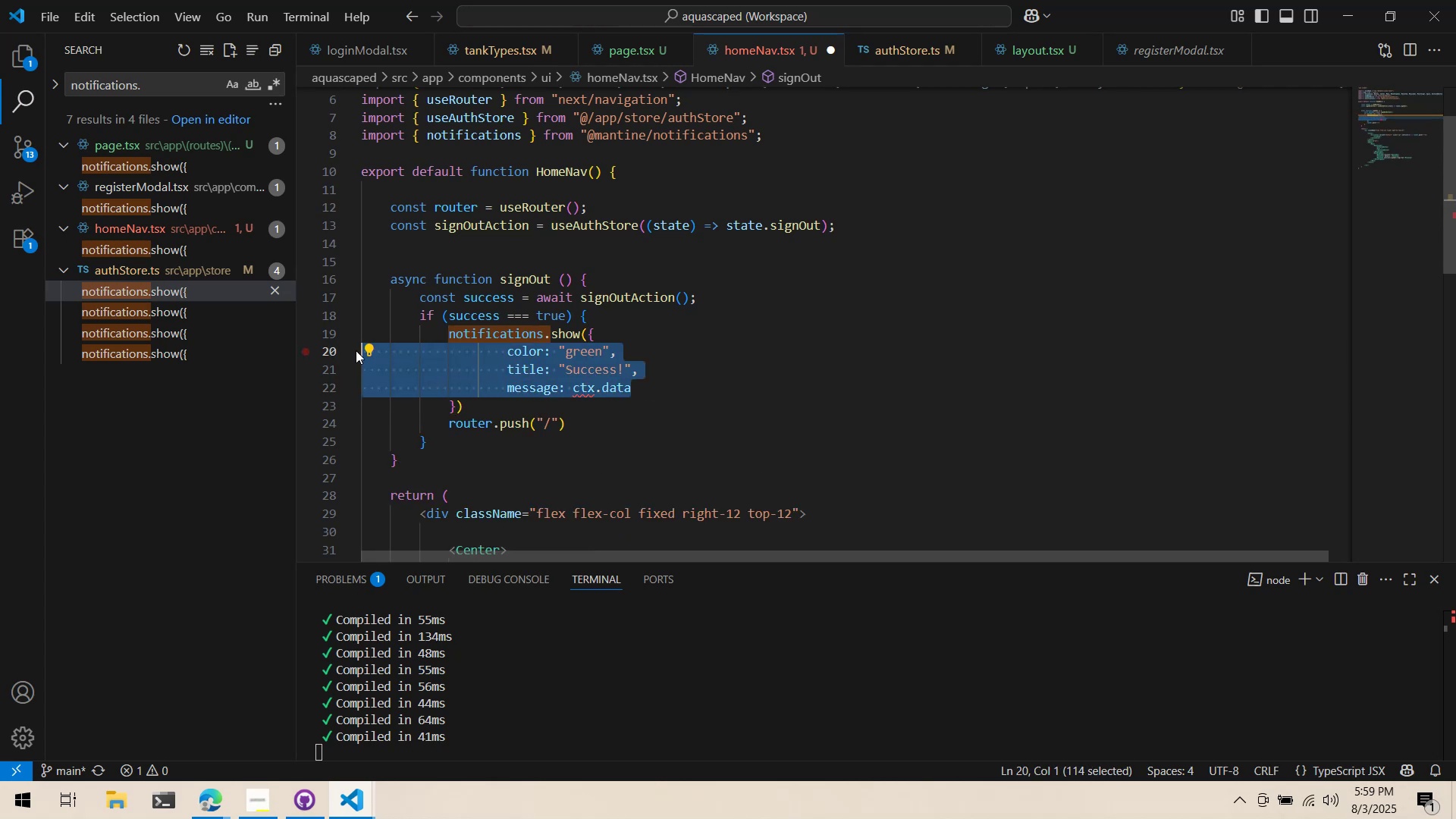 
key(Shift+Tab)
 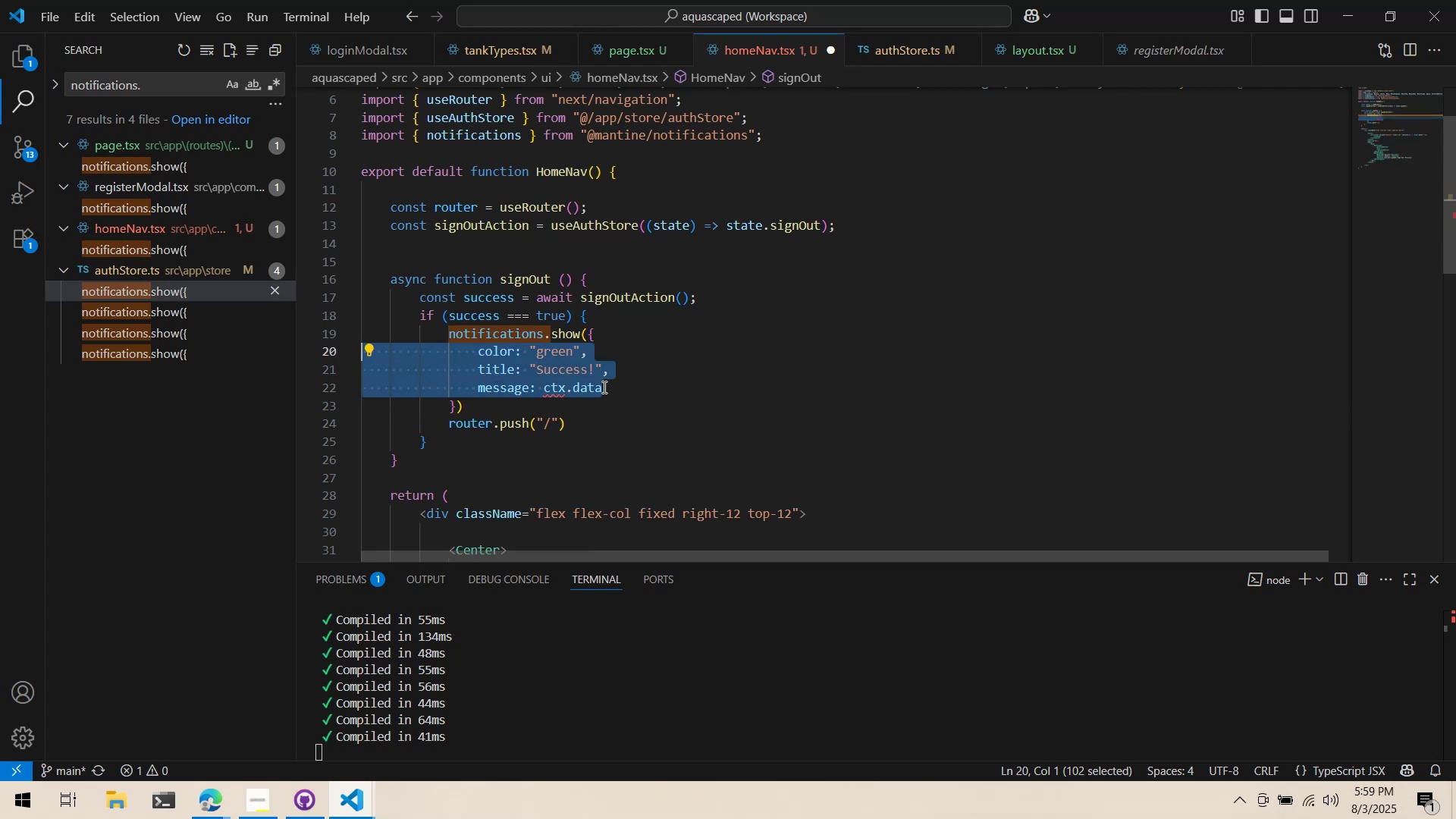 
left_click([603, 387])
 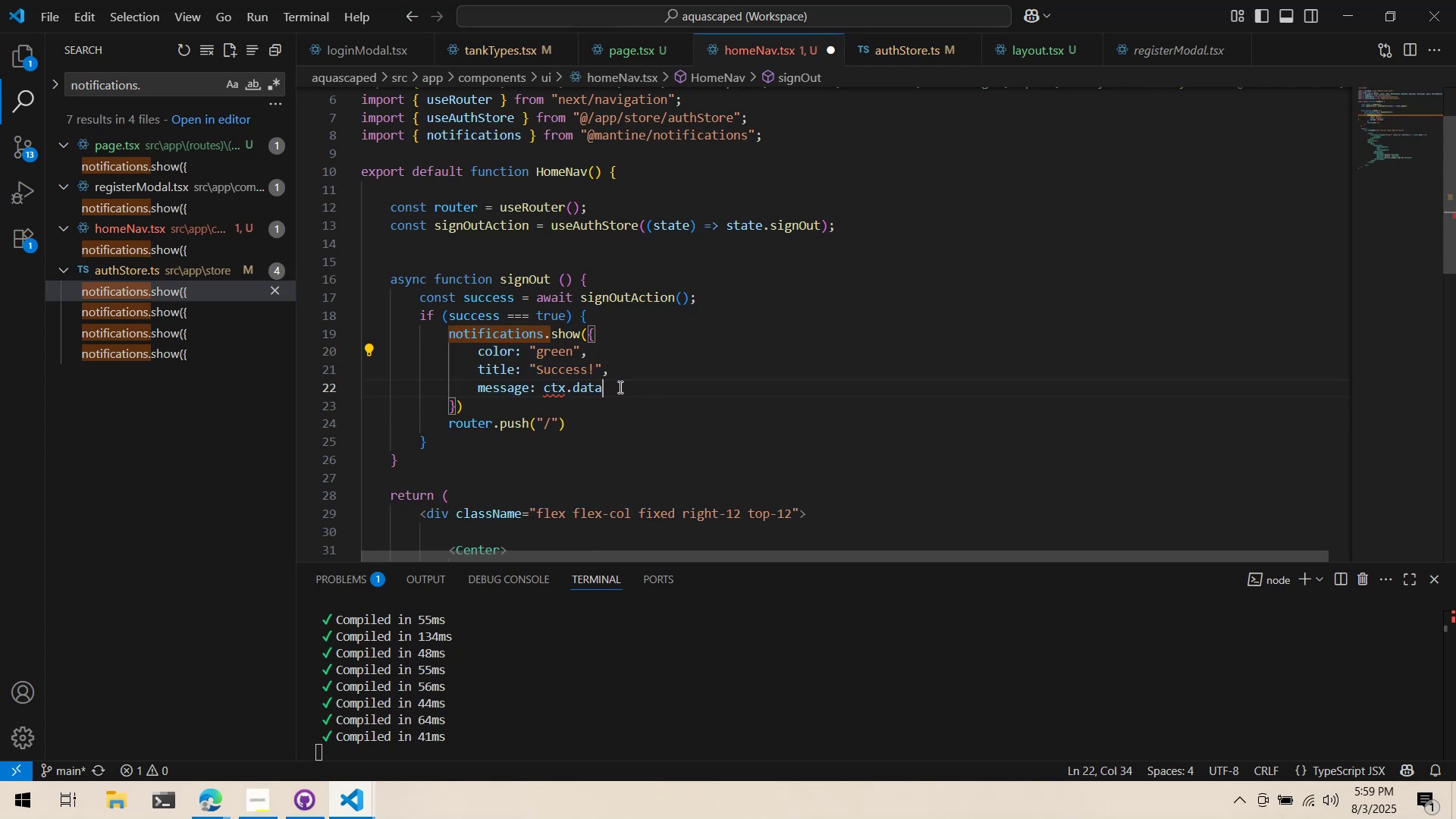 
left_click_drag(start_coordinate=[626, 386], to_coordinate=[538, 391])
 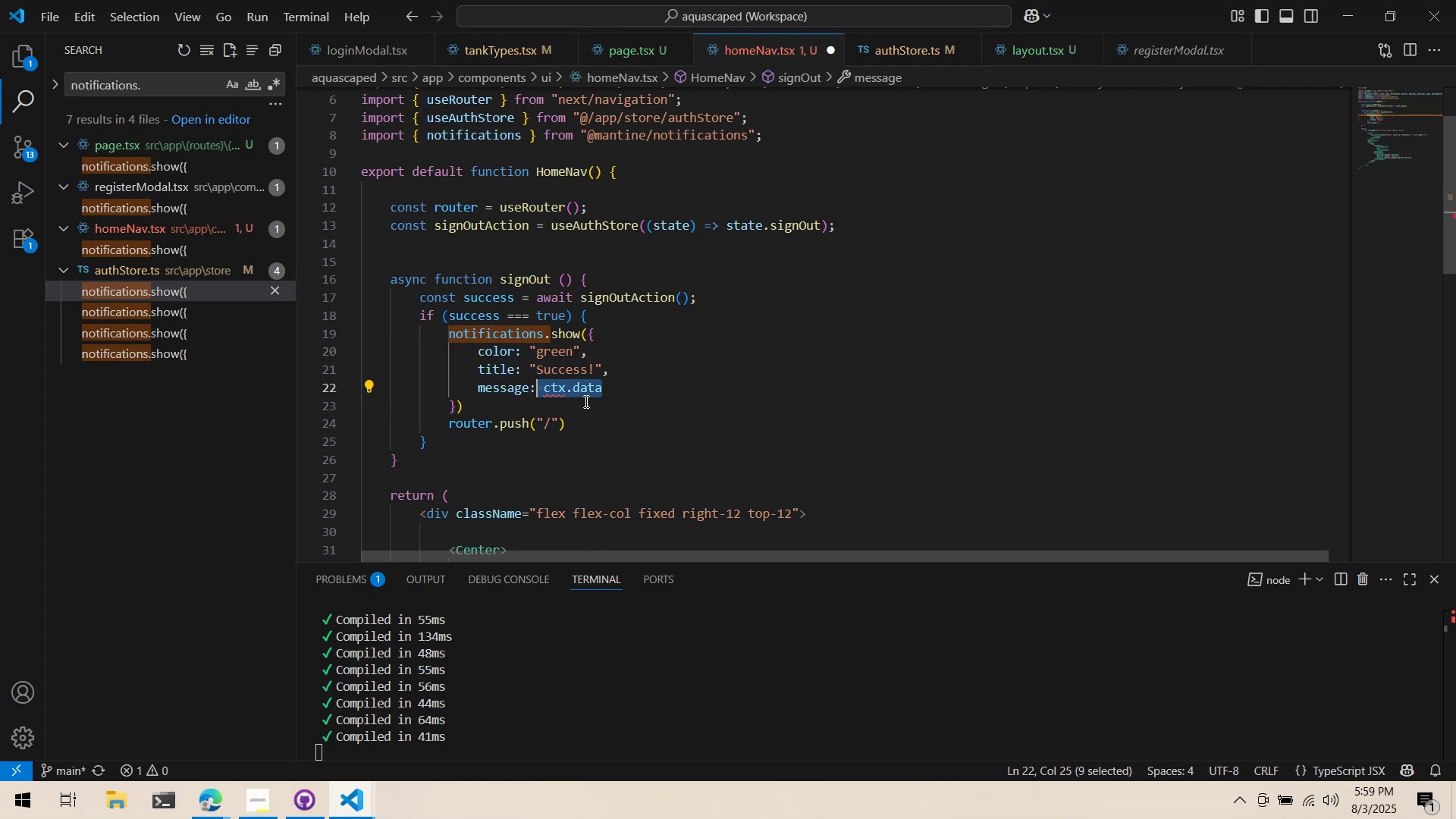 
double_click([642, 392])
 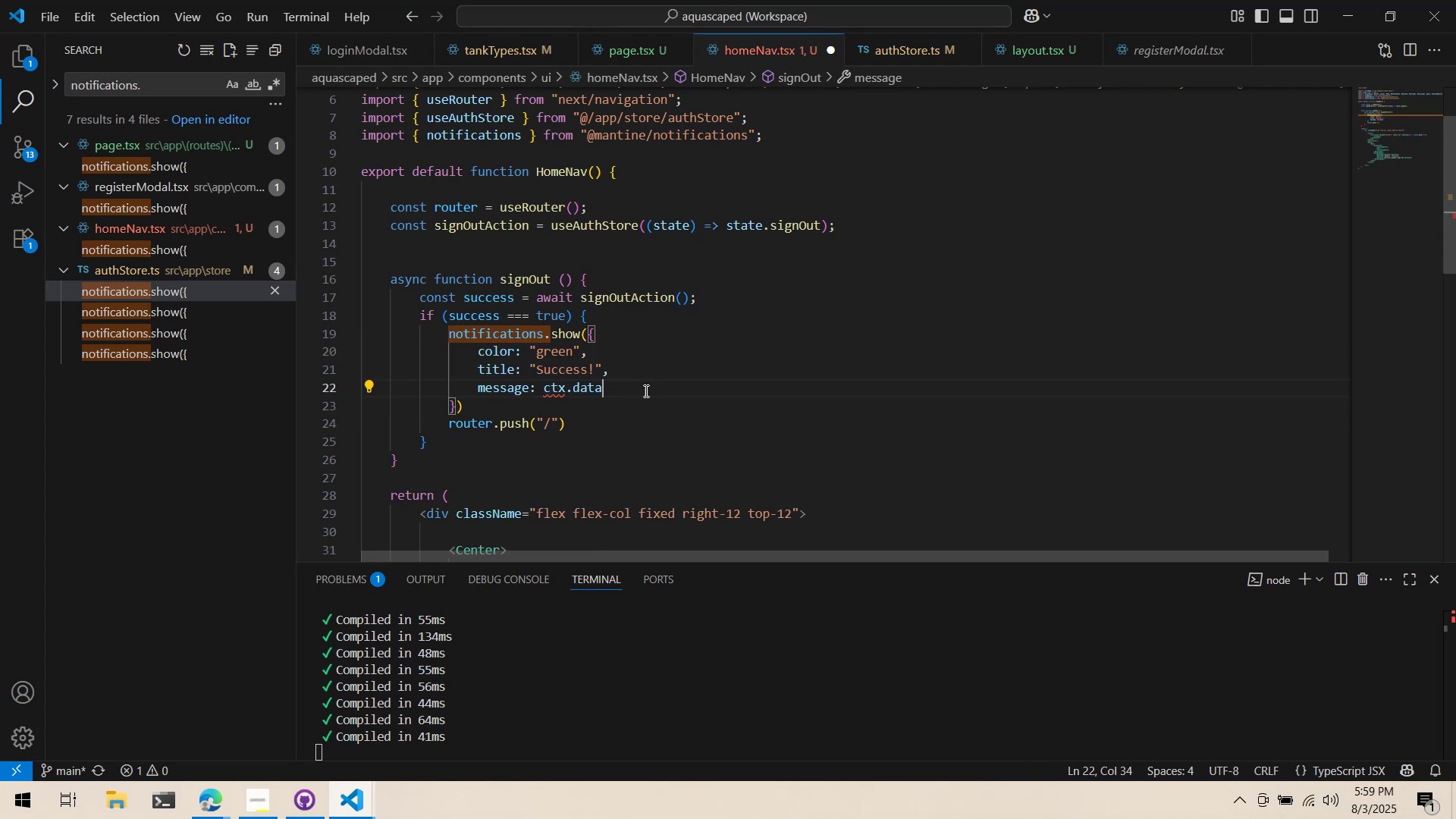 
left_click_drag(start_coordinate=[639, 384], to_coordinate=[541, 387])
 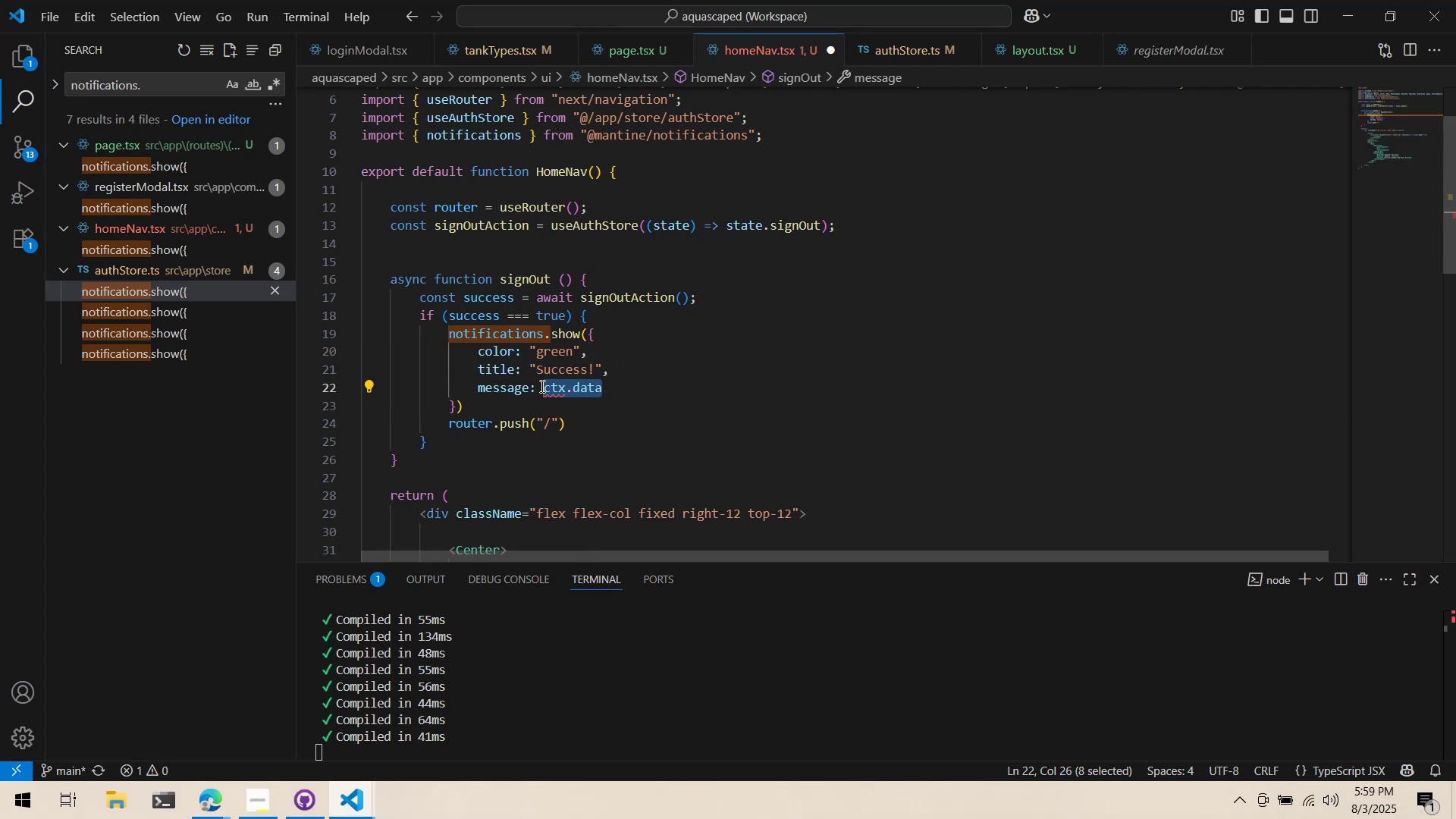 
type(L)
key(Backspace)
type("Logged out successfully.)
 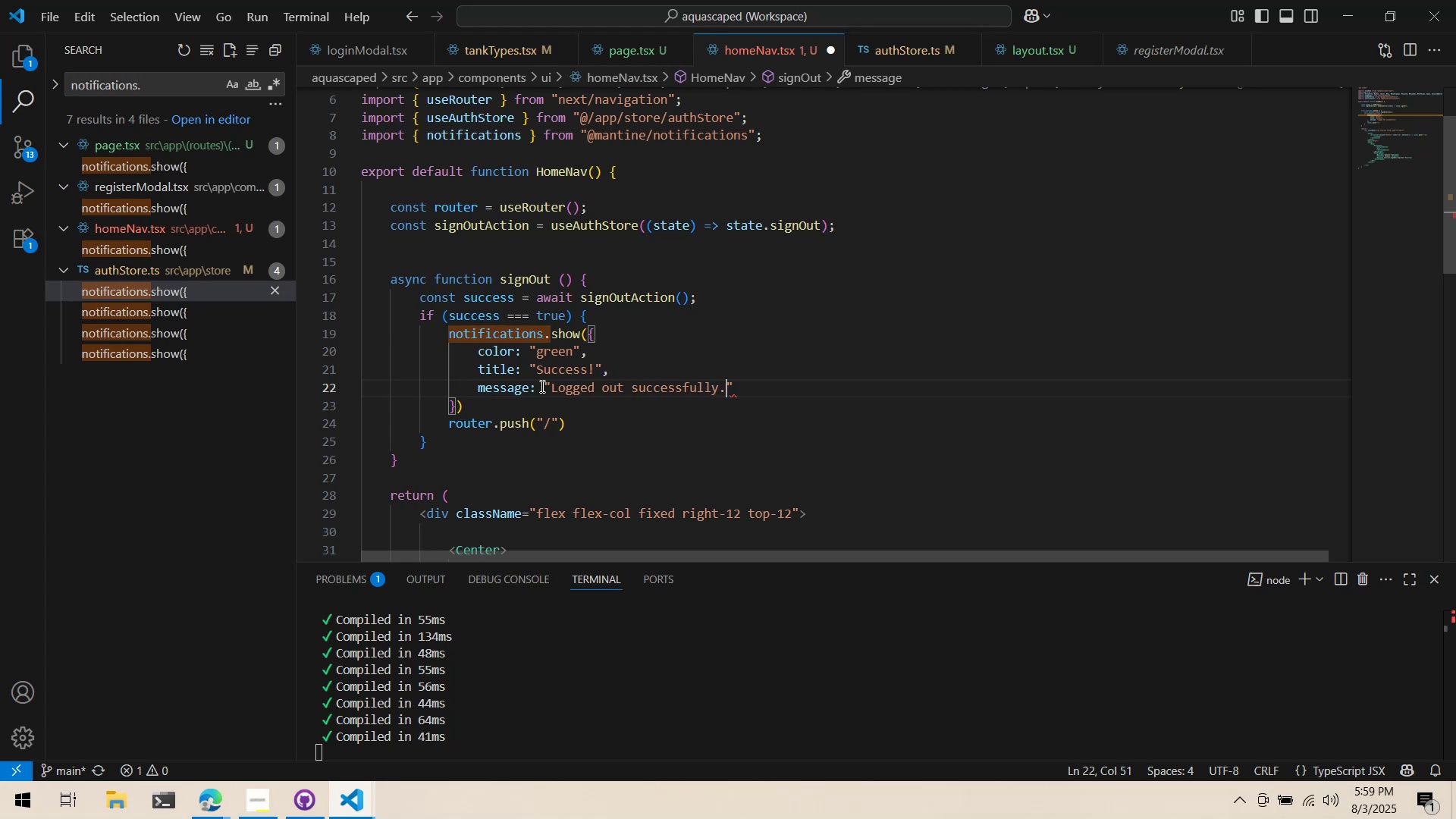 
key(Control+ControlLeft)
 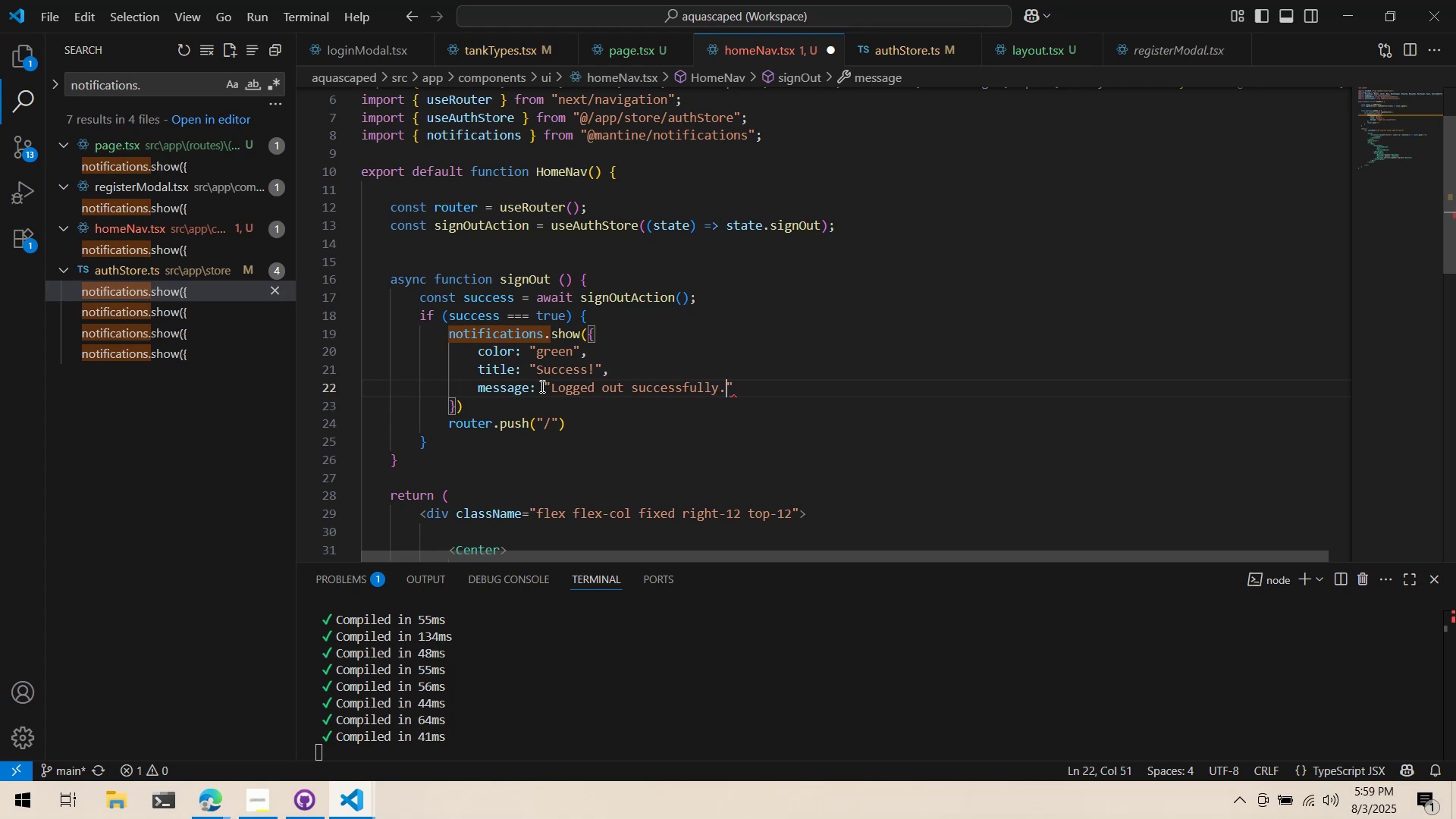 
key(Control+S)
 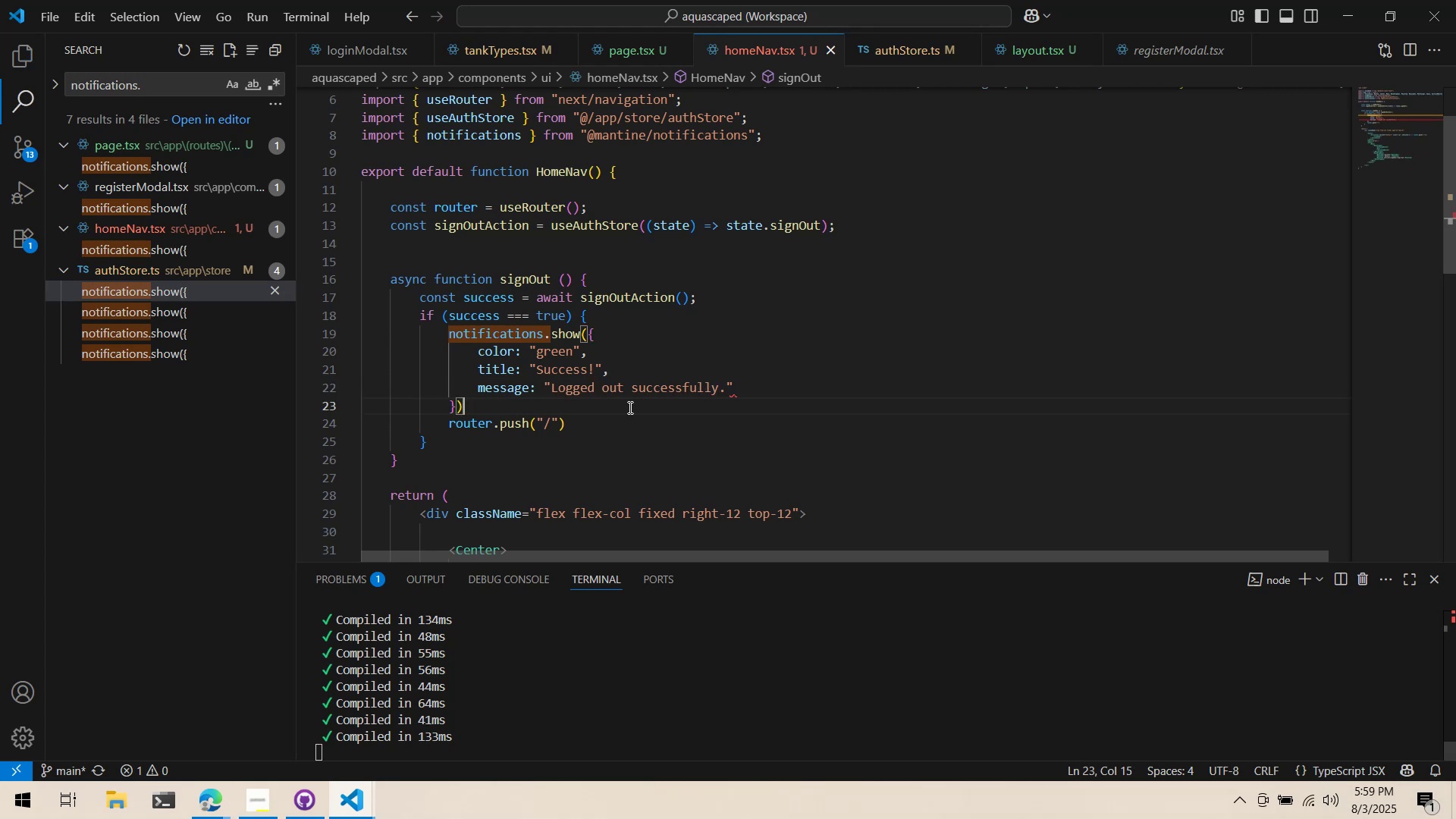 
double_click([793, 406])
 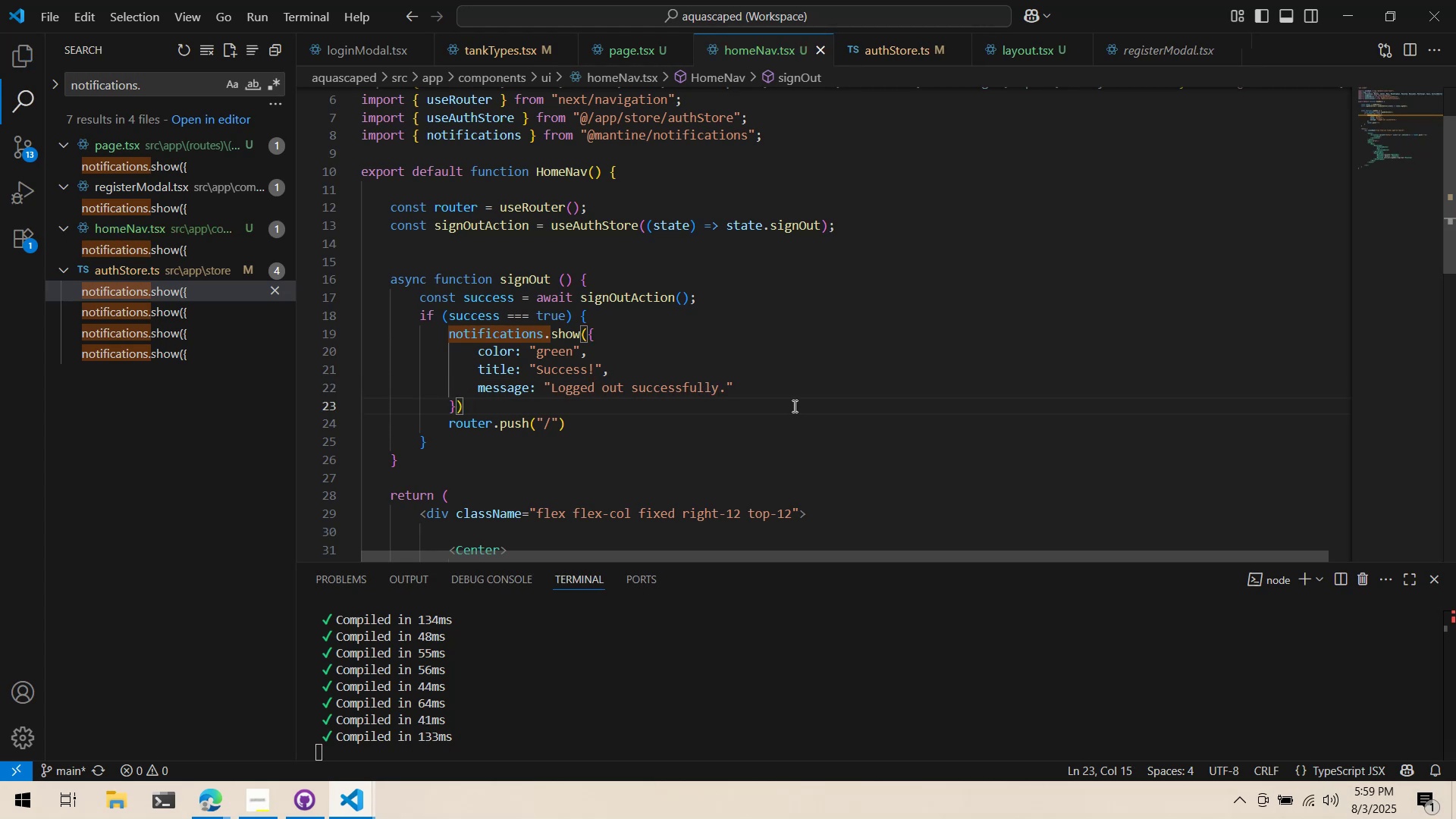 
key(Alt+AltLeft)
 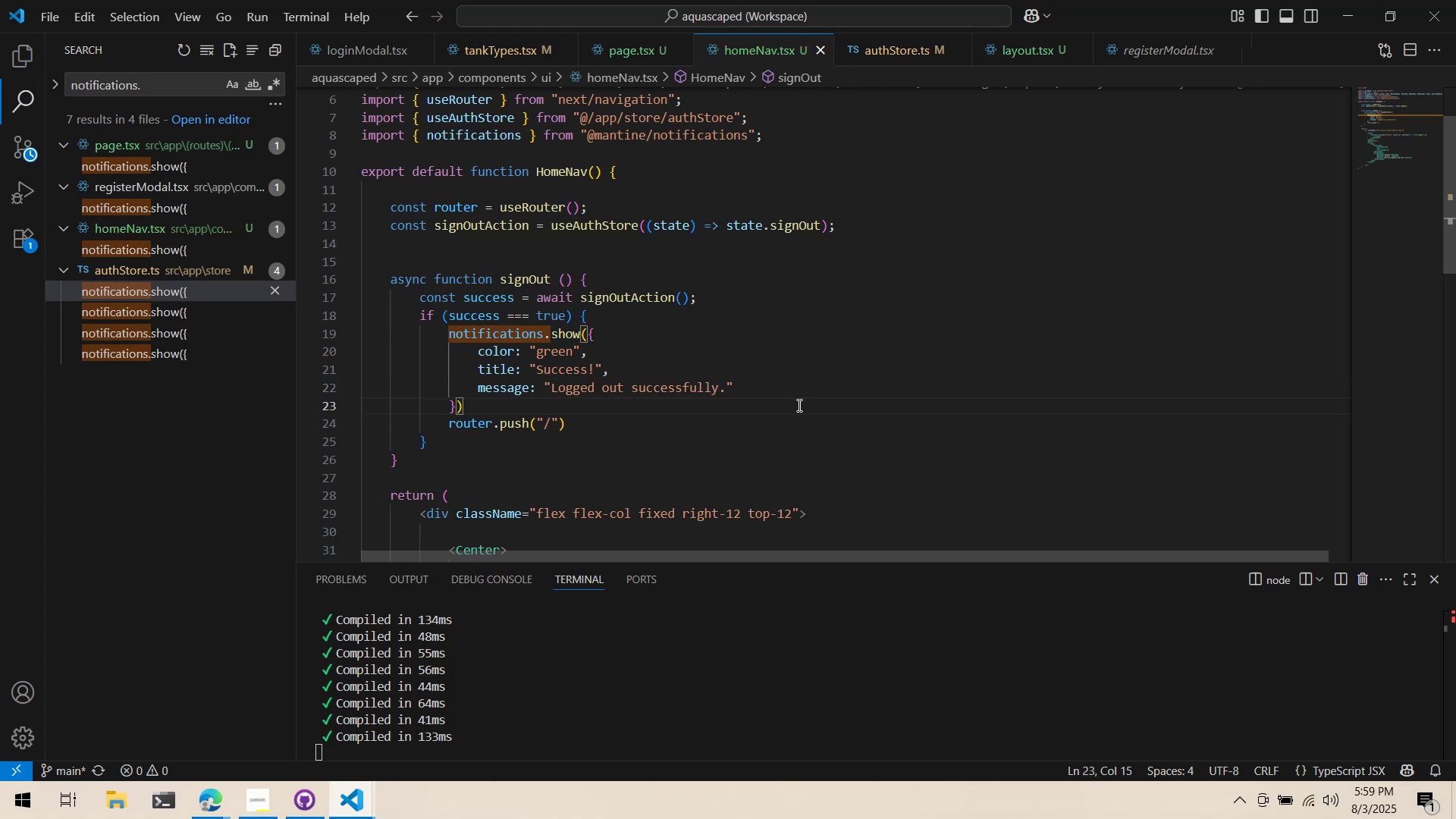 
key(Alt+Tab)
 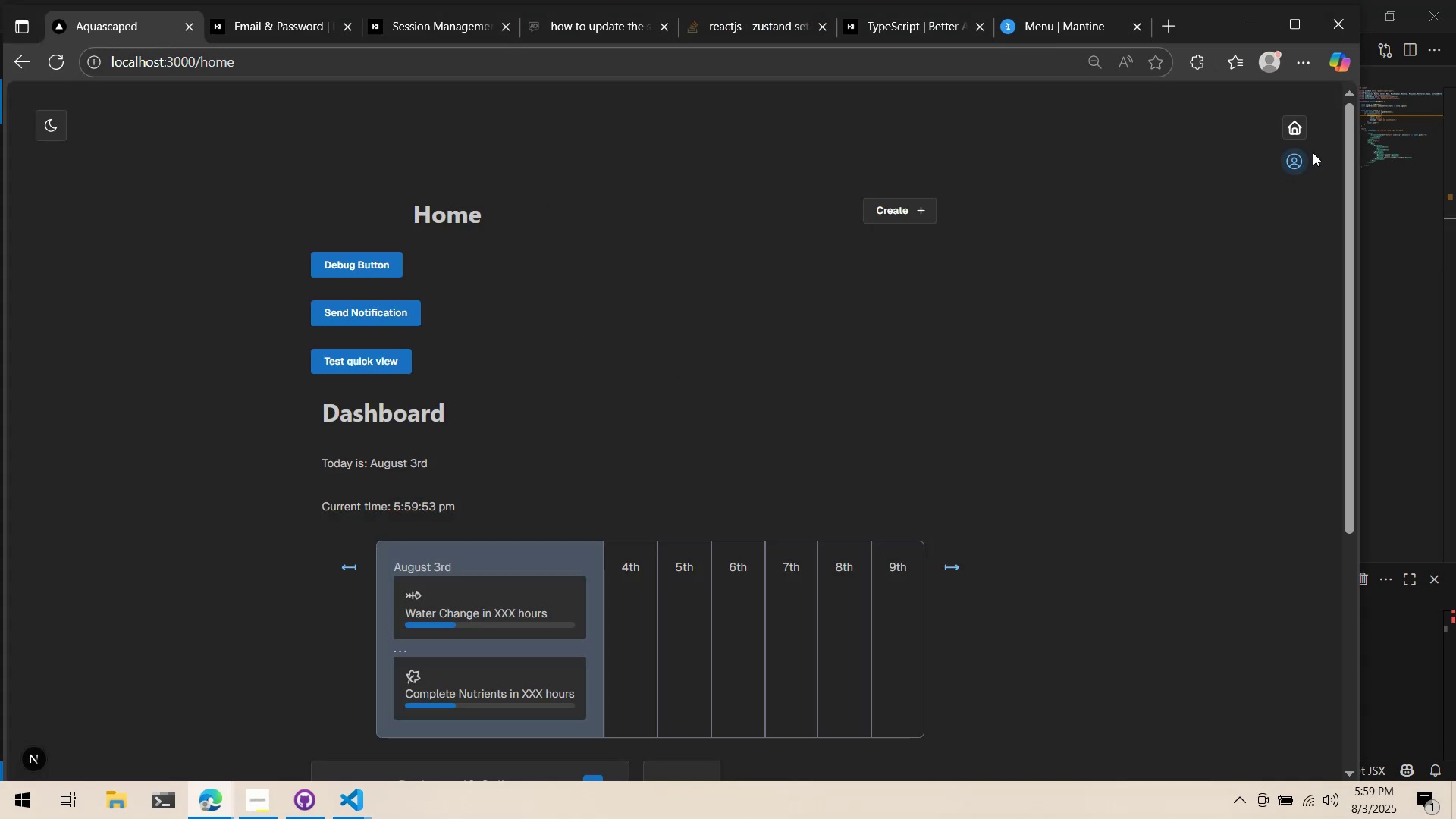 
left_click([1298, 165])
 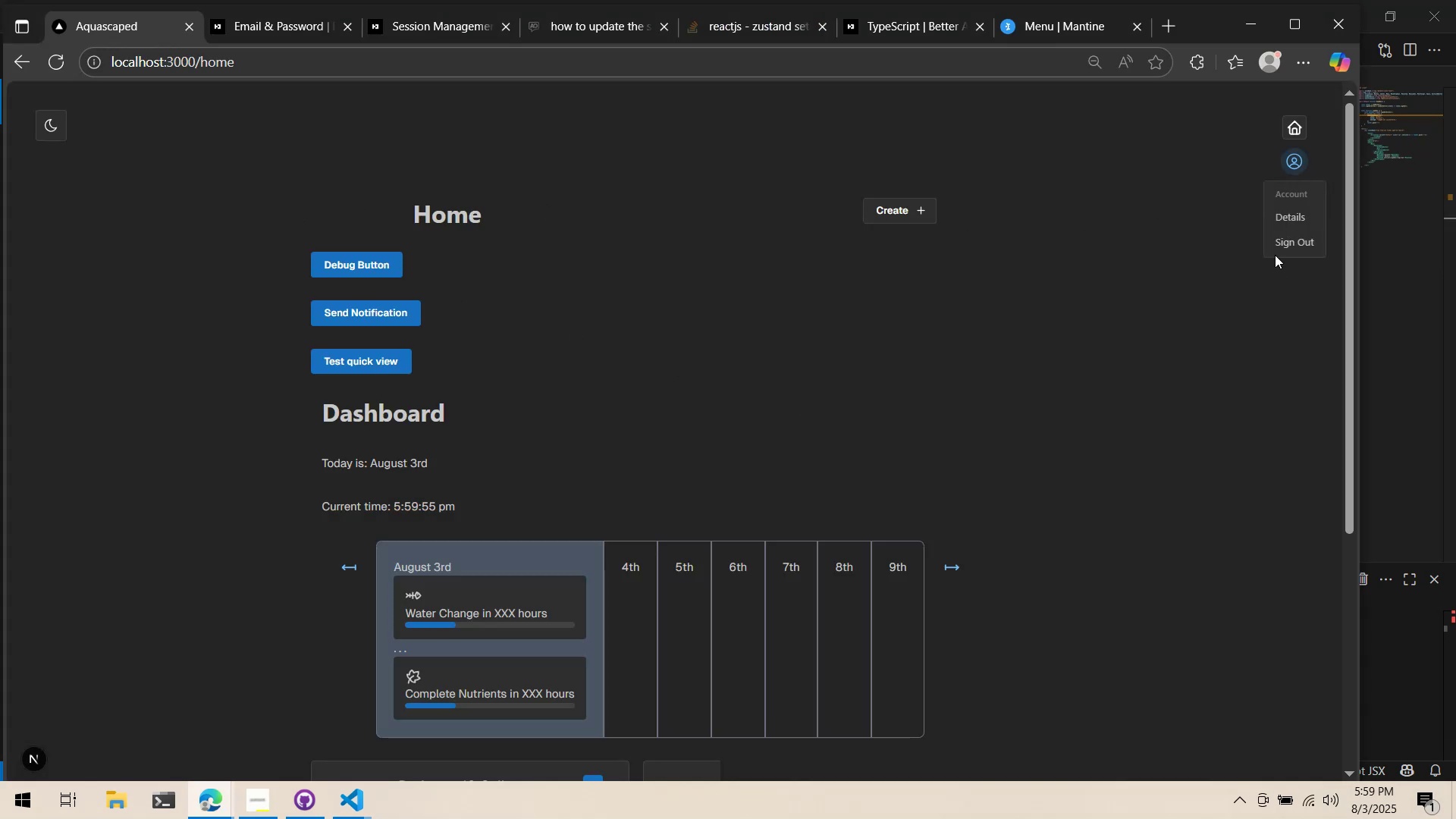 
double_click([1278, 253])
 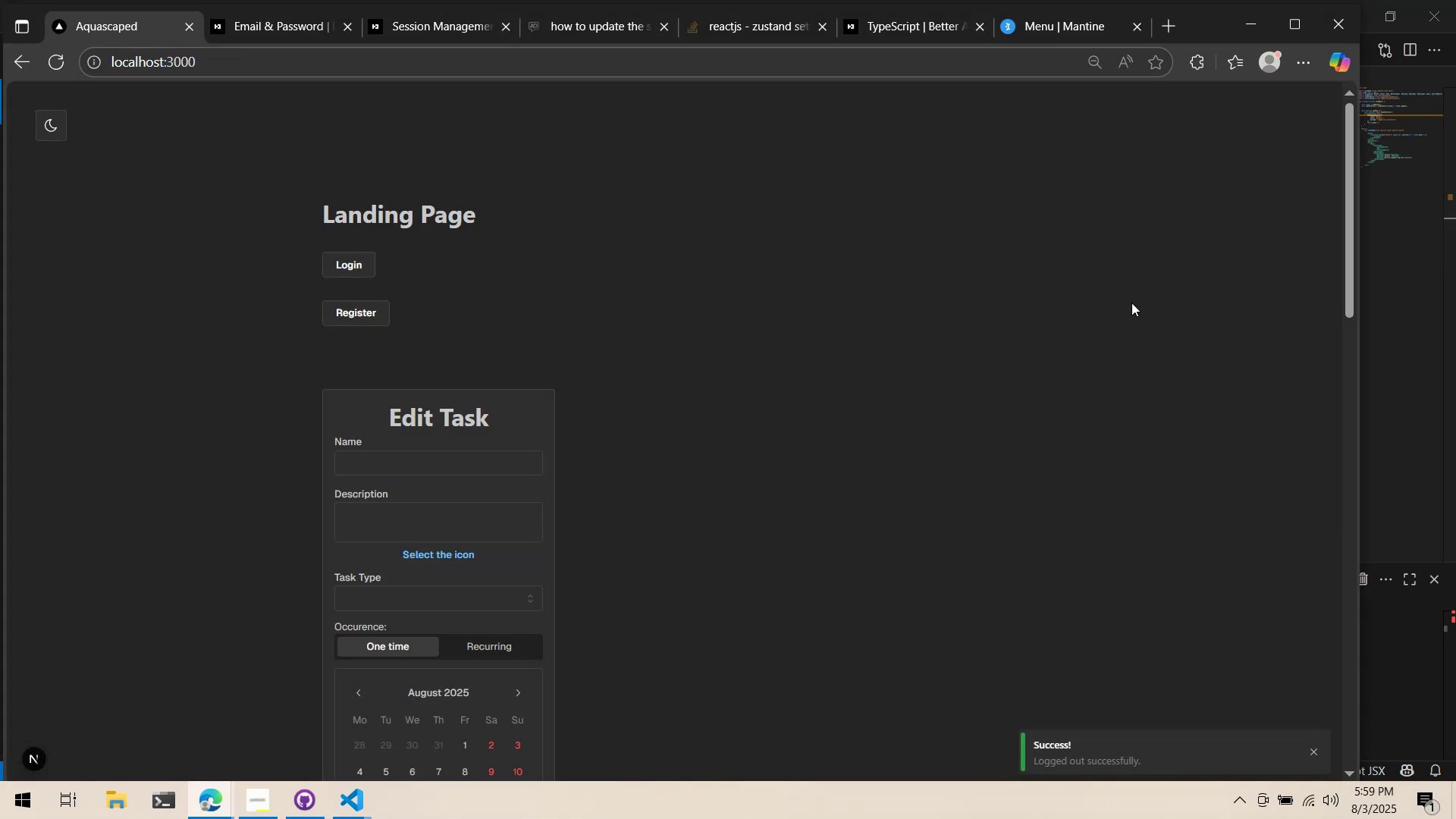 
wait(8.7)
 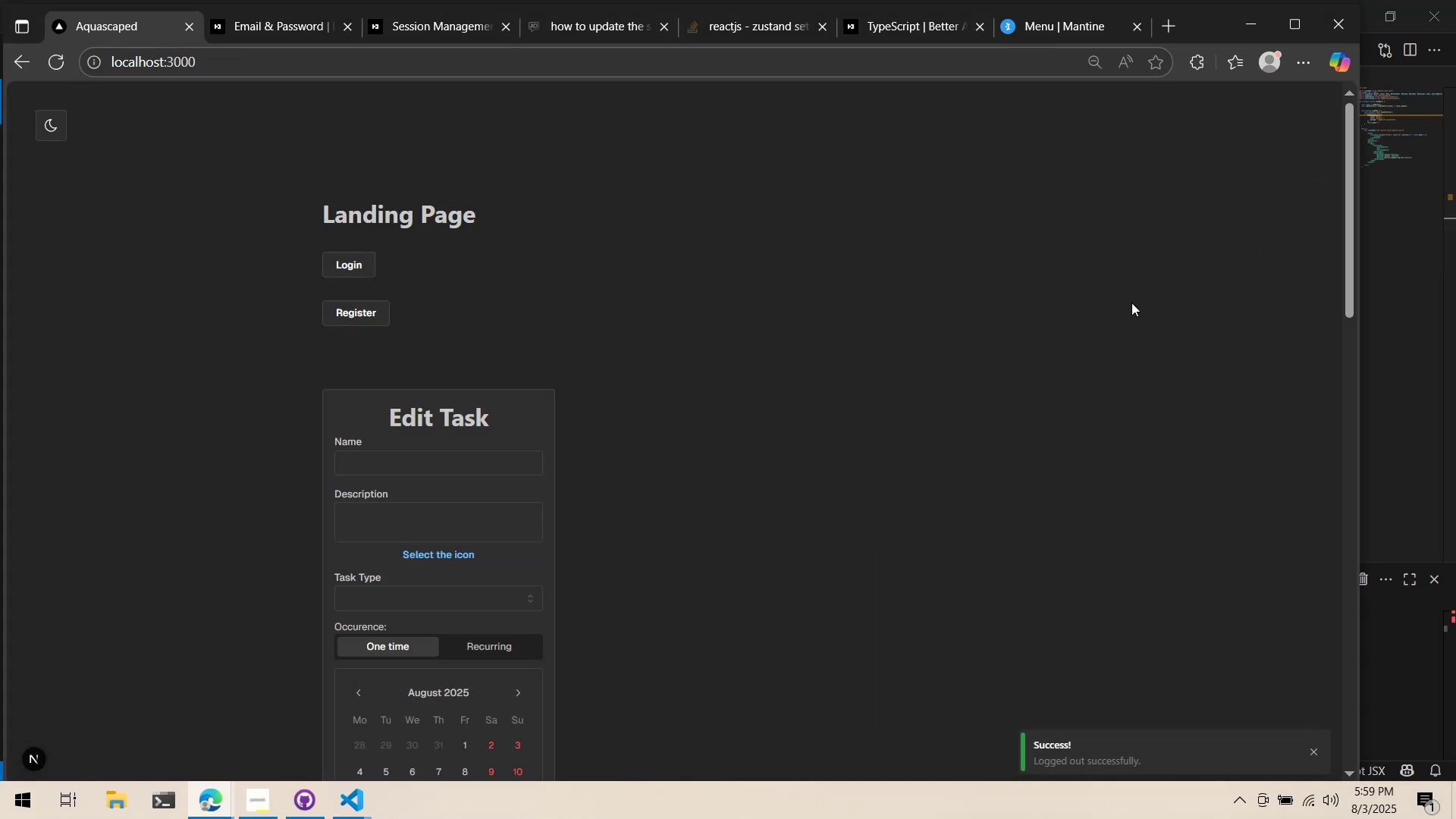 
double_click([180, 817])
 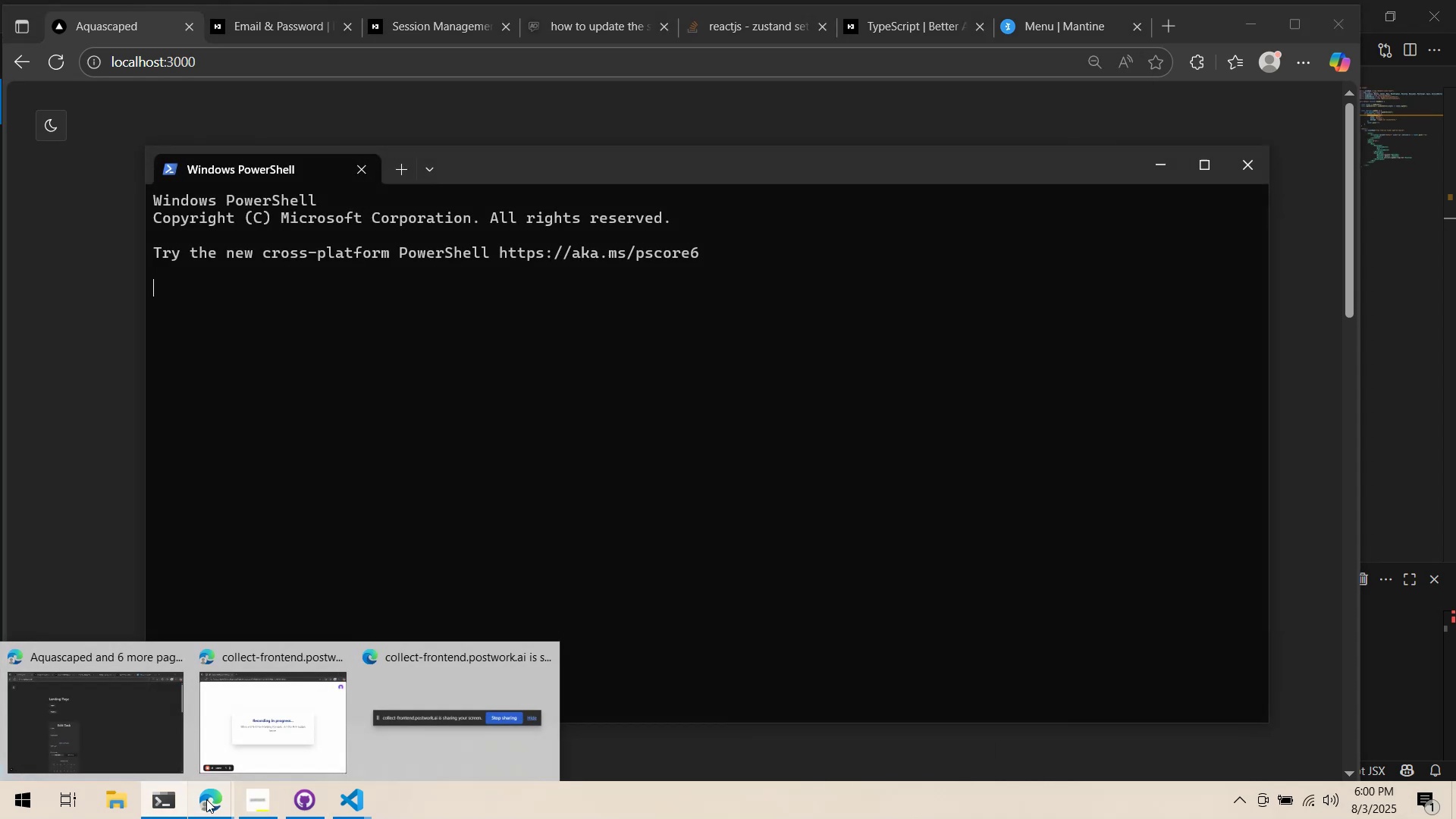 
left_click([196, 807])
 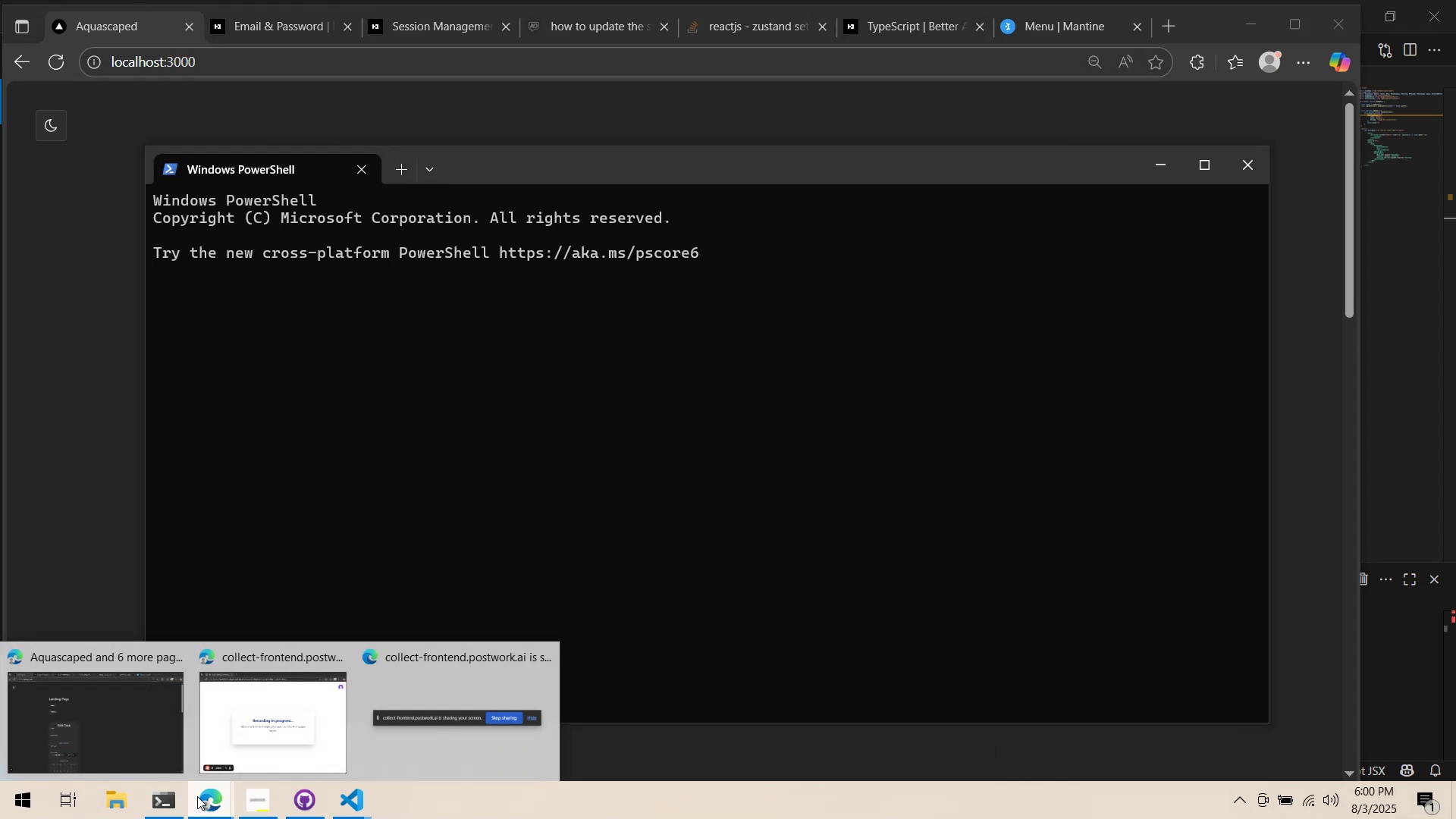 
left_click([199, 758])
 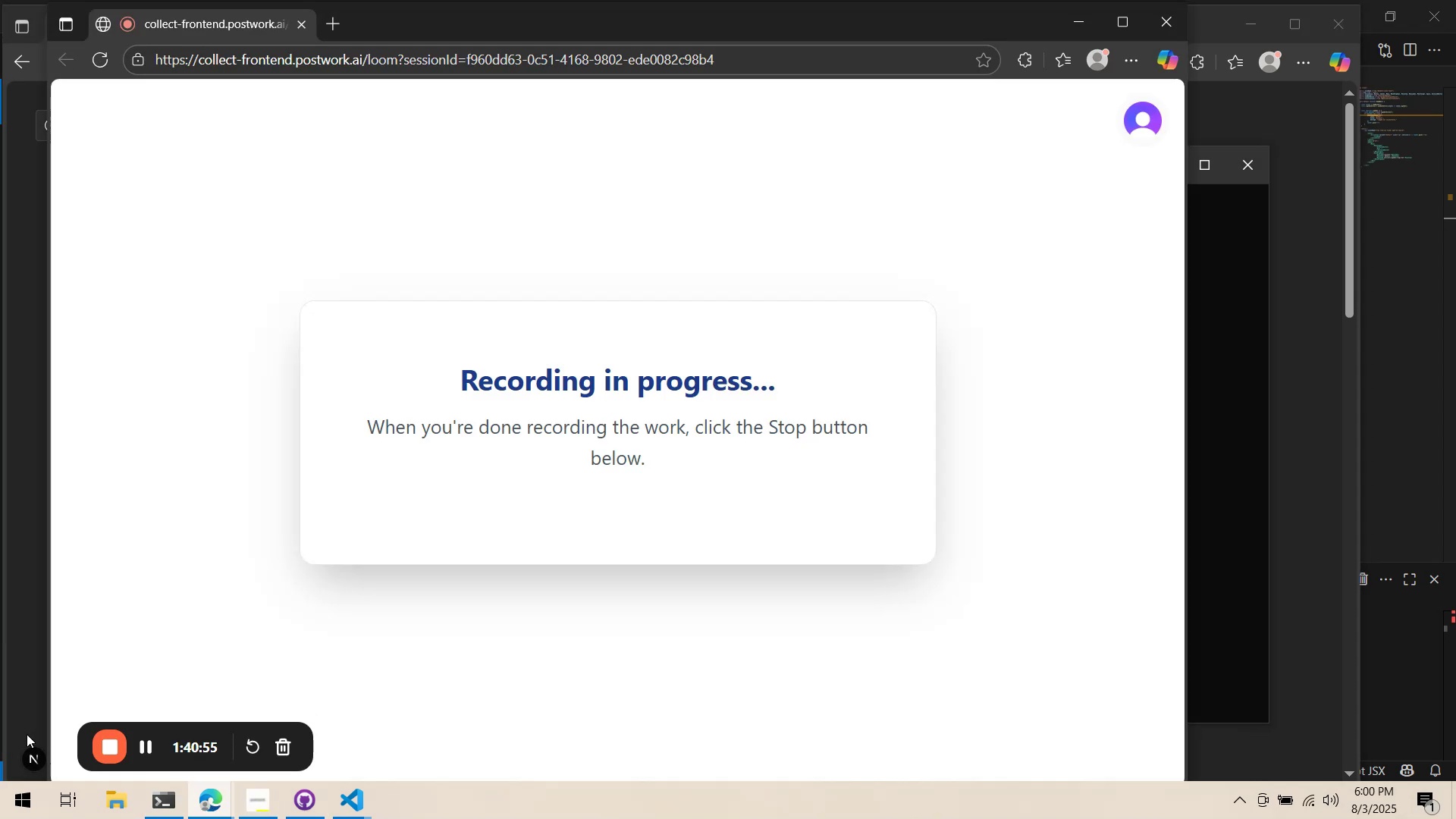 
left_click([25, 723])
 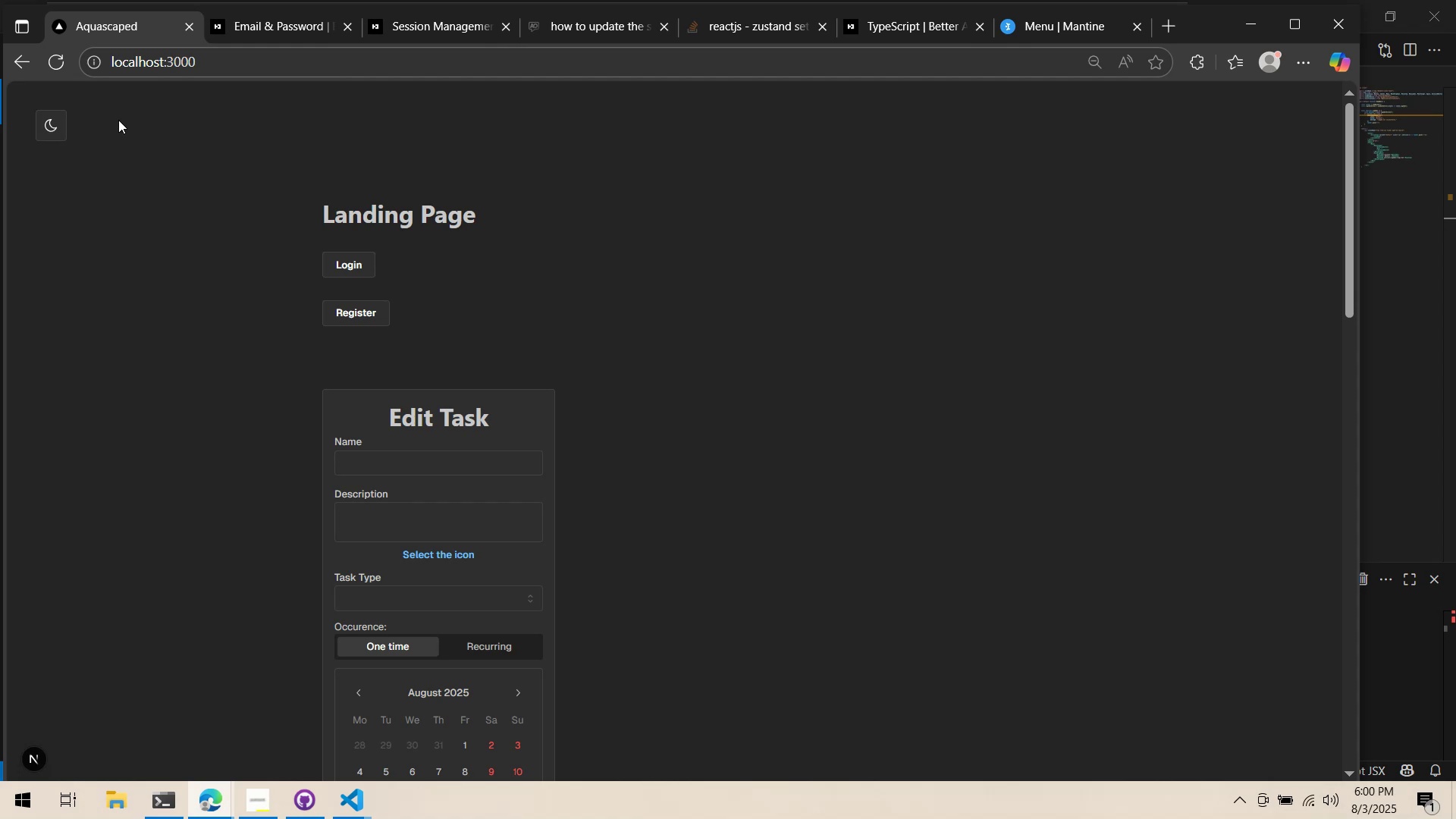 
wait(47.79)
 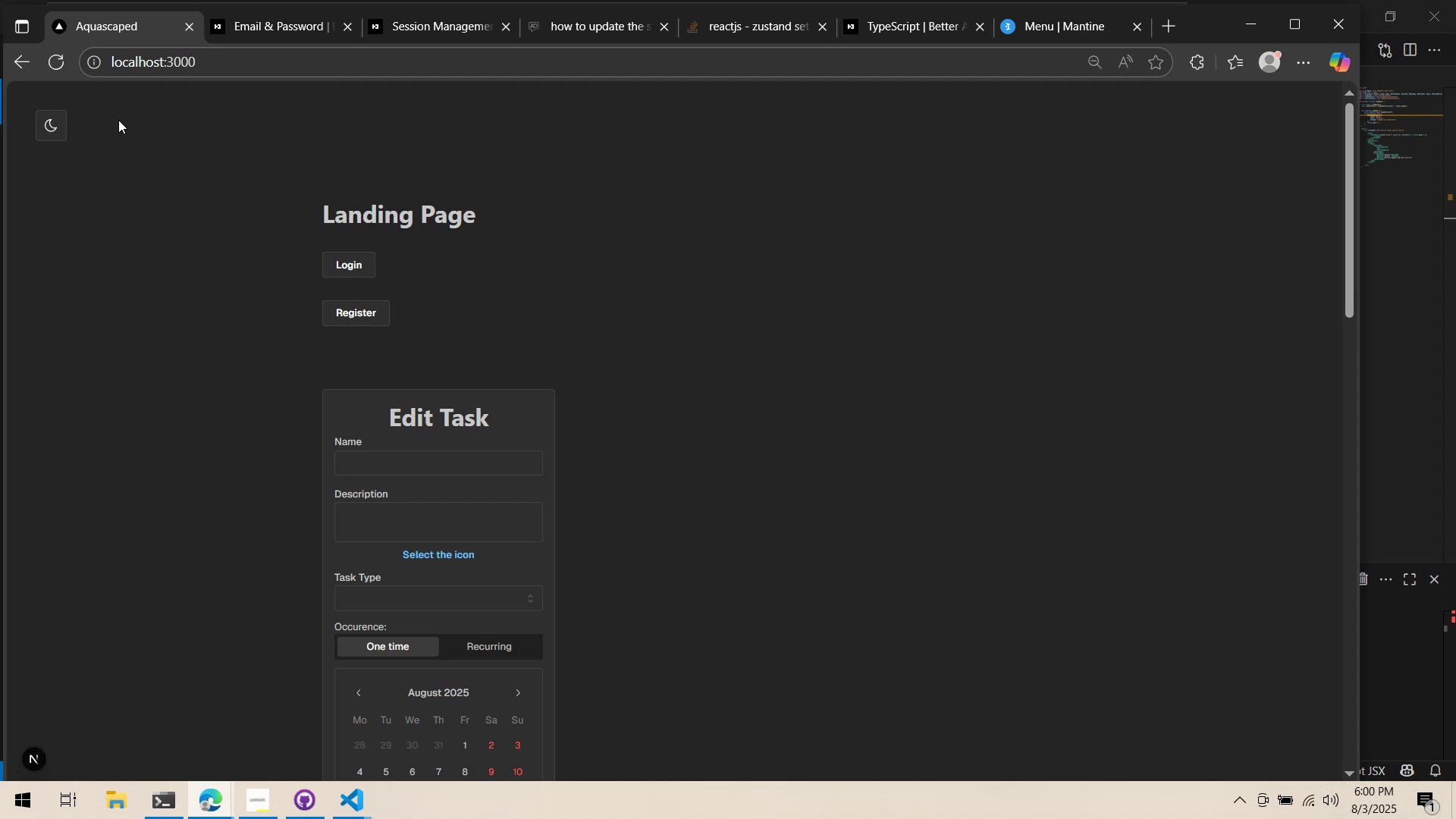 
left_click([397, 282])
 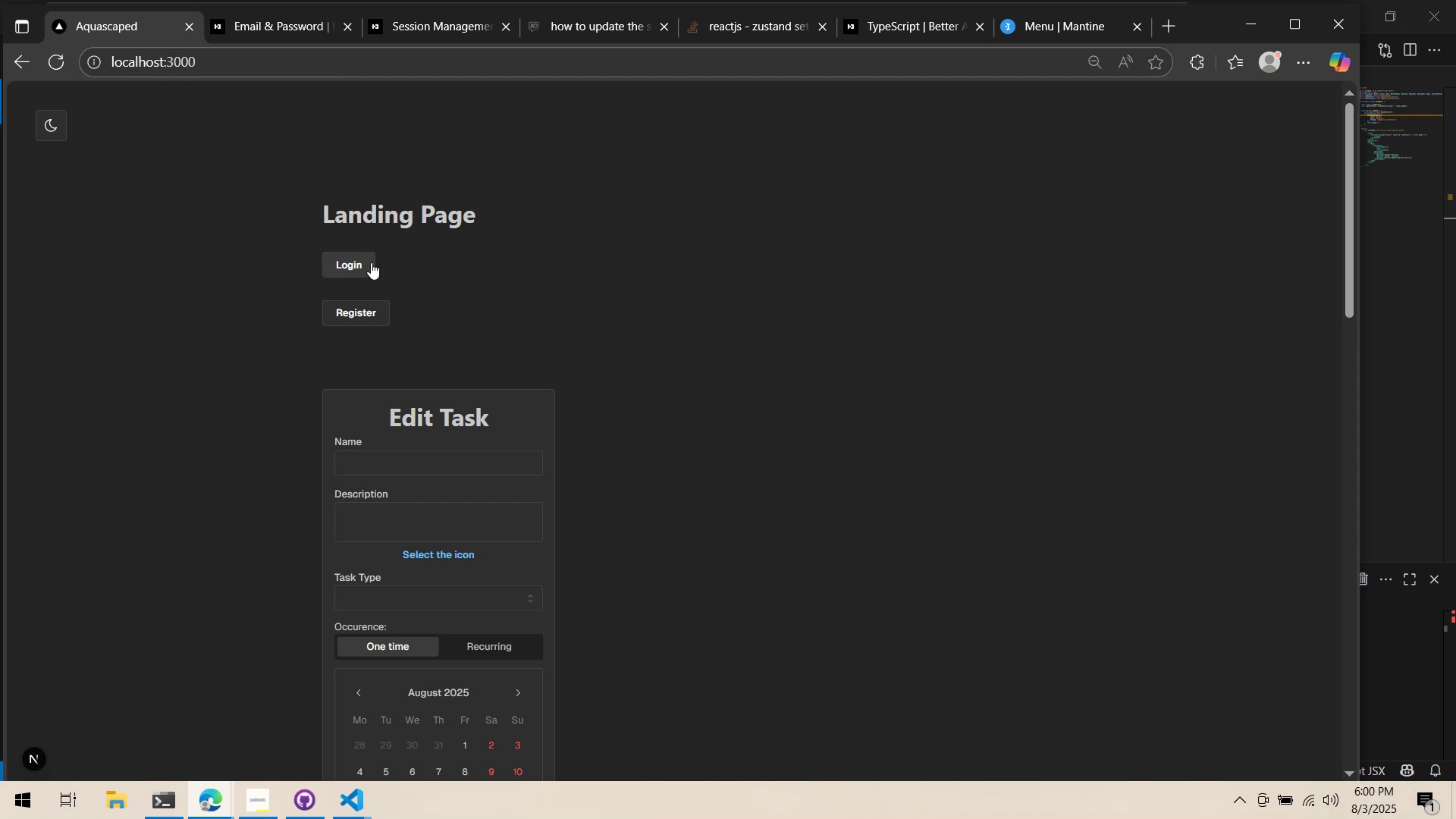 
key(Alt+AltLeft)
 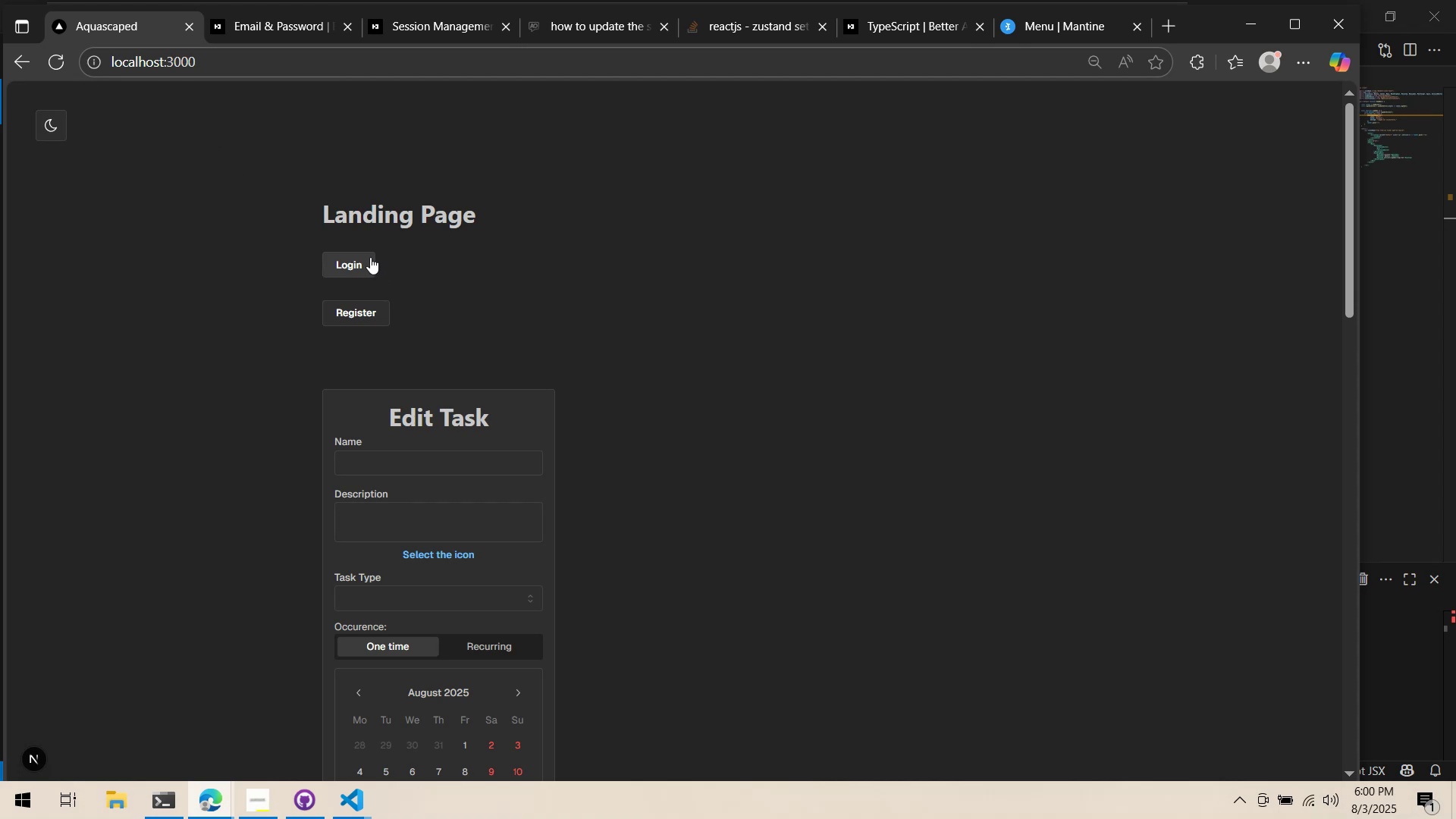 
key(Alt+Tab)
 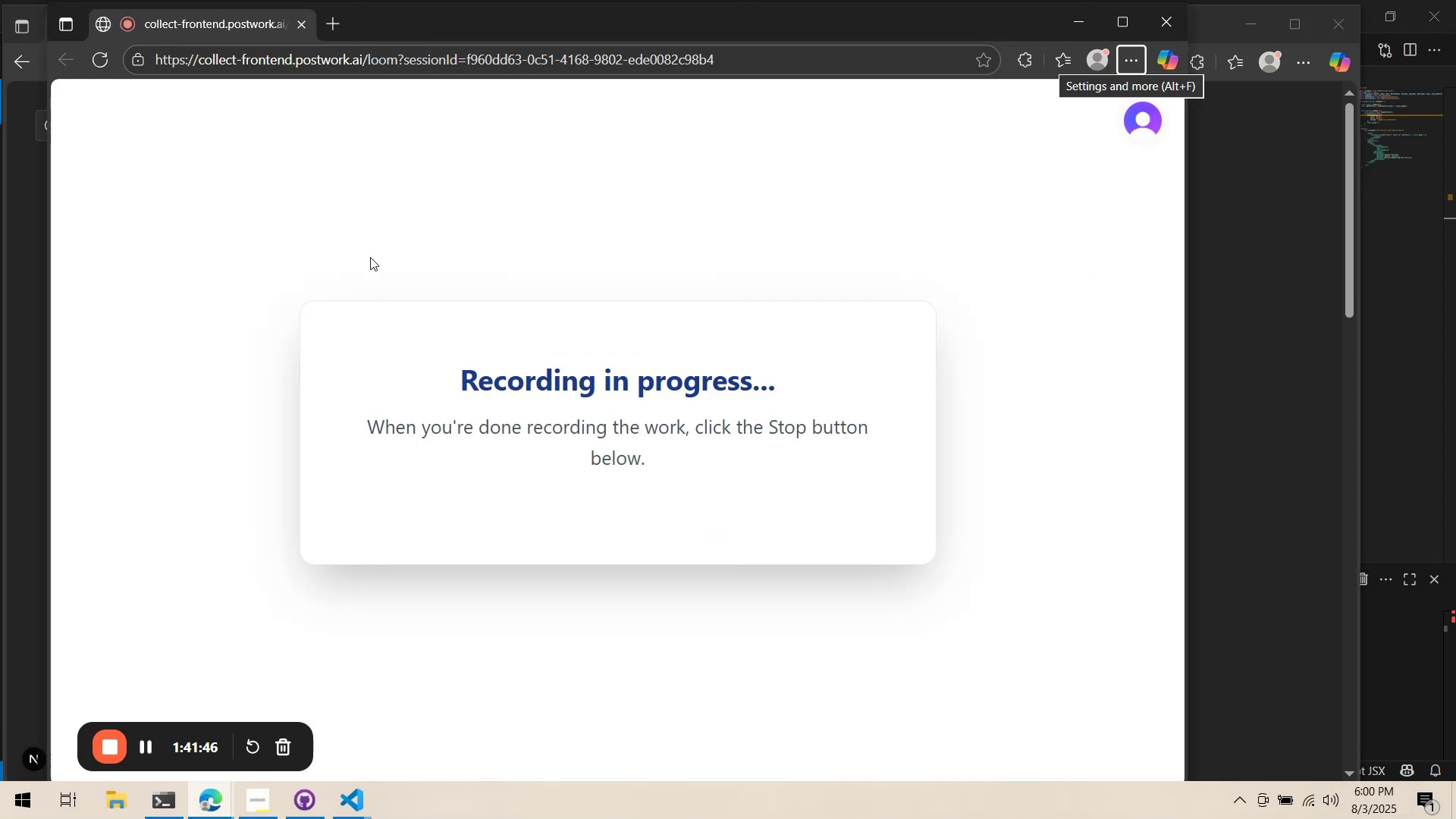 
key(Alt+AltLeft)
 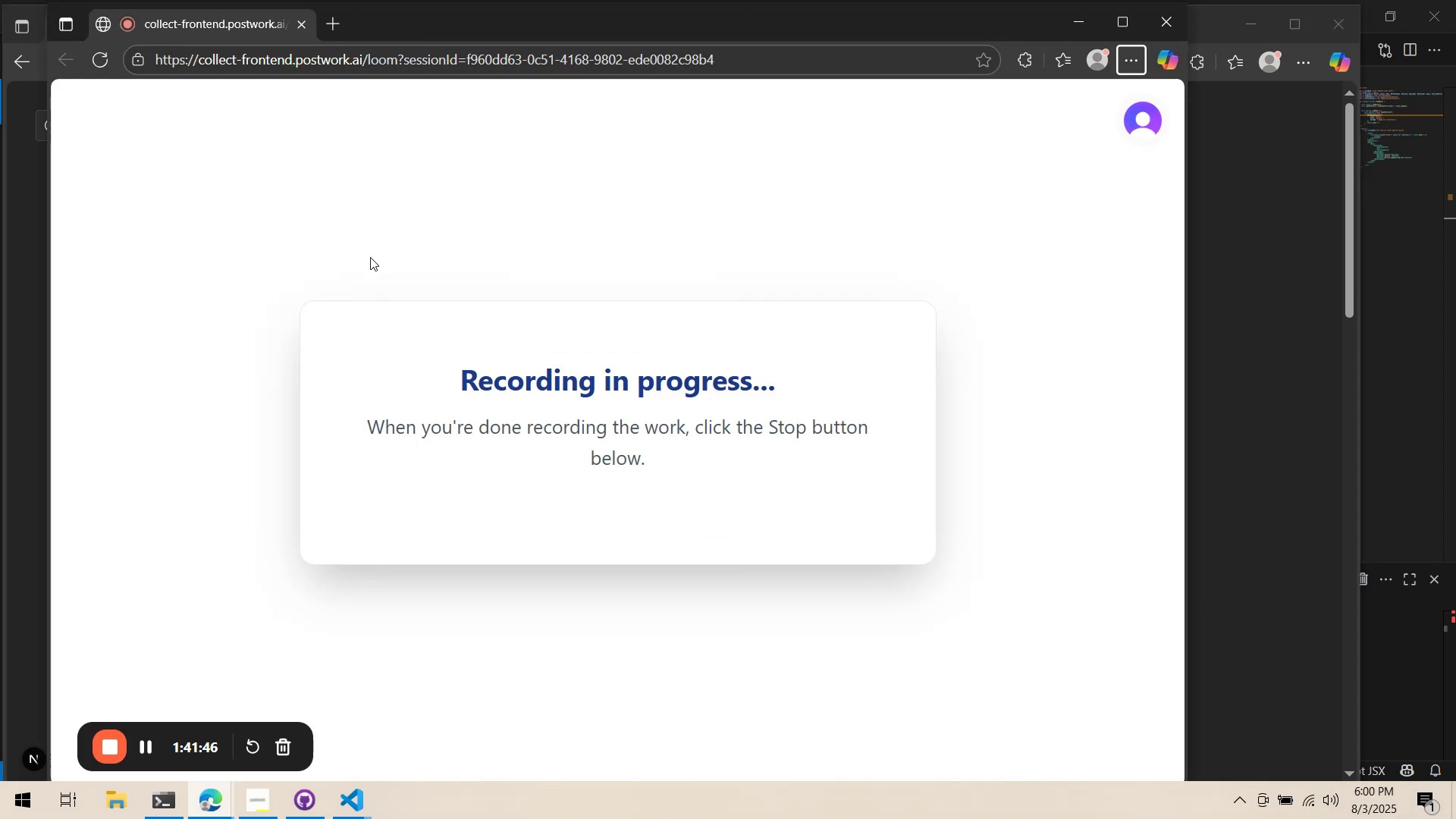 
key(Alt+Tab)
 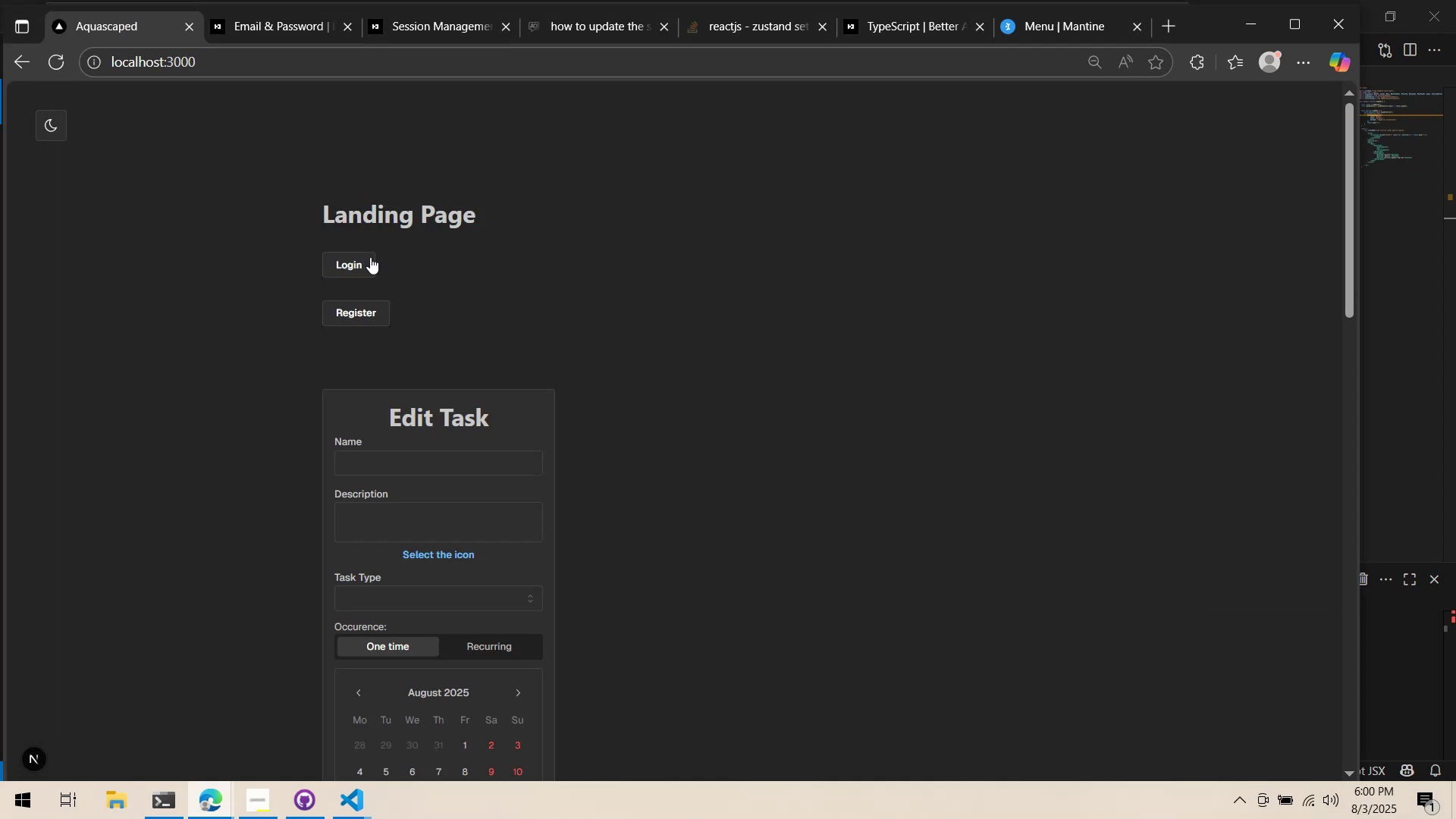 
key(Alt+Tab)
 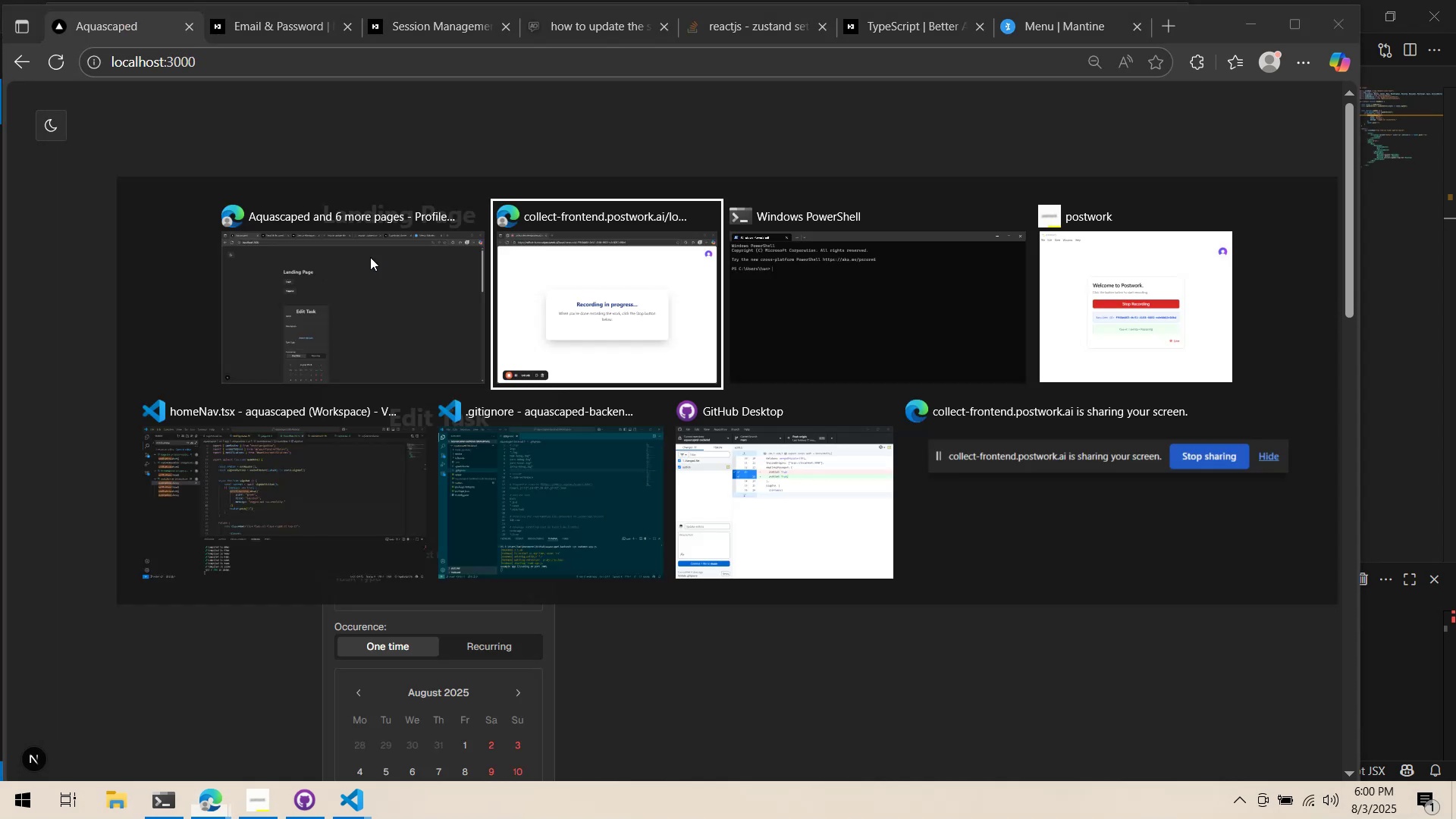 
key(Alt+Tab)
 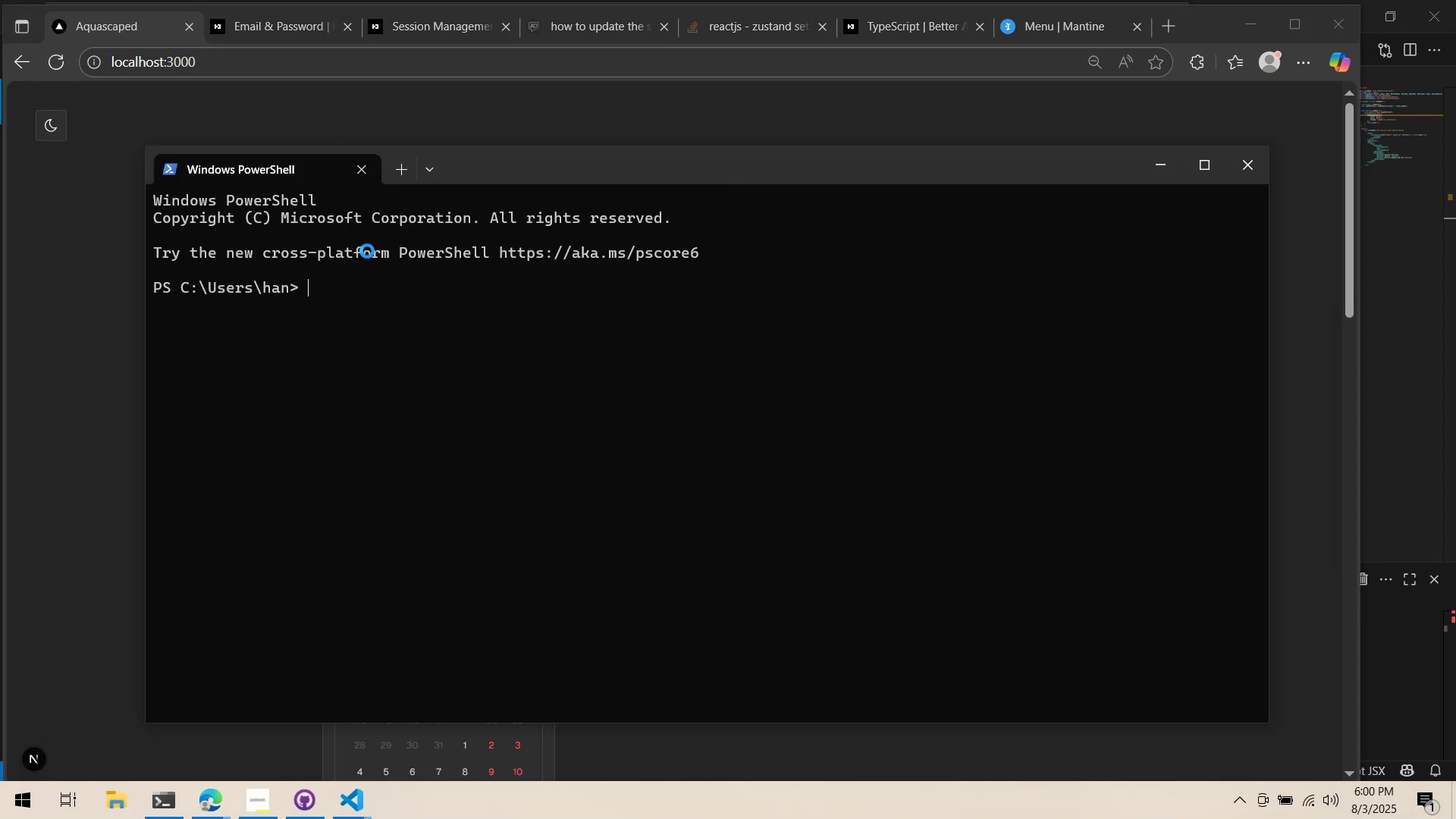 
key(Alt+AltLeft)
 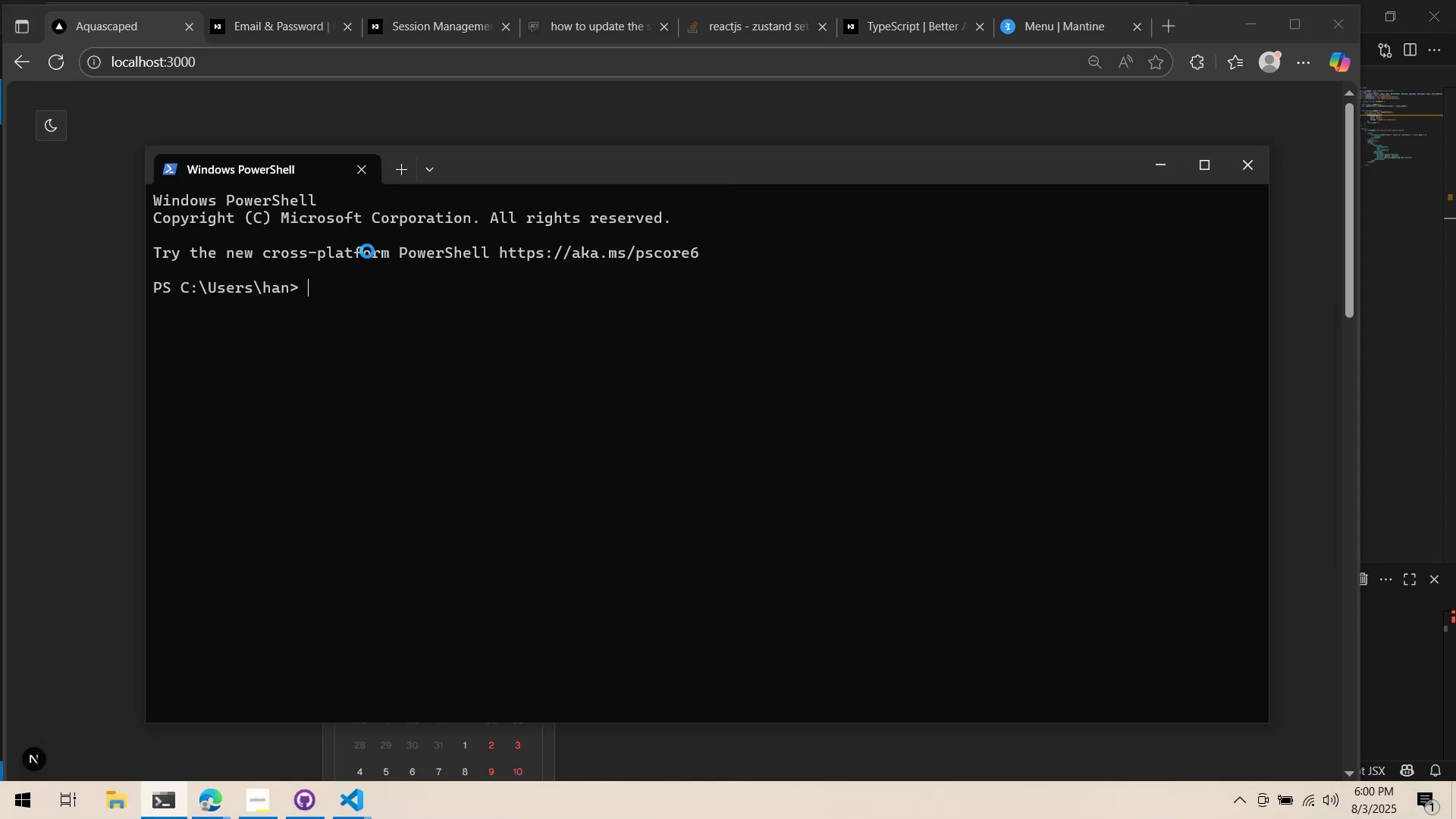 
key(Alt+Tab)
 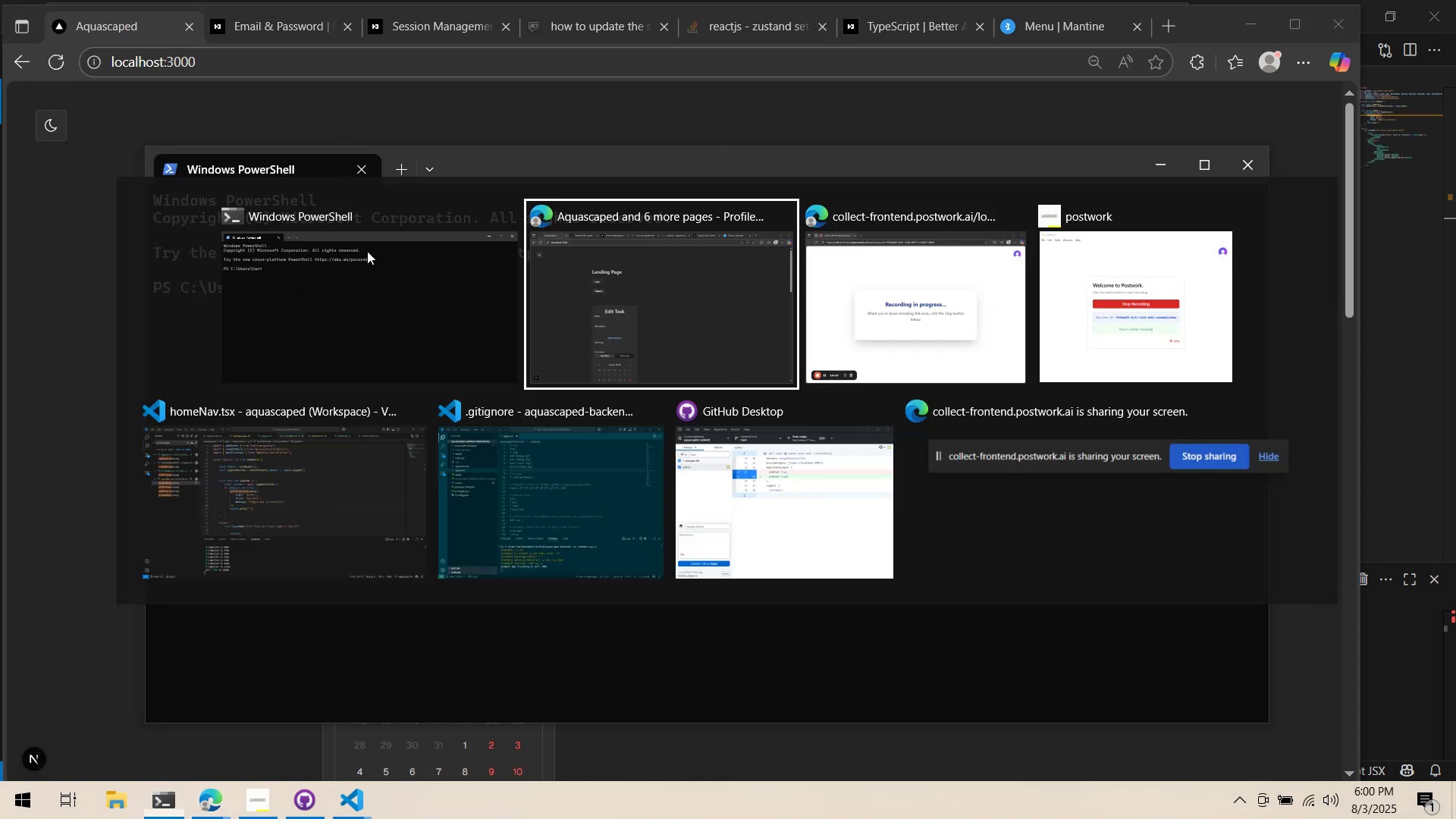 
key(Alt+Tab)
 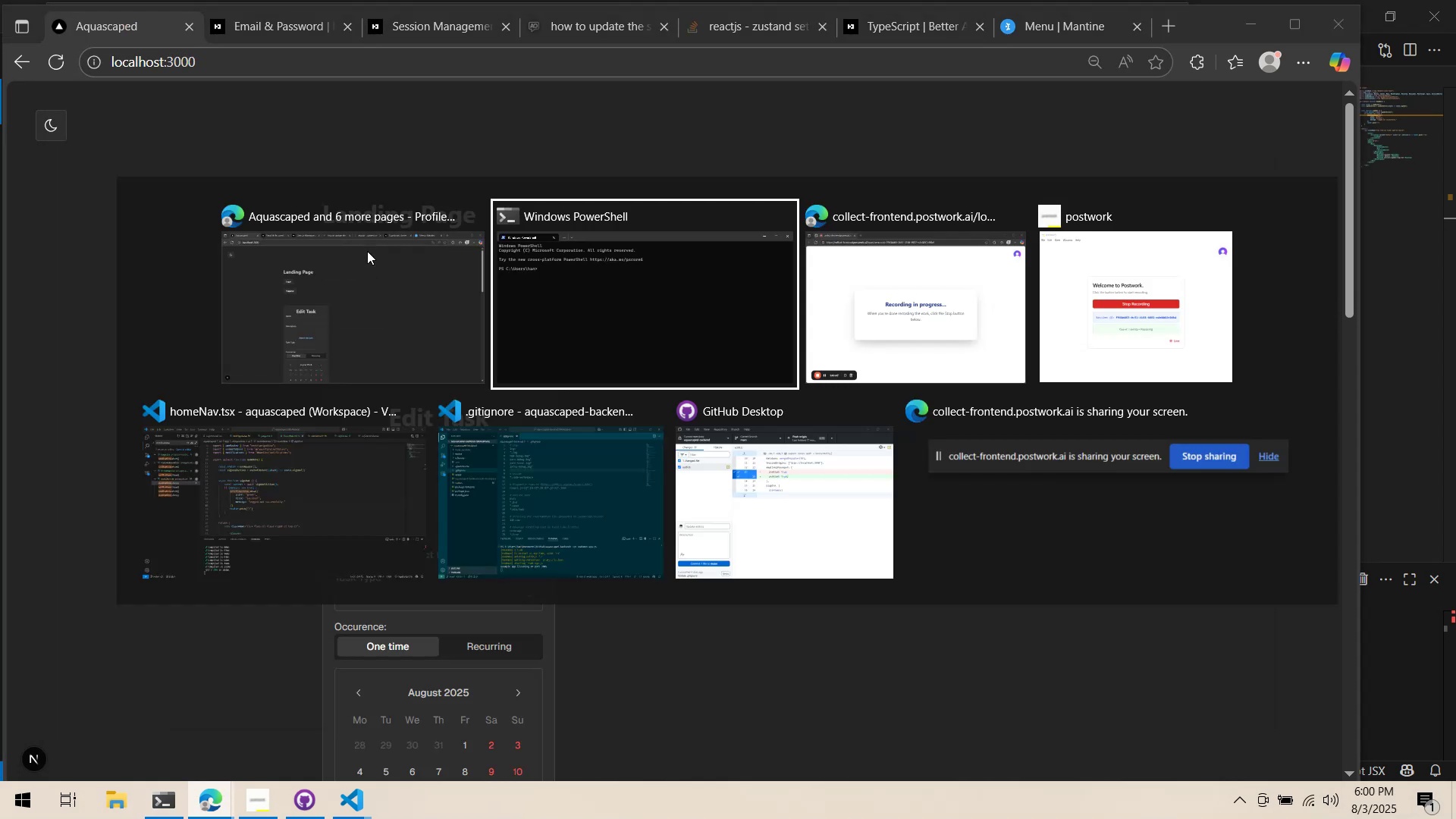 
key(Alt+Tab)
 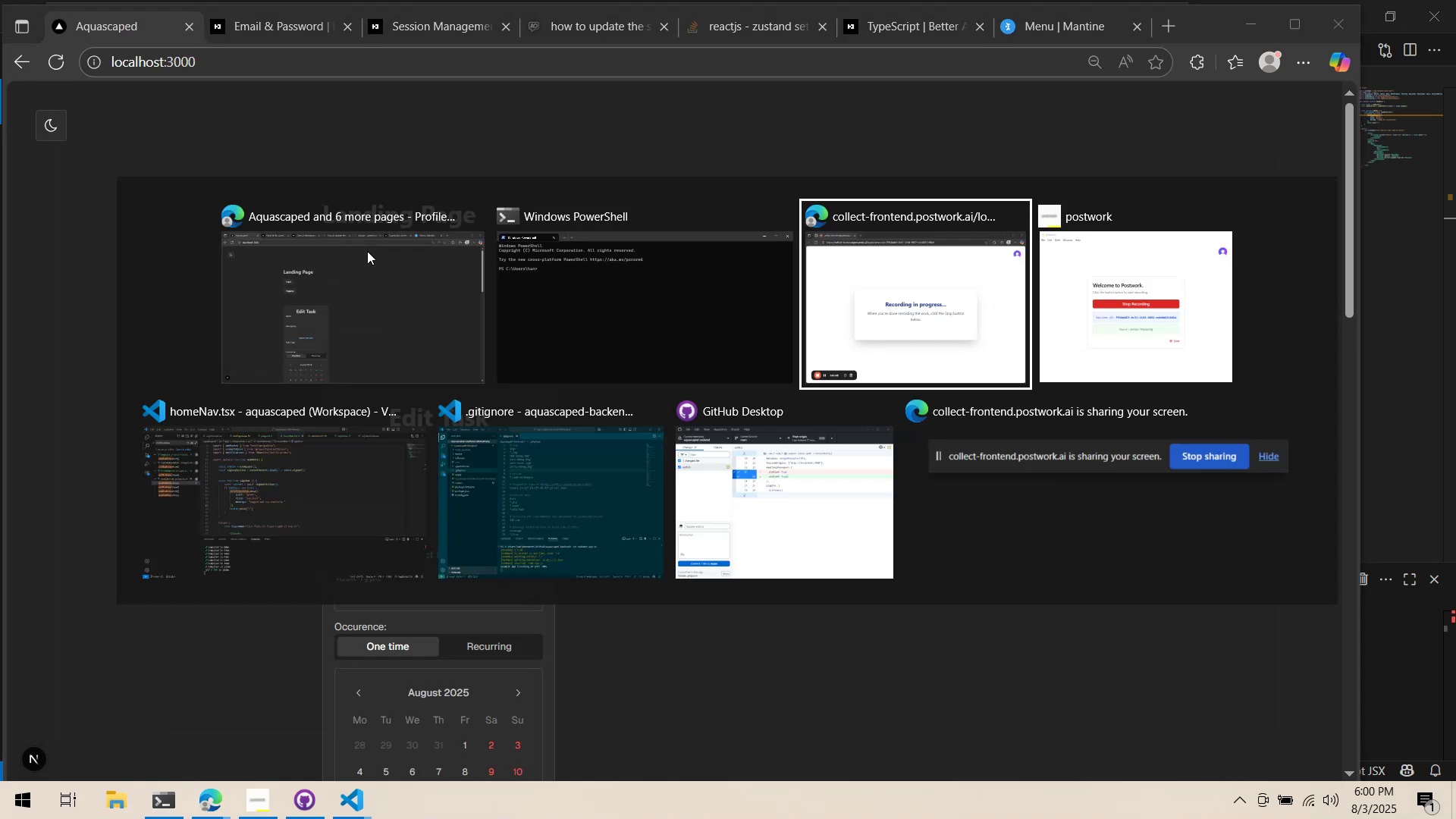 
key(Alt+Tab)
 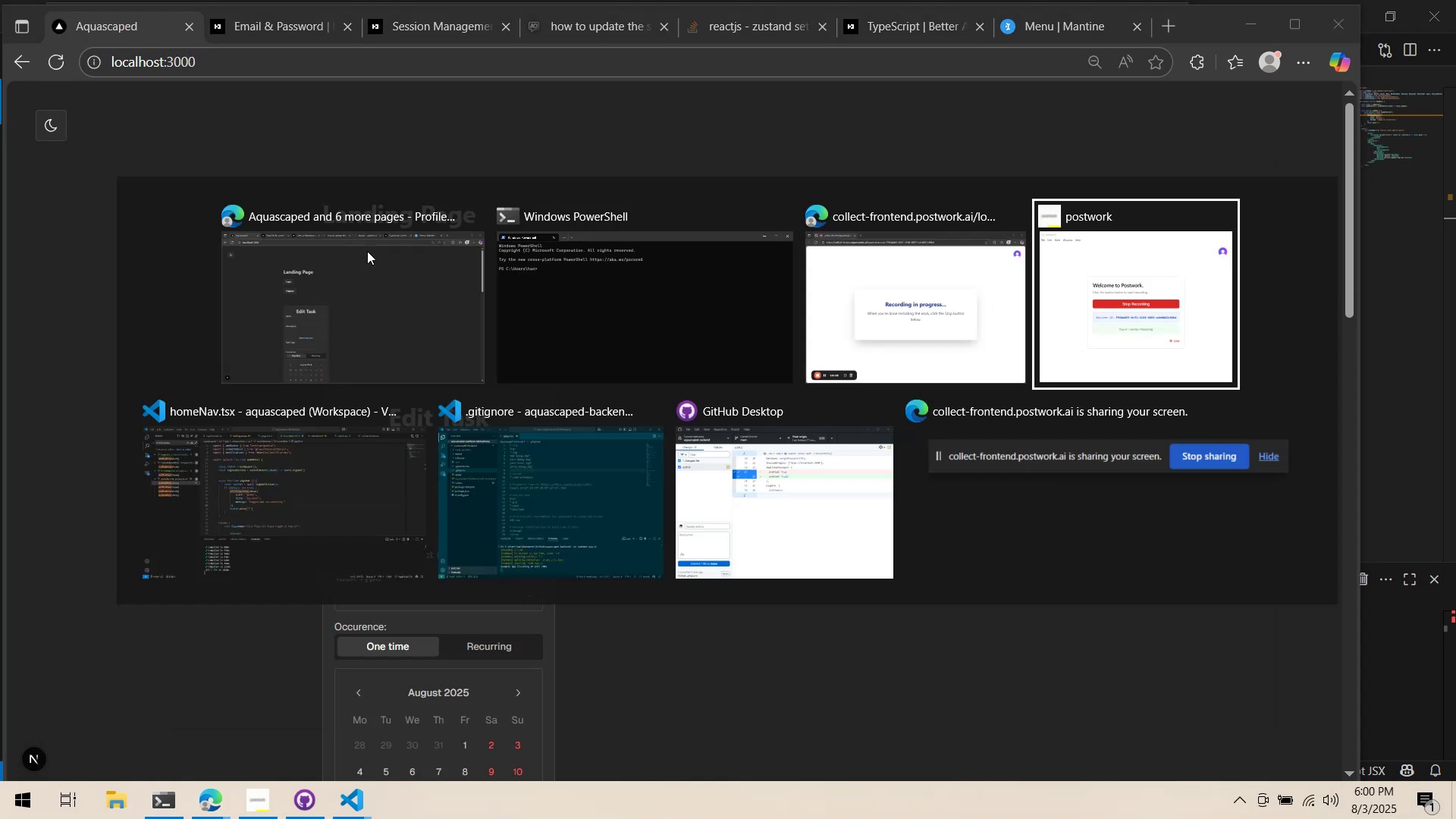 
key(Alt+Tab)
 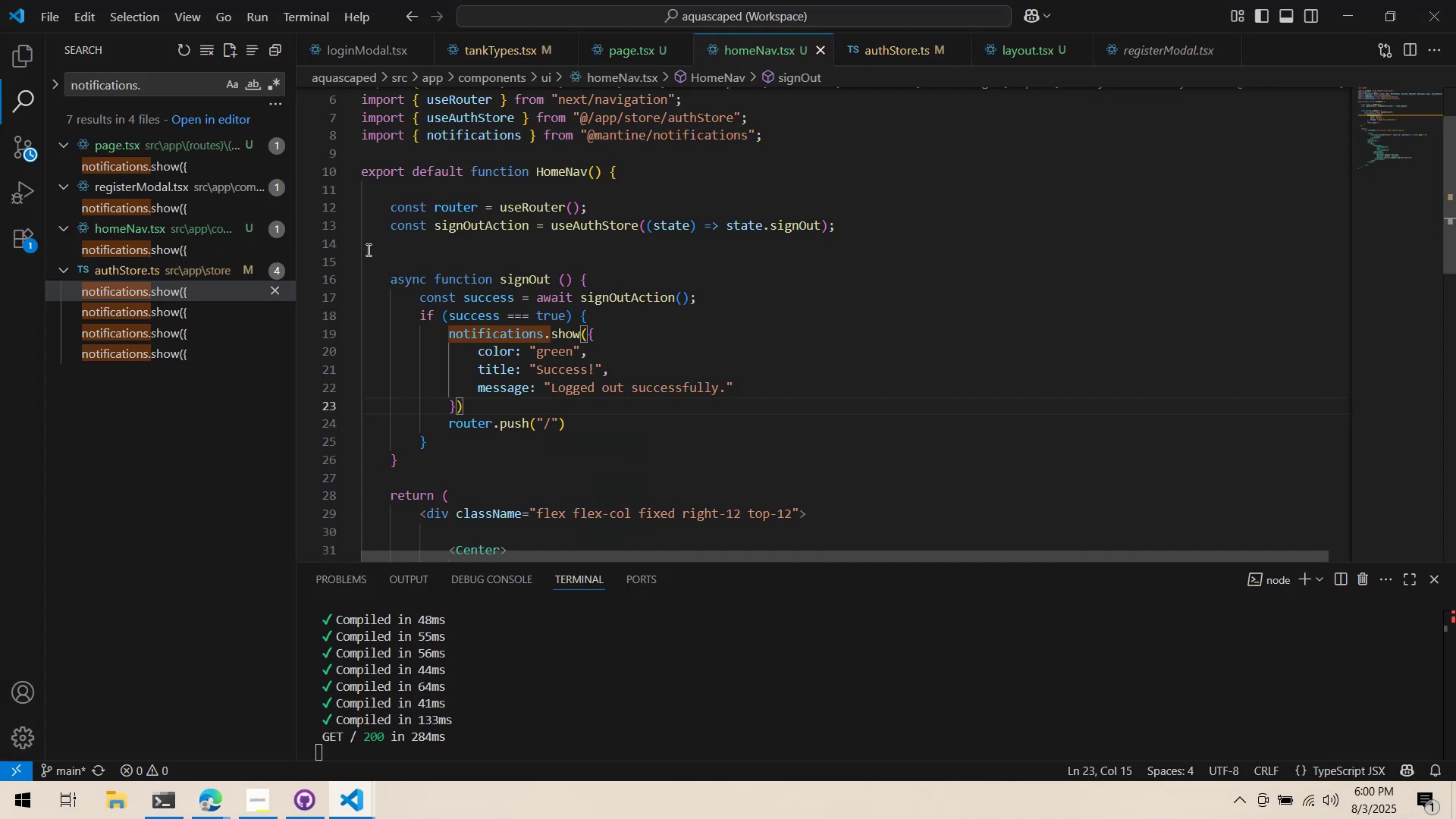 
key(Alt+AltLeft)
 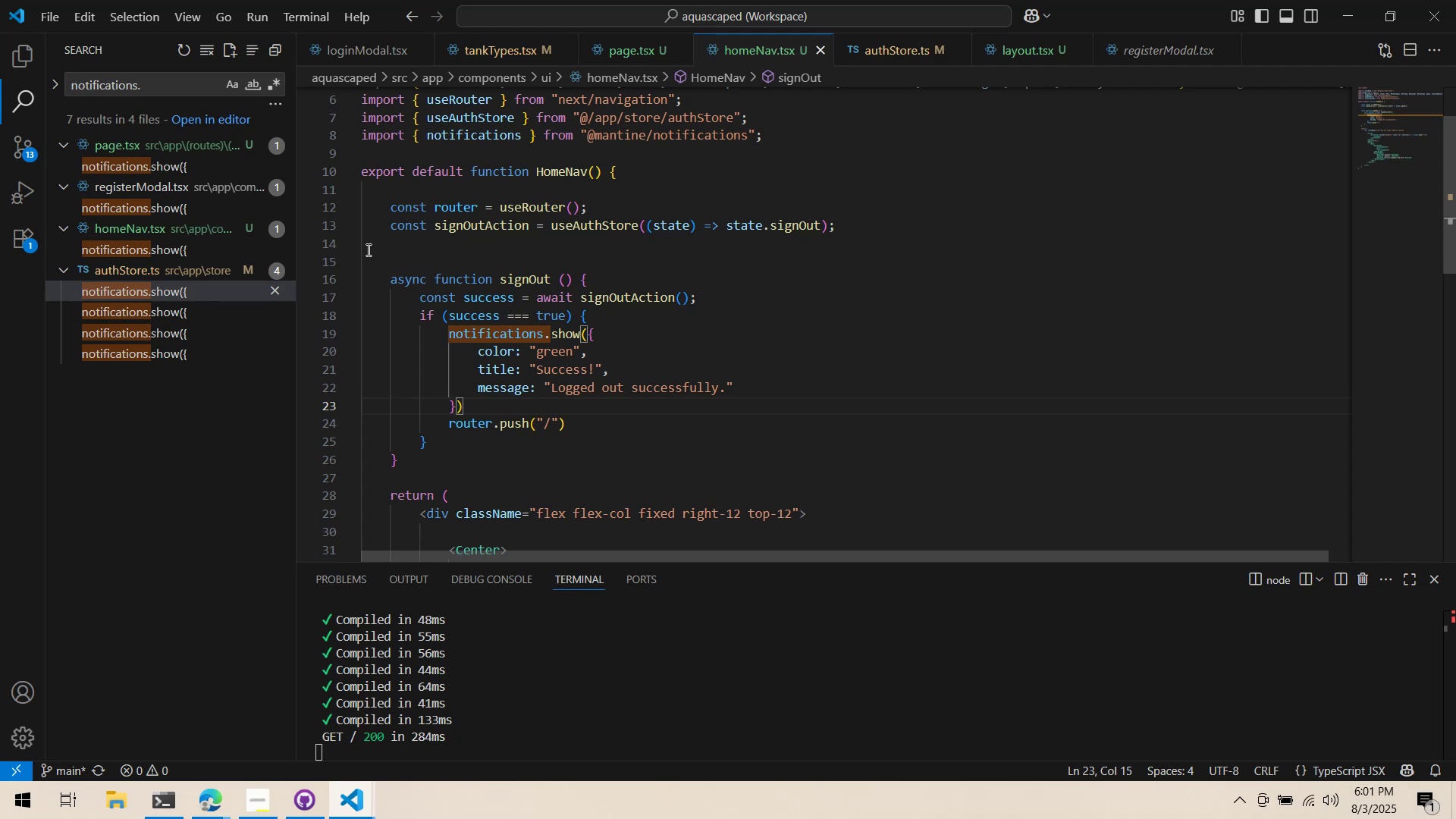 
key(Alt+Tab)
 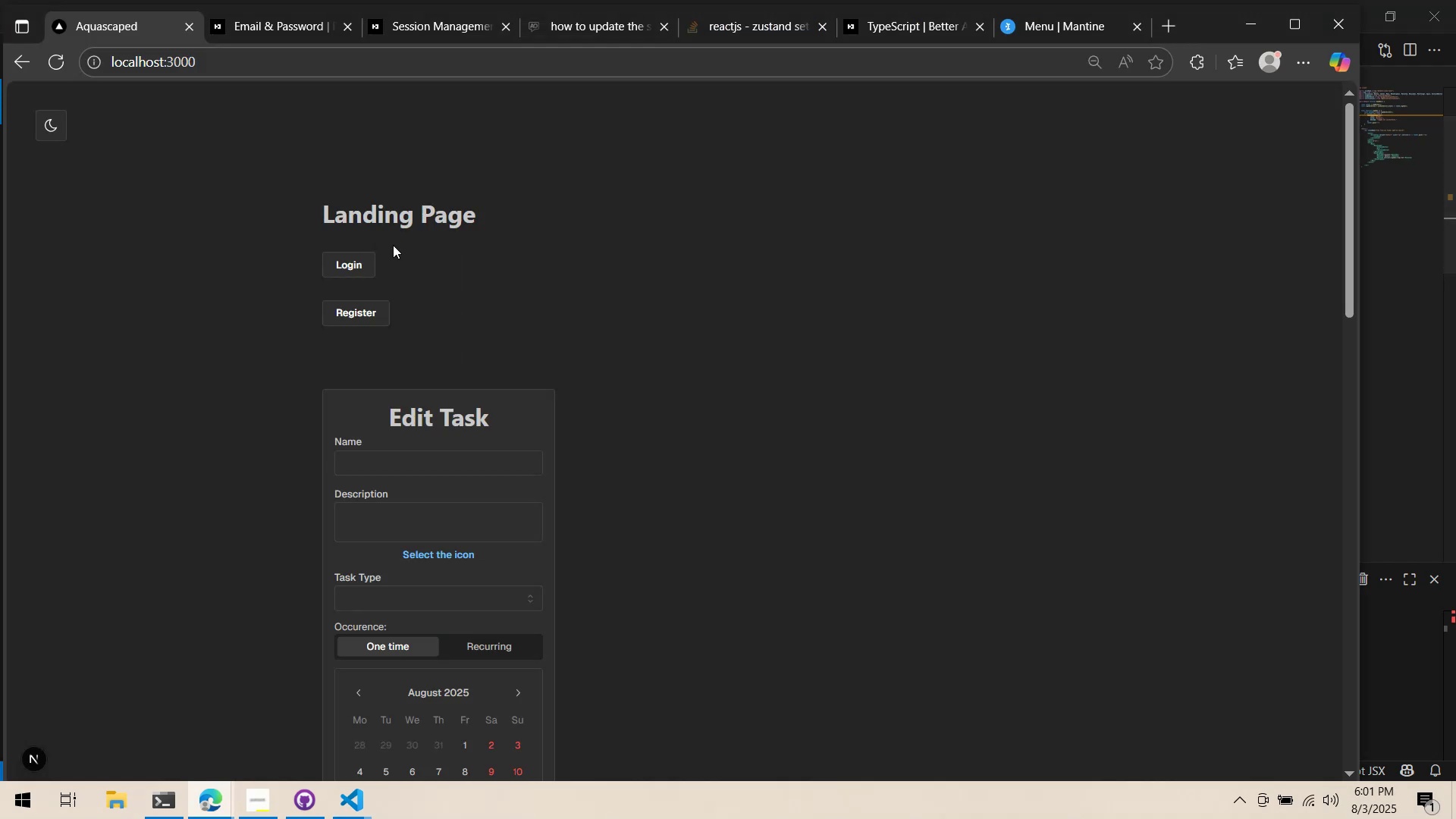 
left_click([718, 236])
 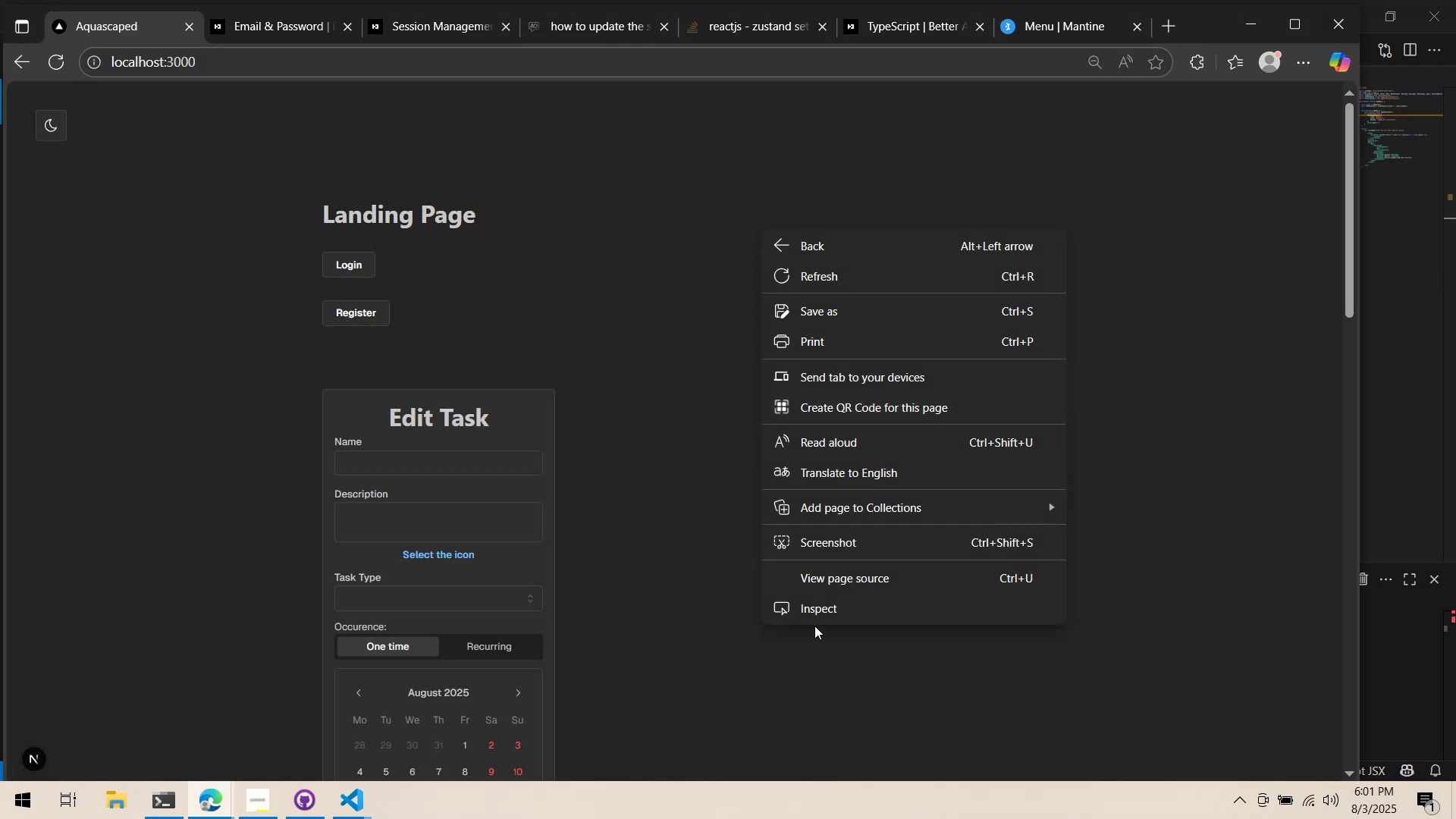 
left_click([812, 617])
 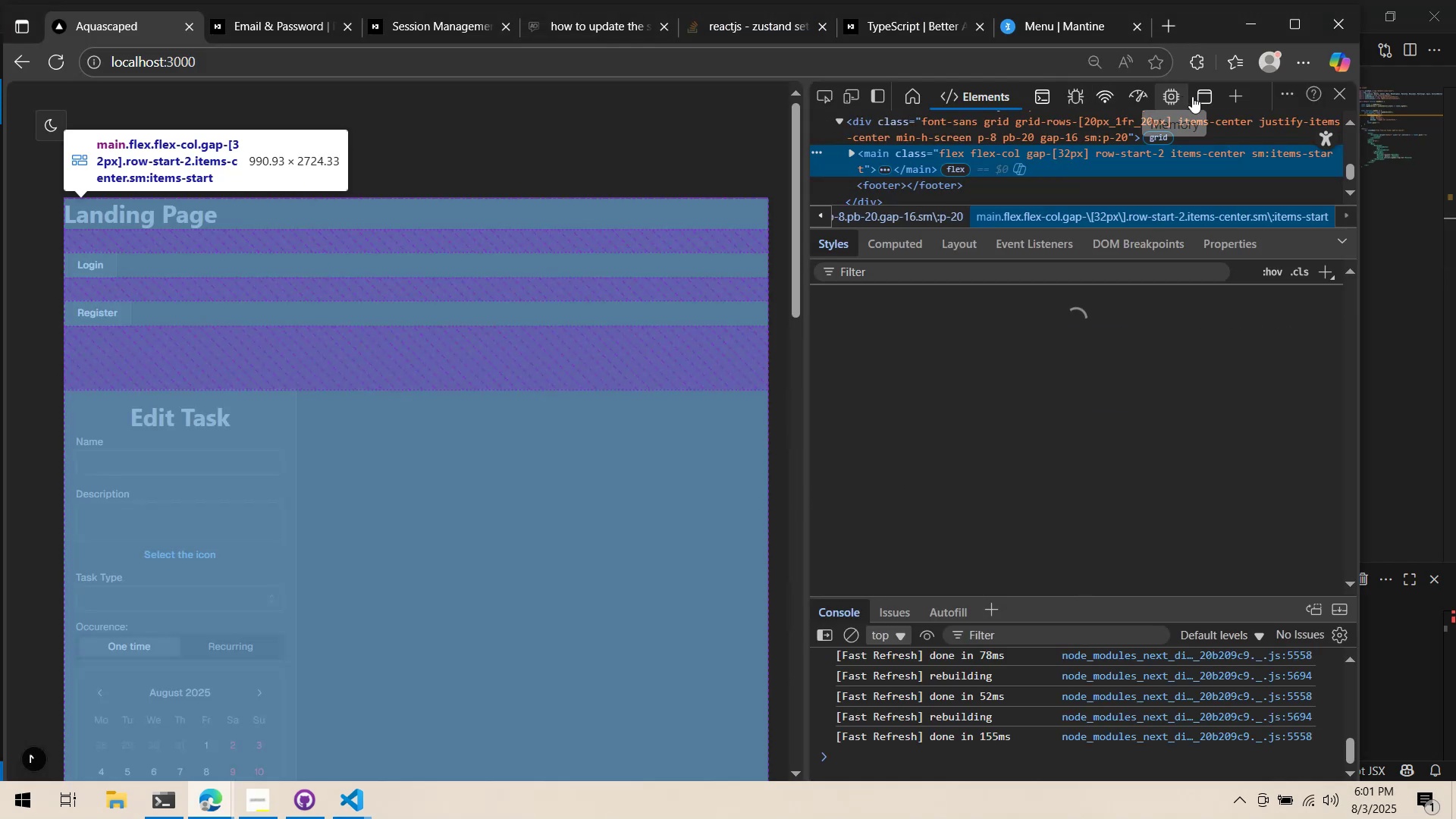 
left_click([1210, 93])
 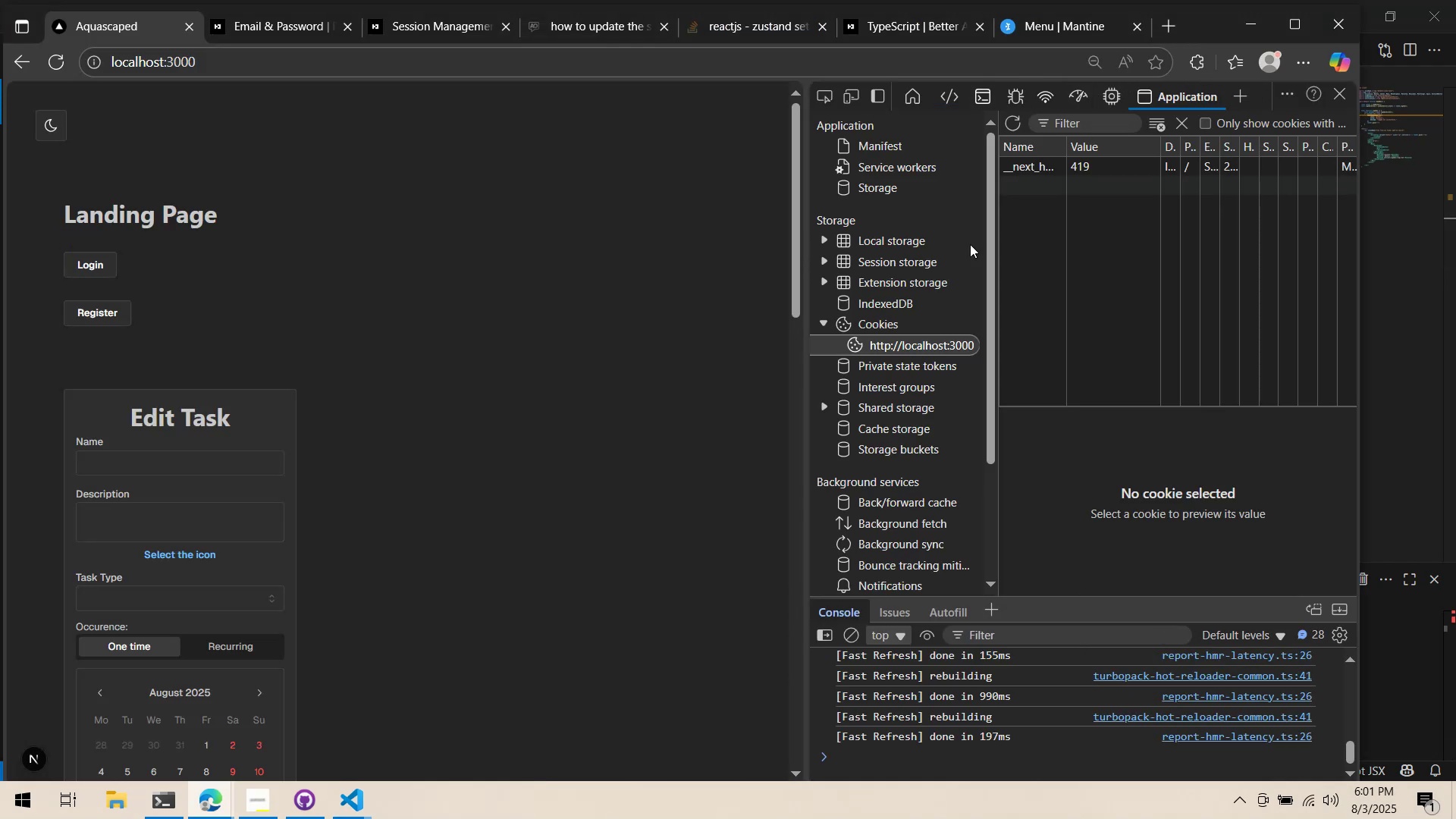 
wait(5.31)
 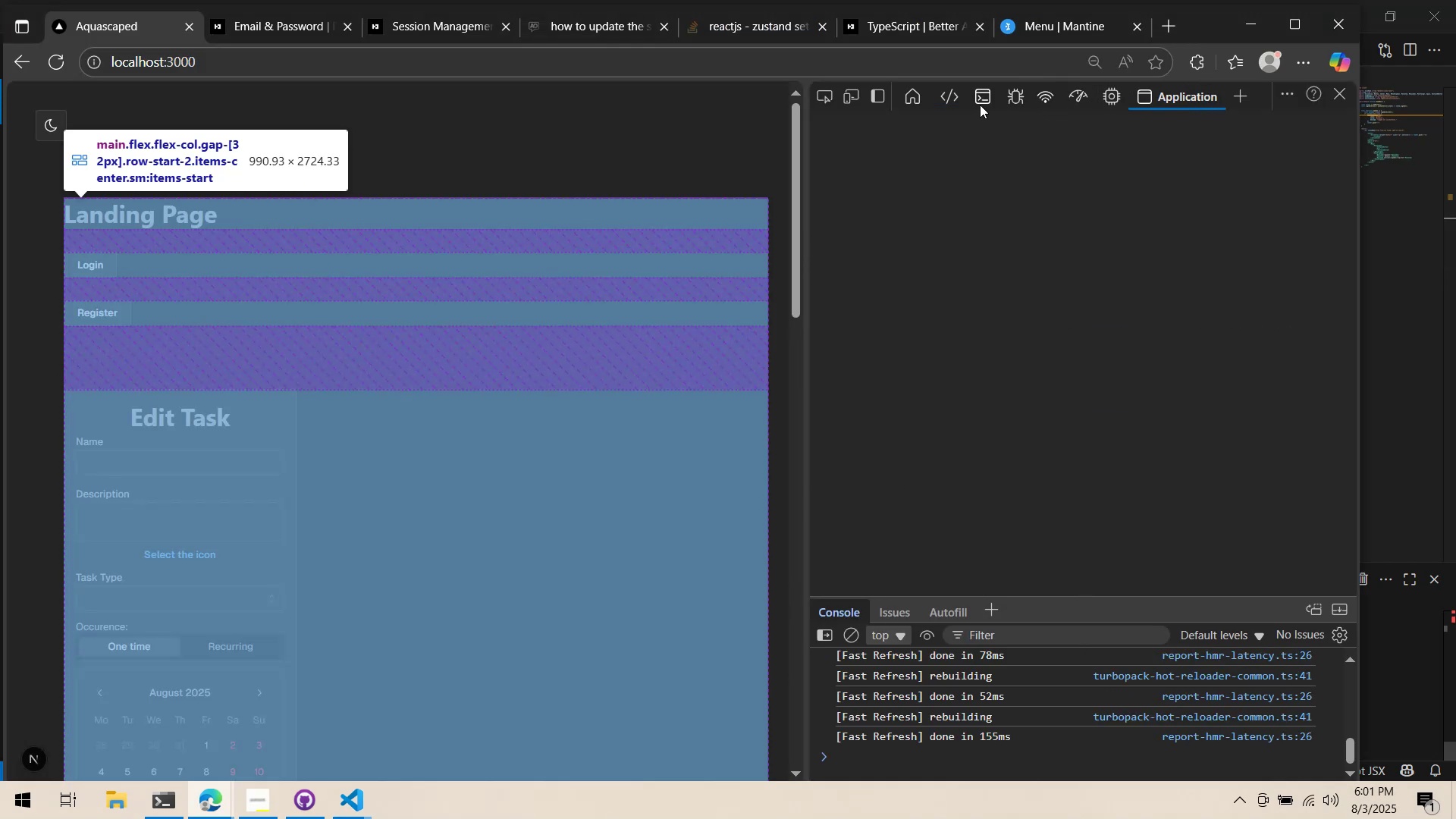 
double_click([897, 340])
 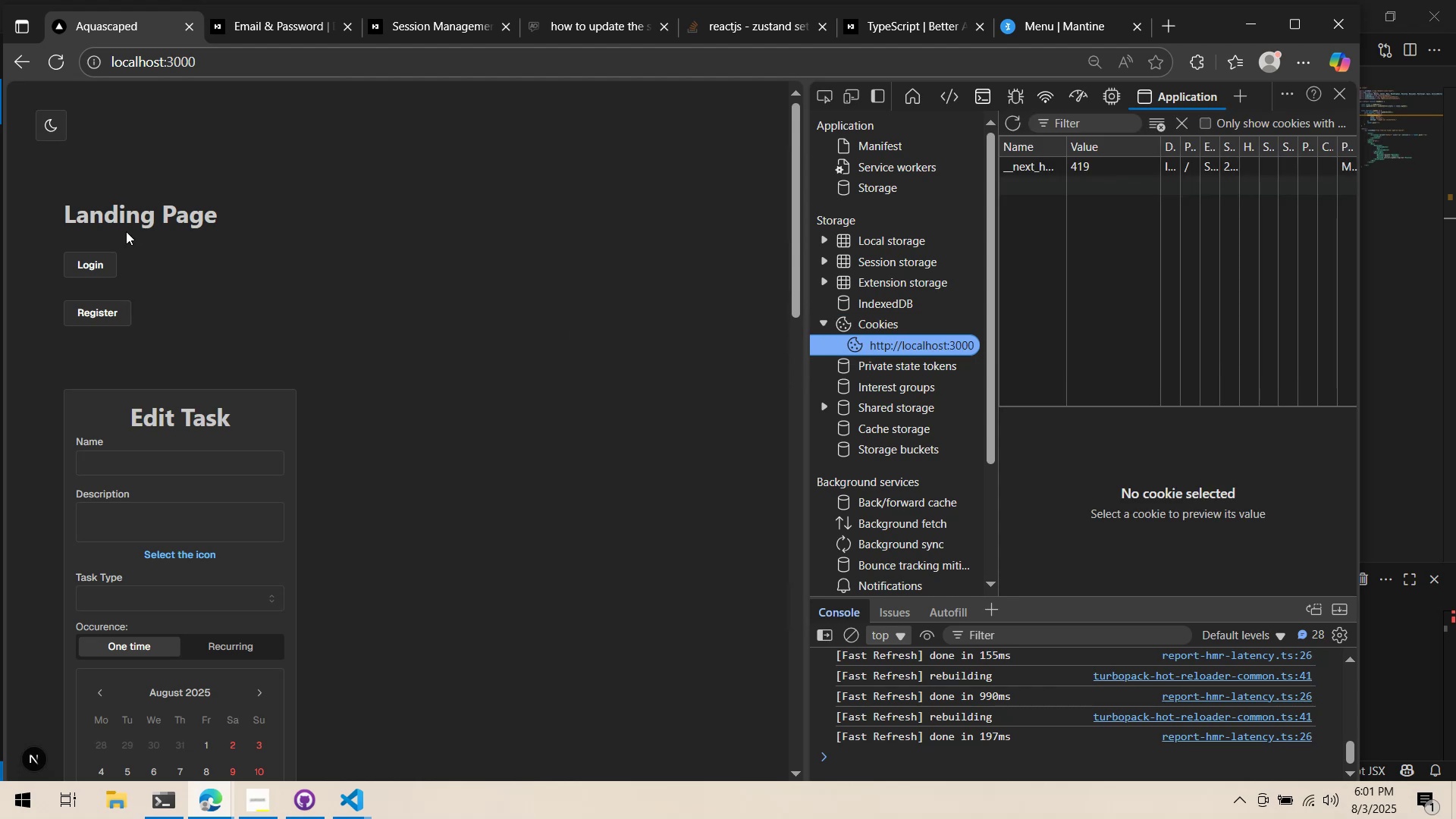 
left_click([79, 267])
 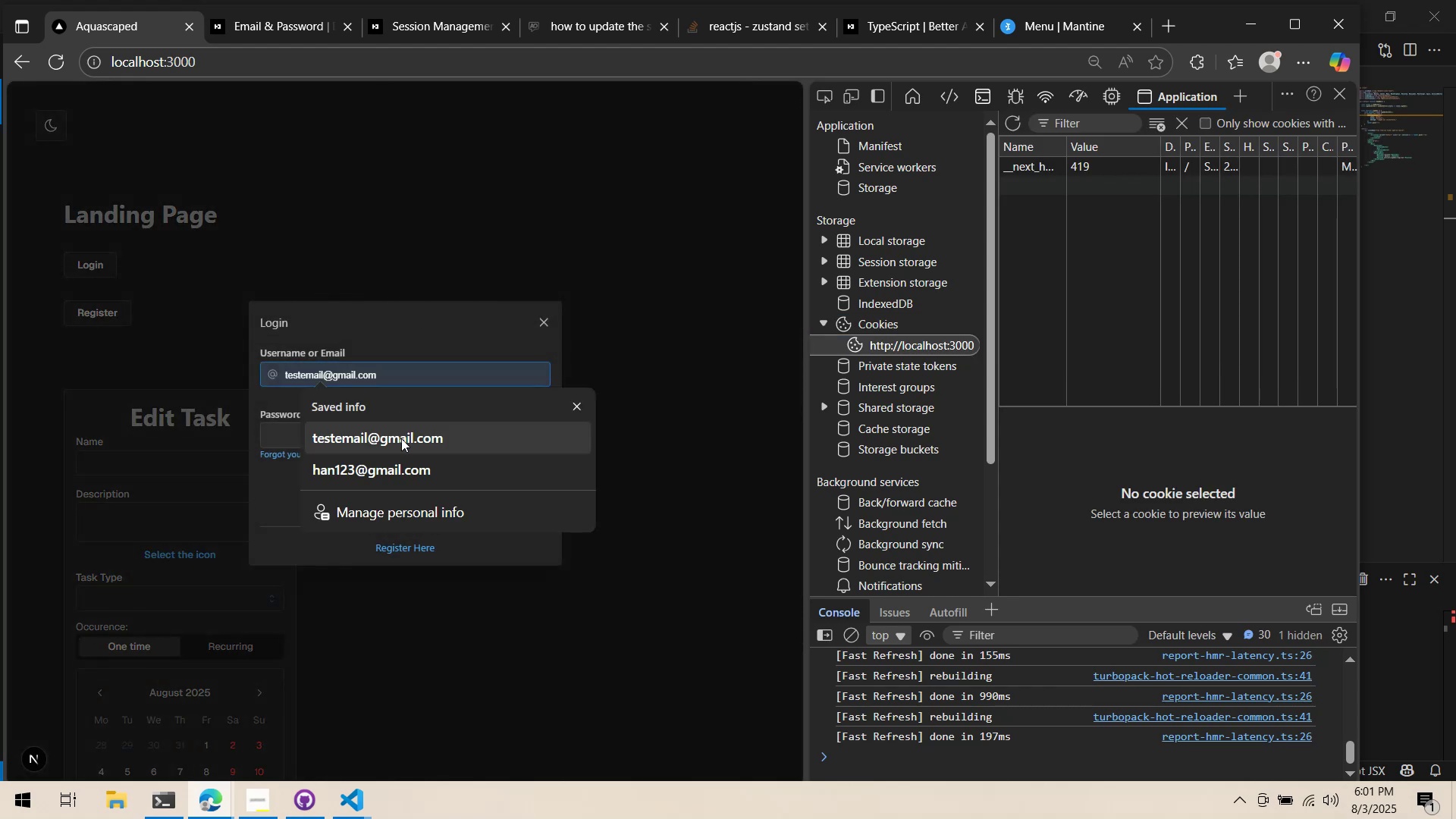 
double_click([389, 449])
 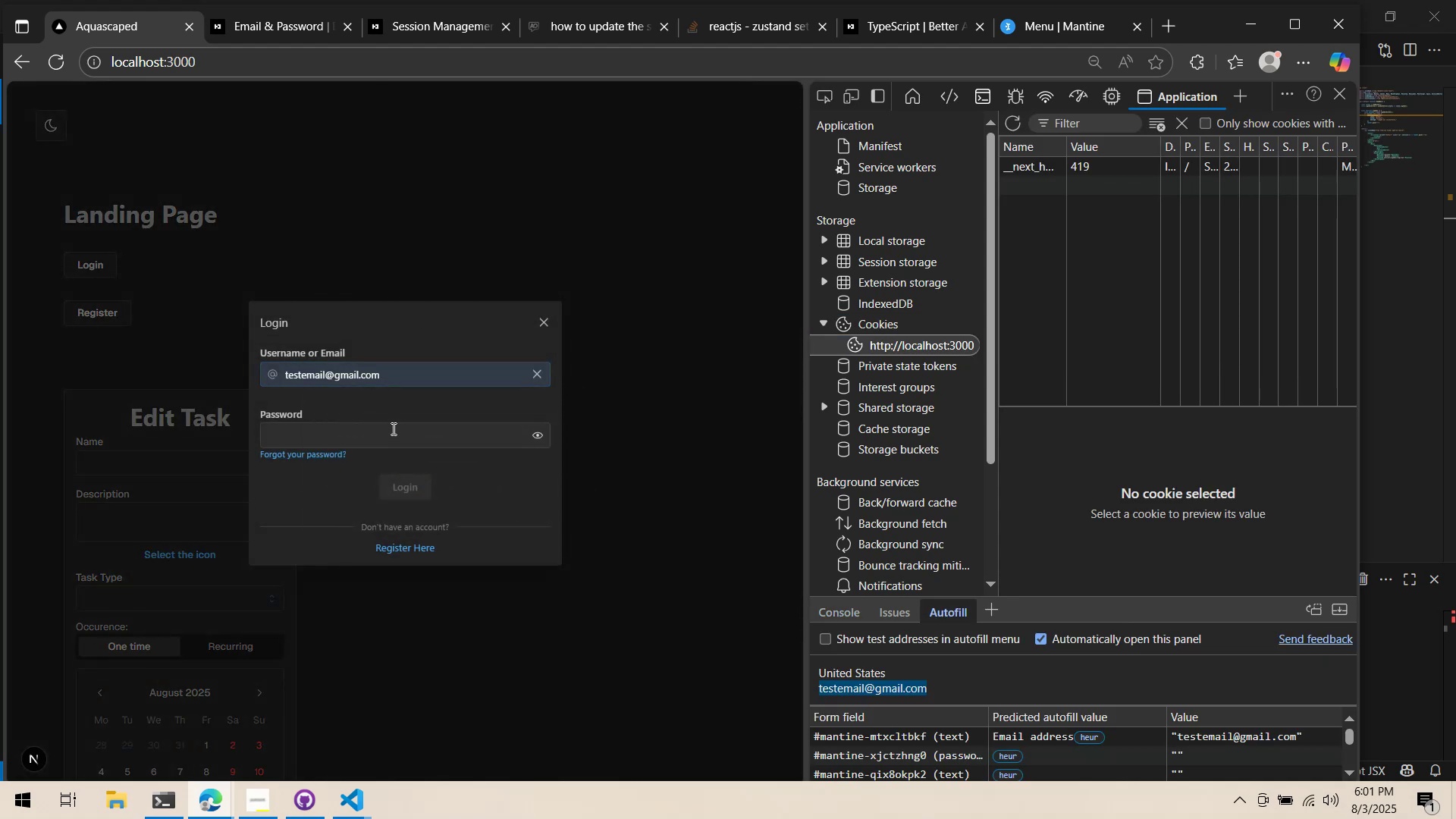 
triple_click([392, 428])
 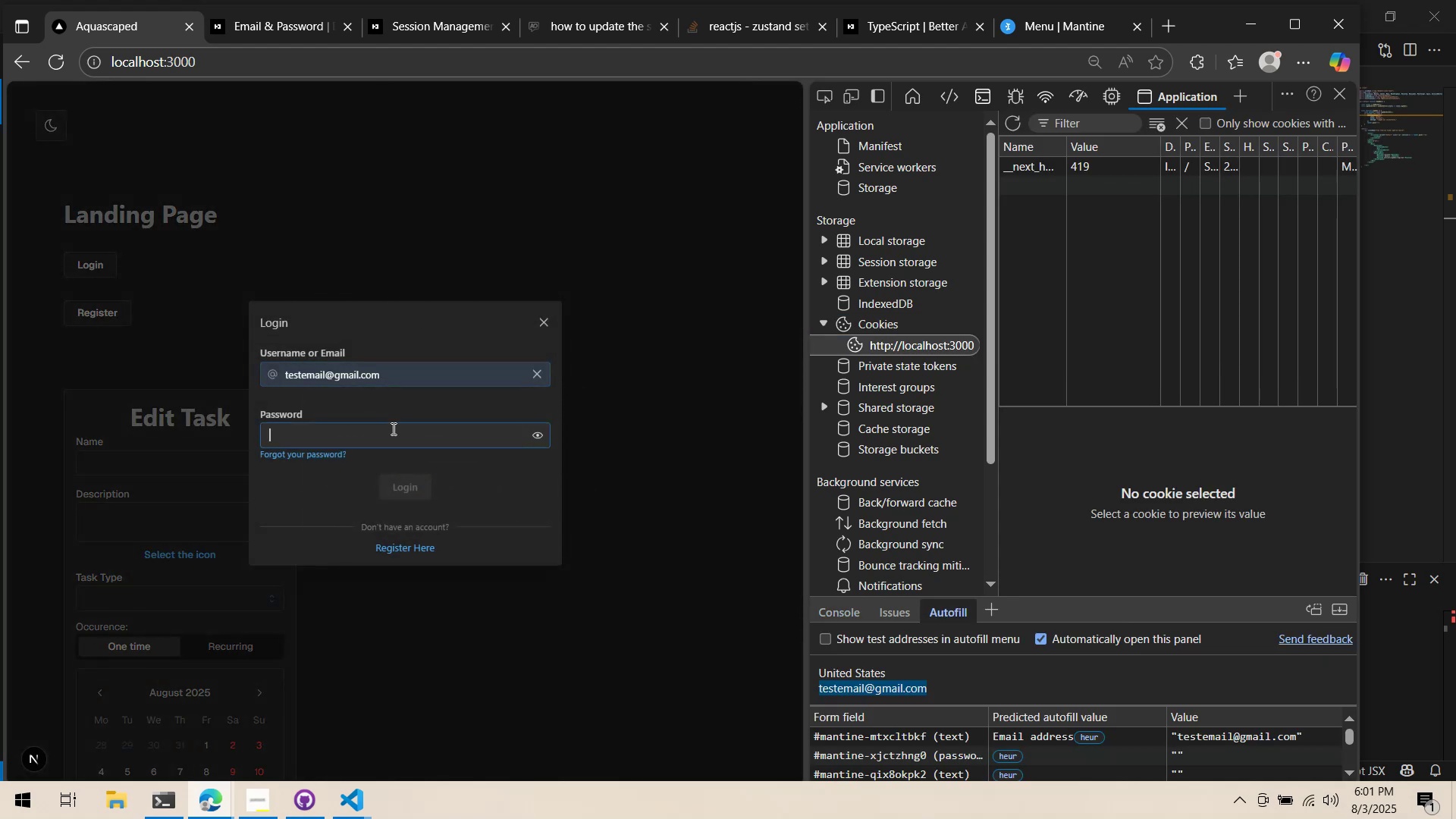 
type(12345678)
 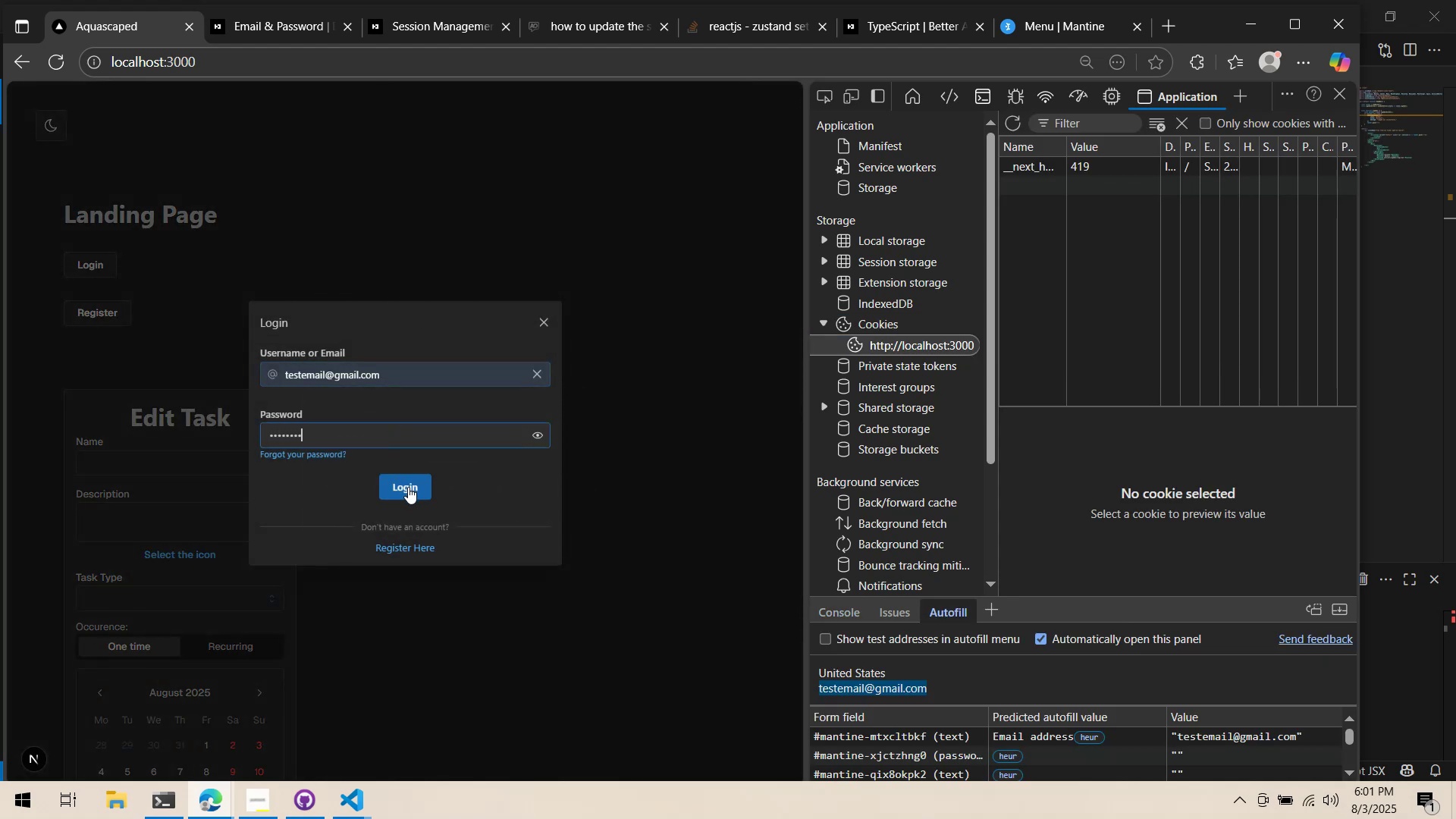 
left_click([408, 487])
 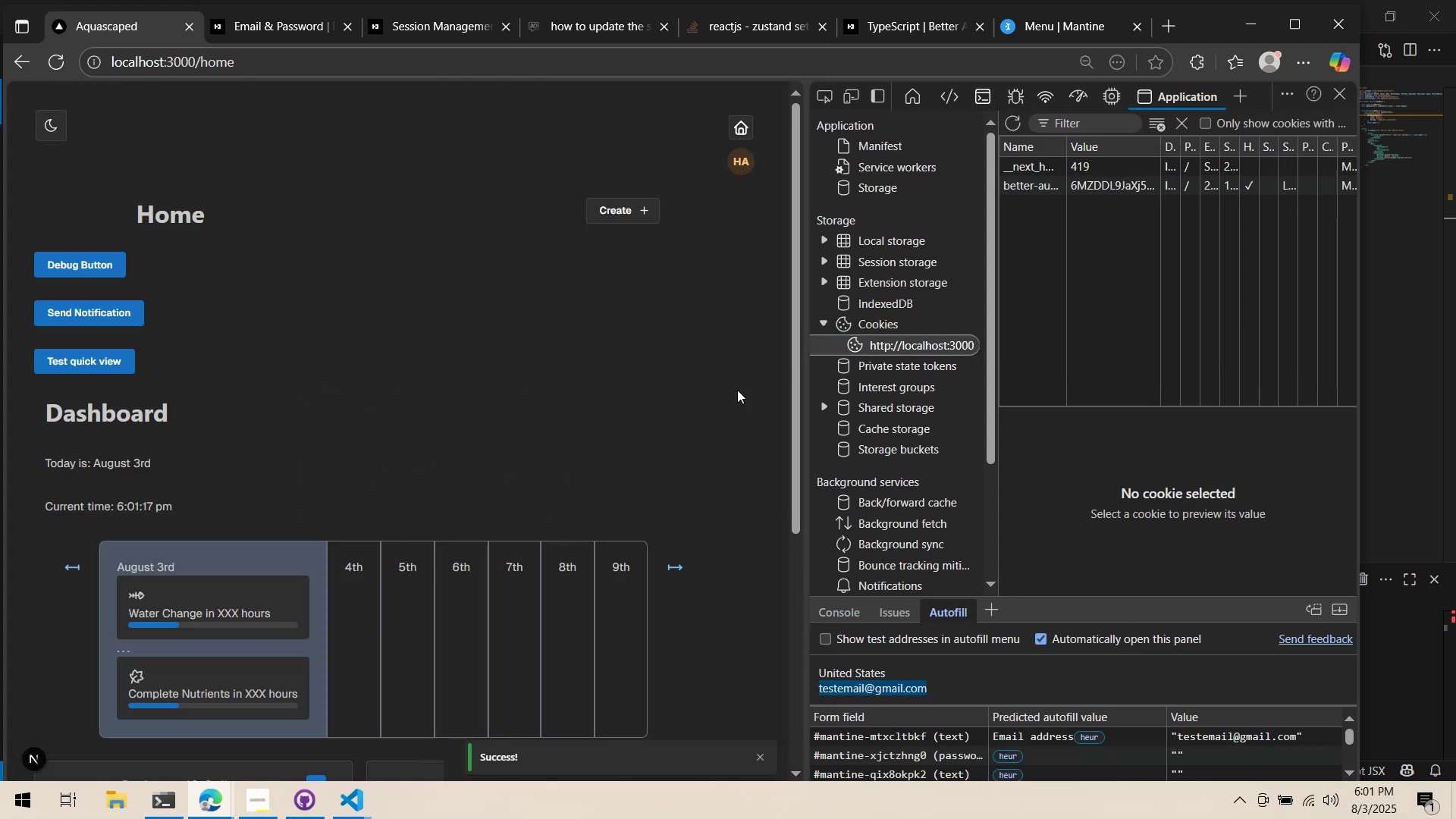 
double_click([1055, 185])
 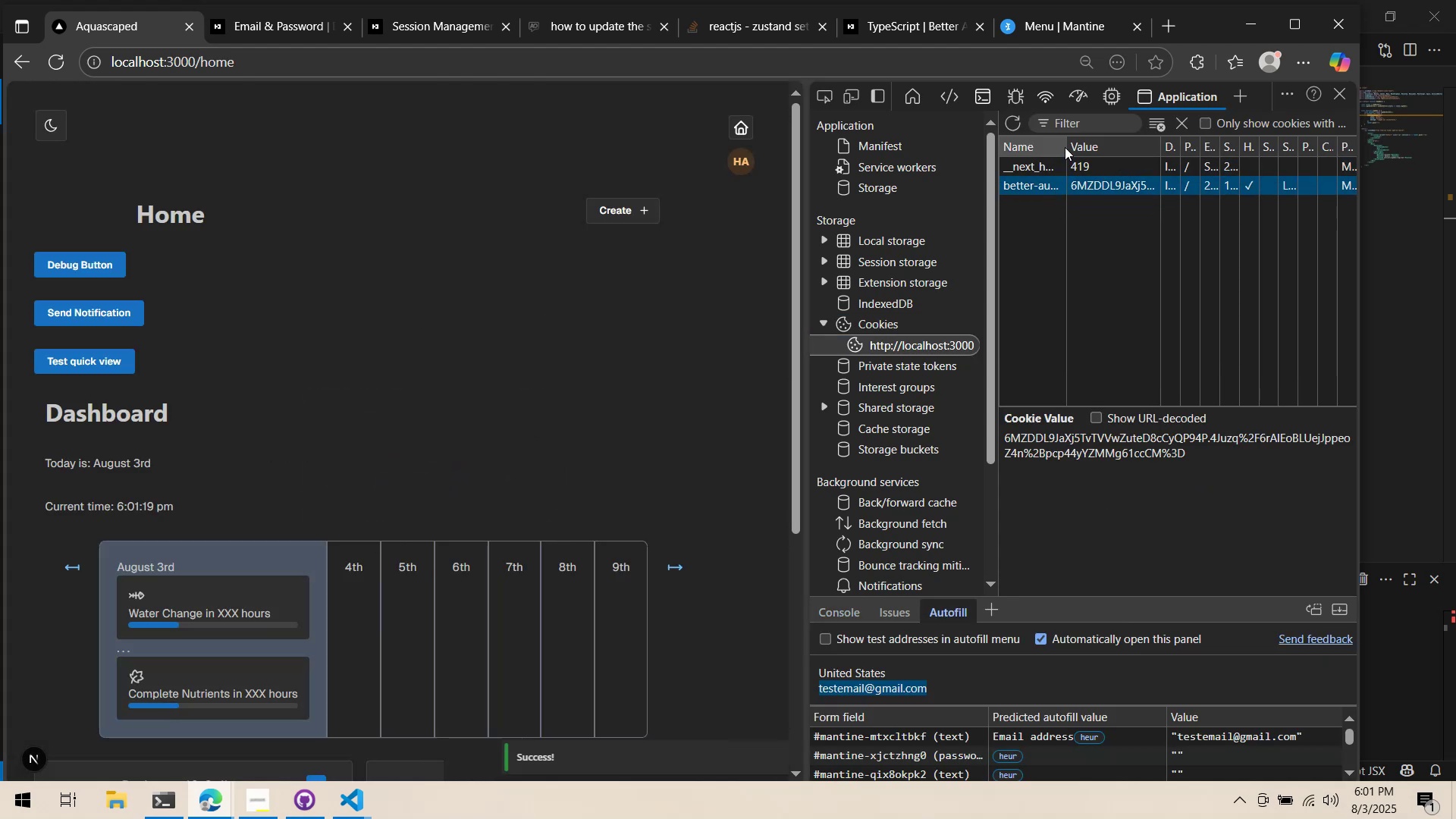 
left_click_drag(start_coordinate=[1068, 146], to_coordinate=[1075, 156])
 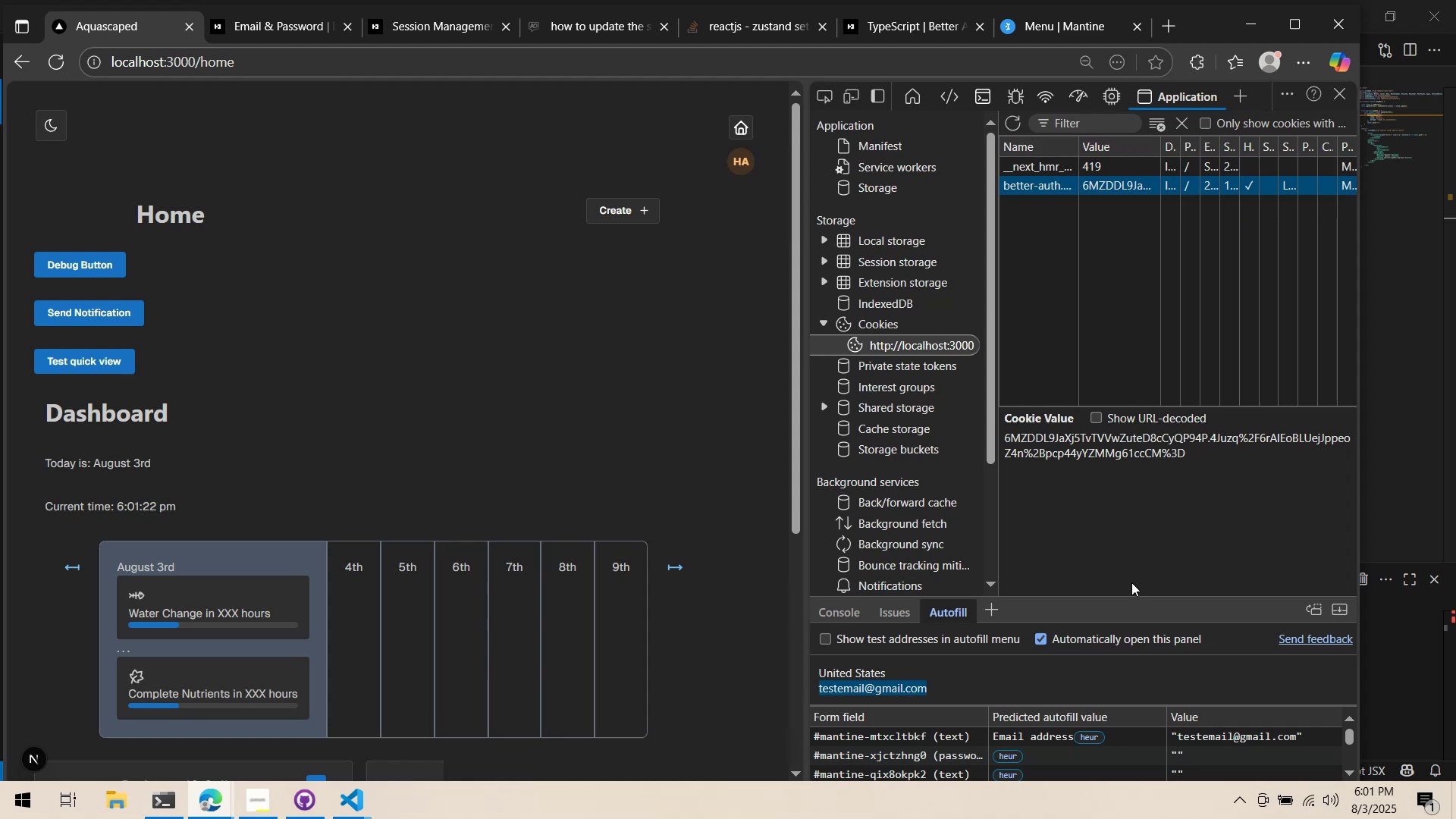 
scroll: coordinate [1072, 676], scroll_direction: up, amount: 1.0
 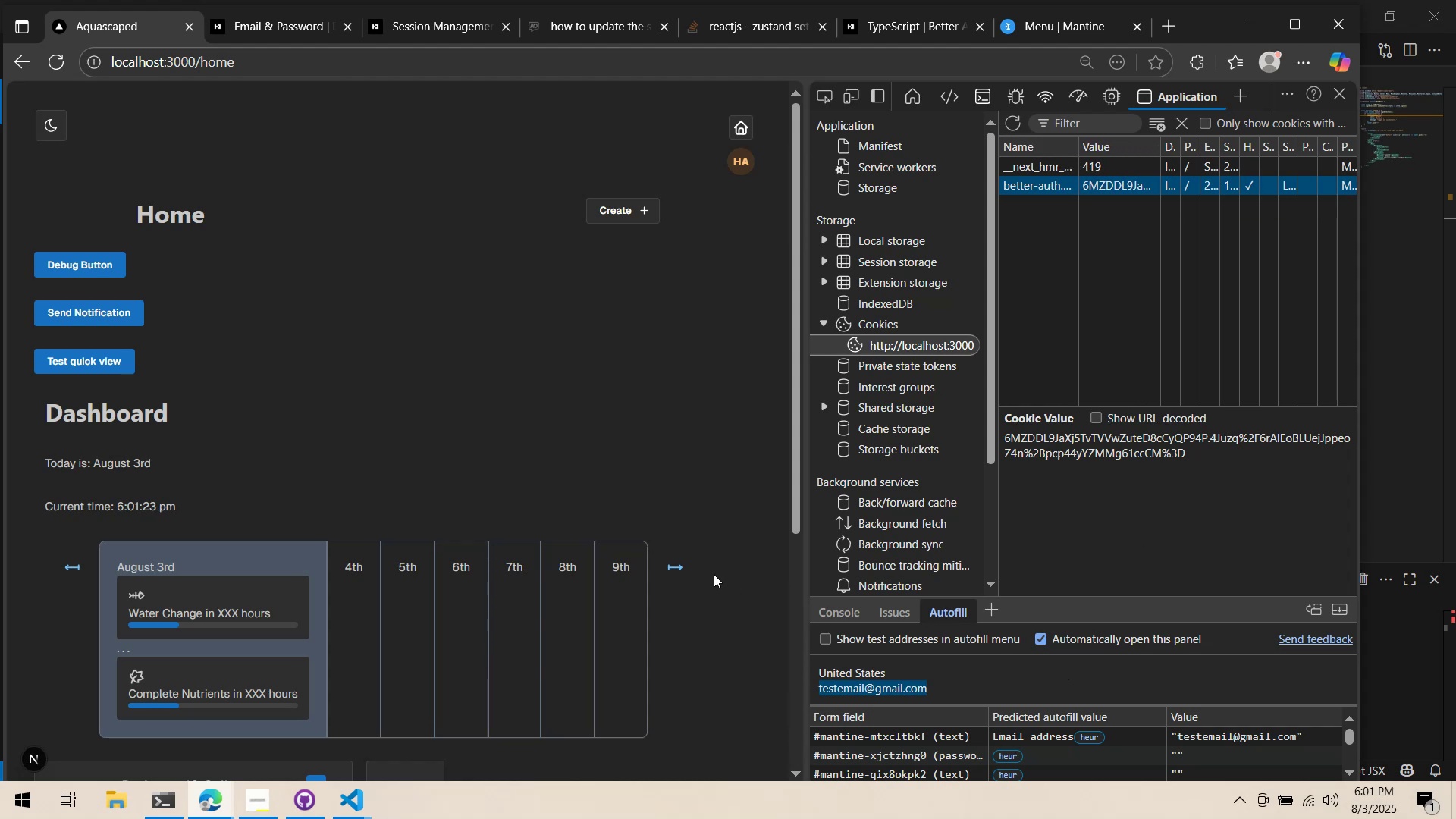 
left_click([714, 574])
 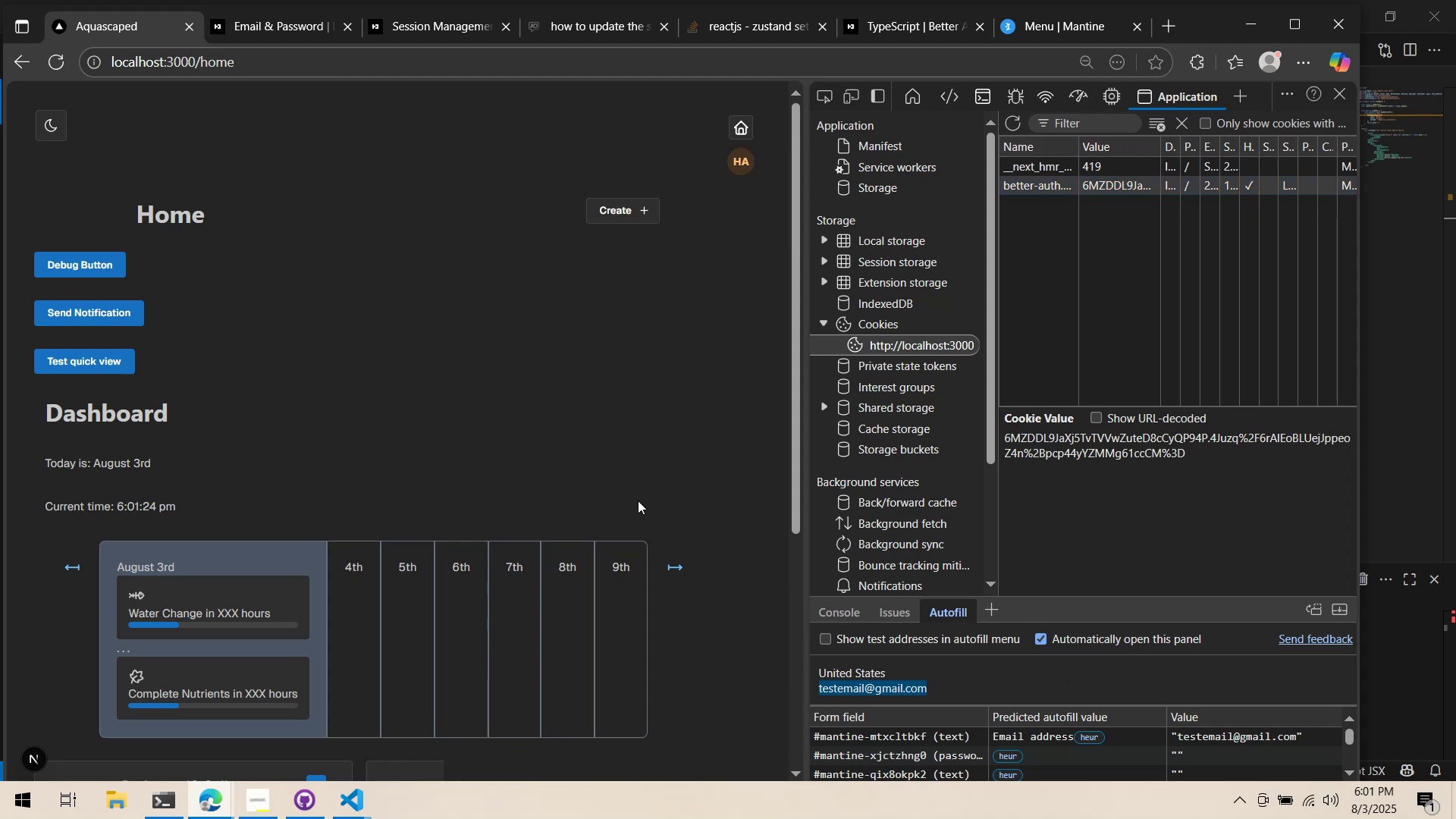 
scroll: coordinate [661, 494], scroll_direction: up, amount: 2.0
 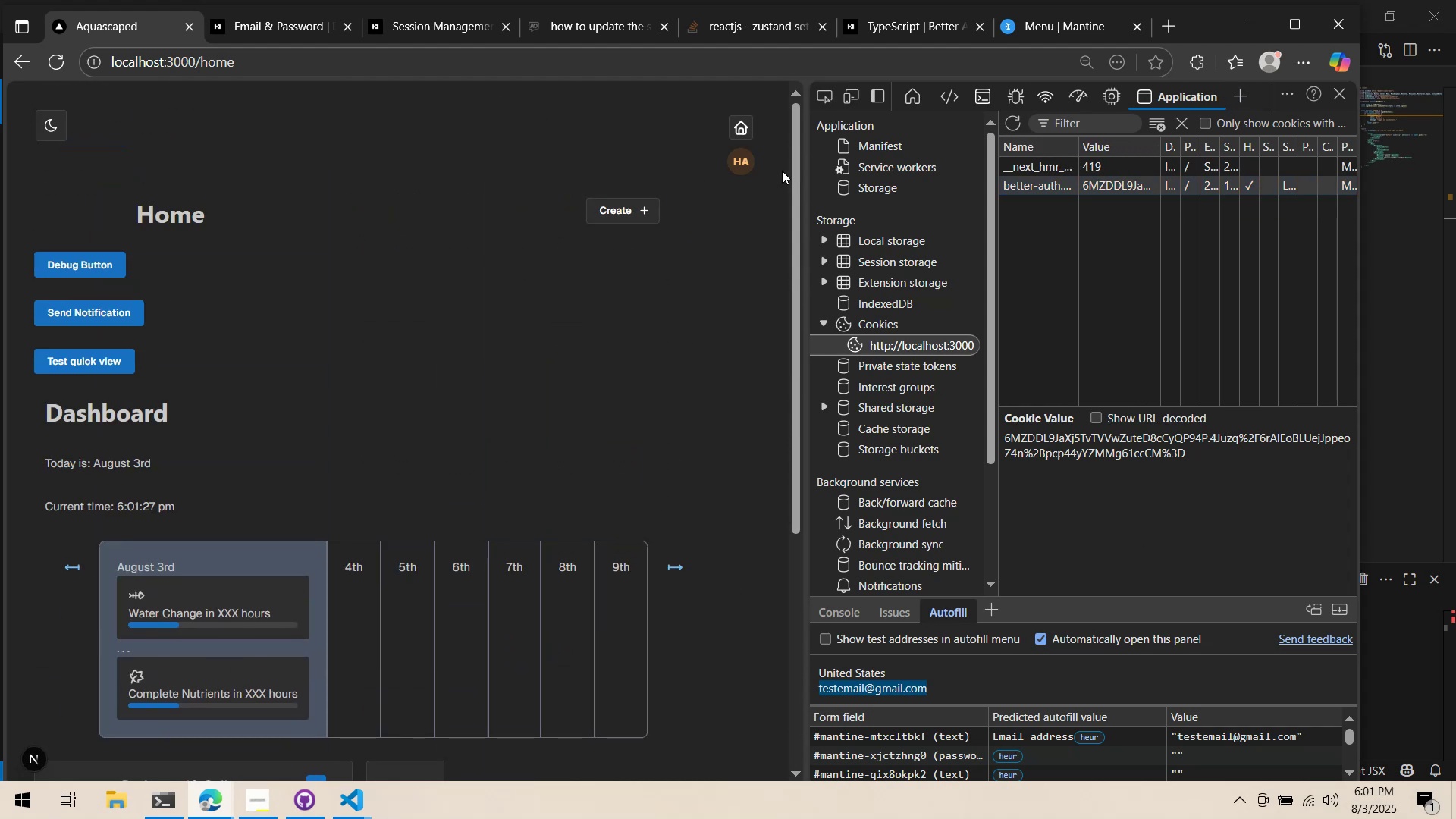 
left_click([750, 162])
 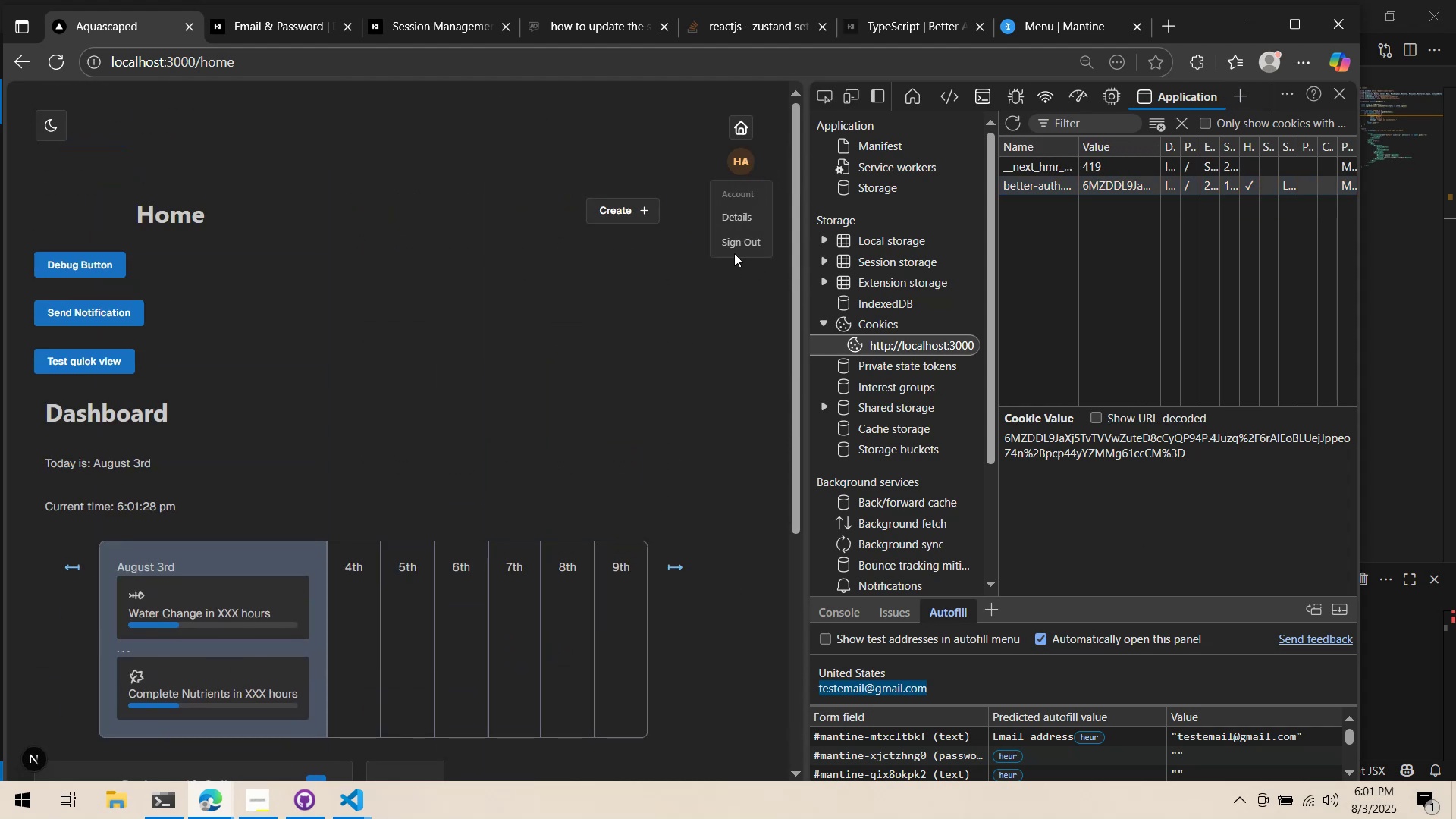 
left_click([736, 237])
 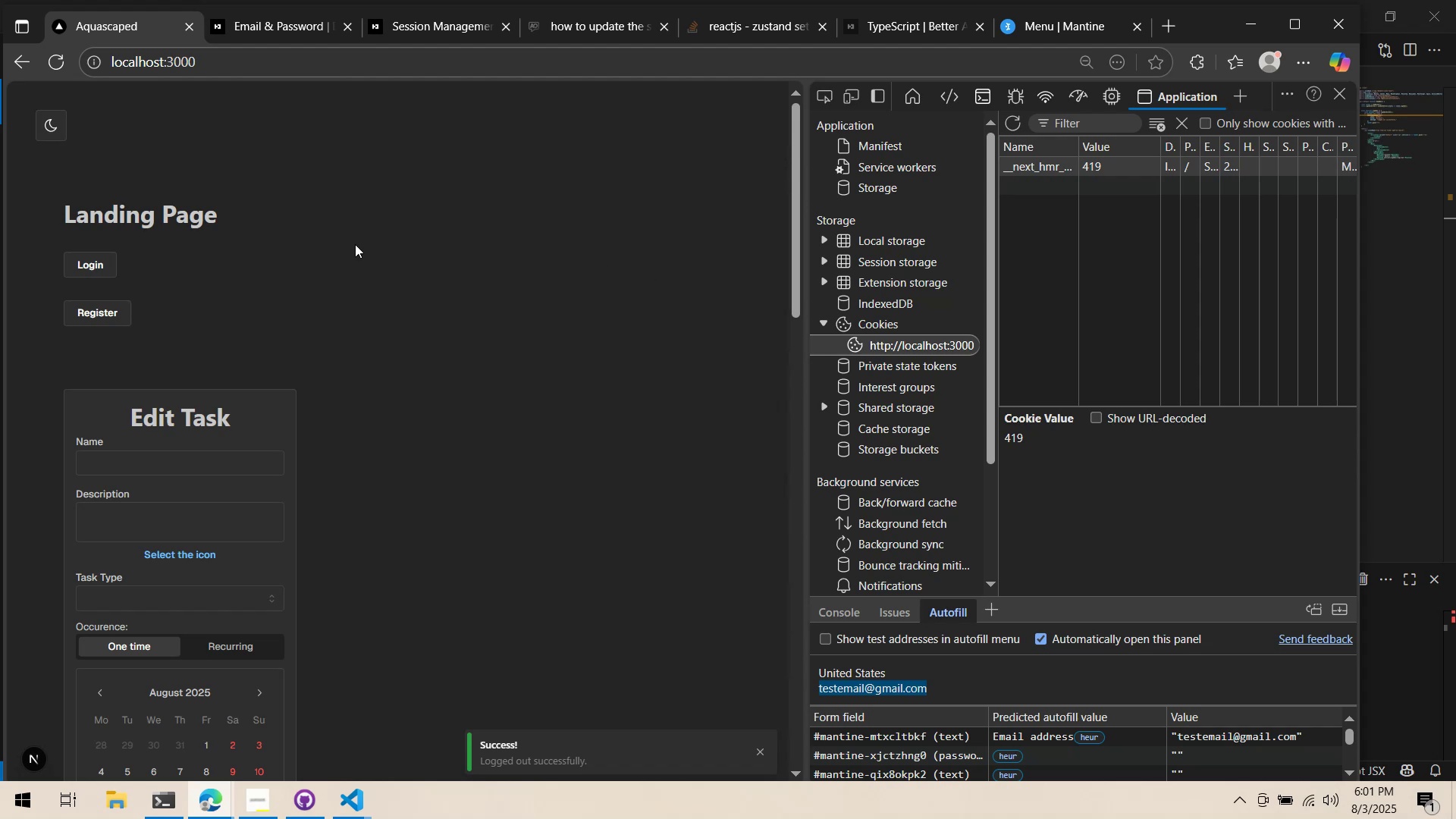 
left_click([16, 65])
 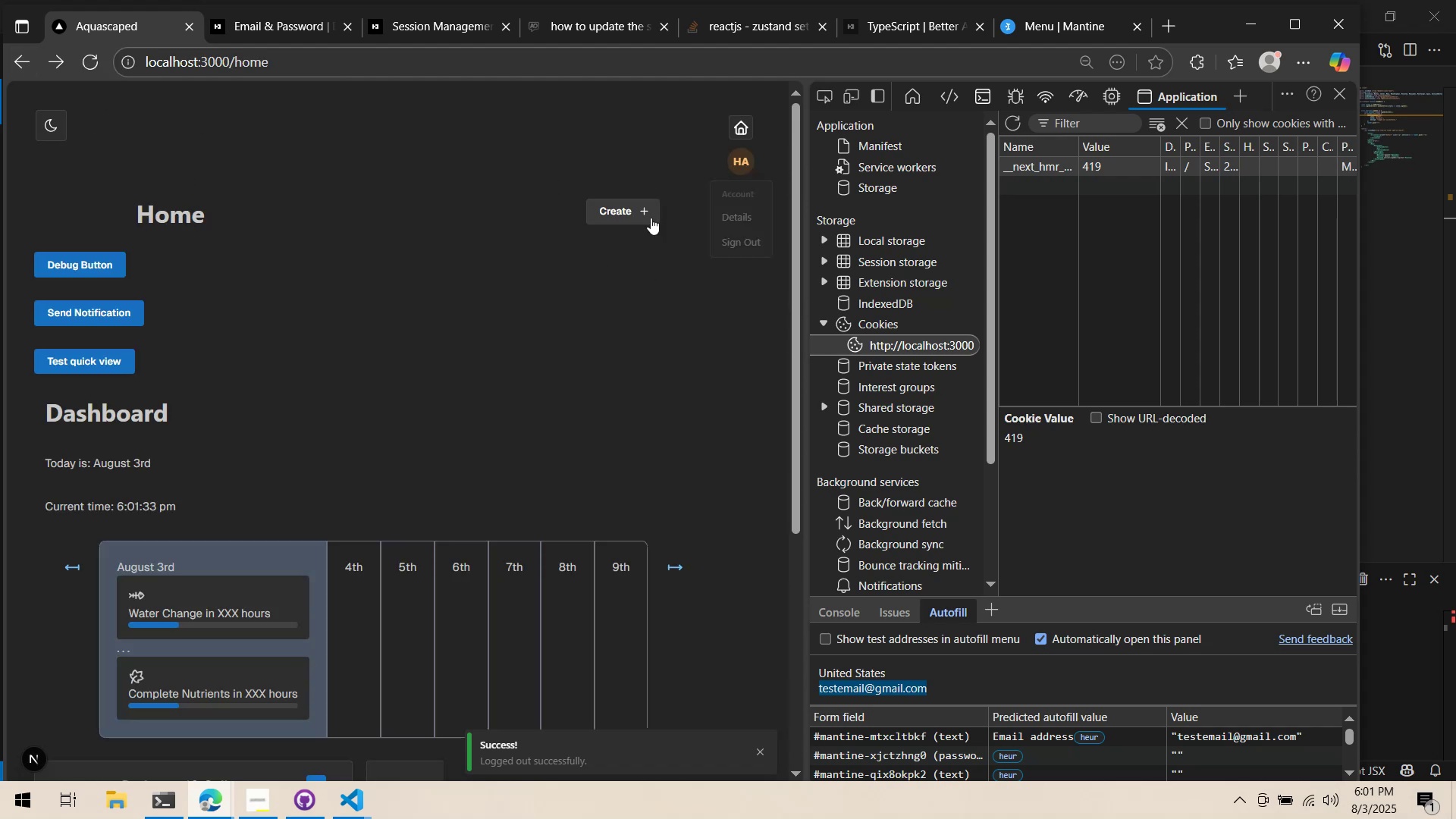 
left_click([73, 57])
 